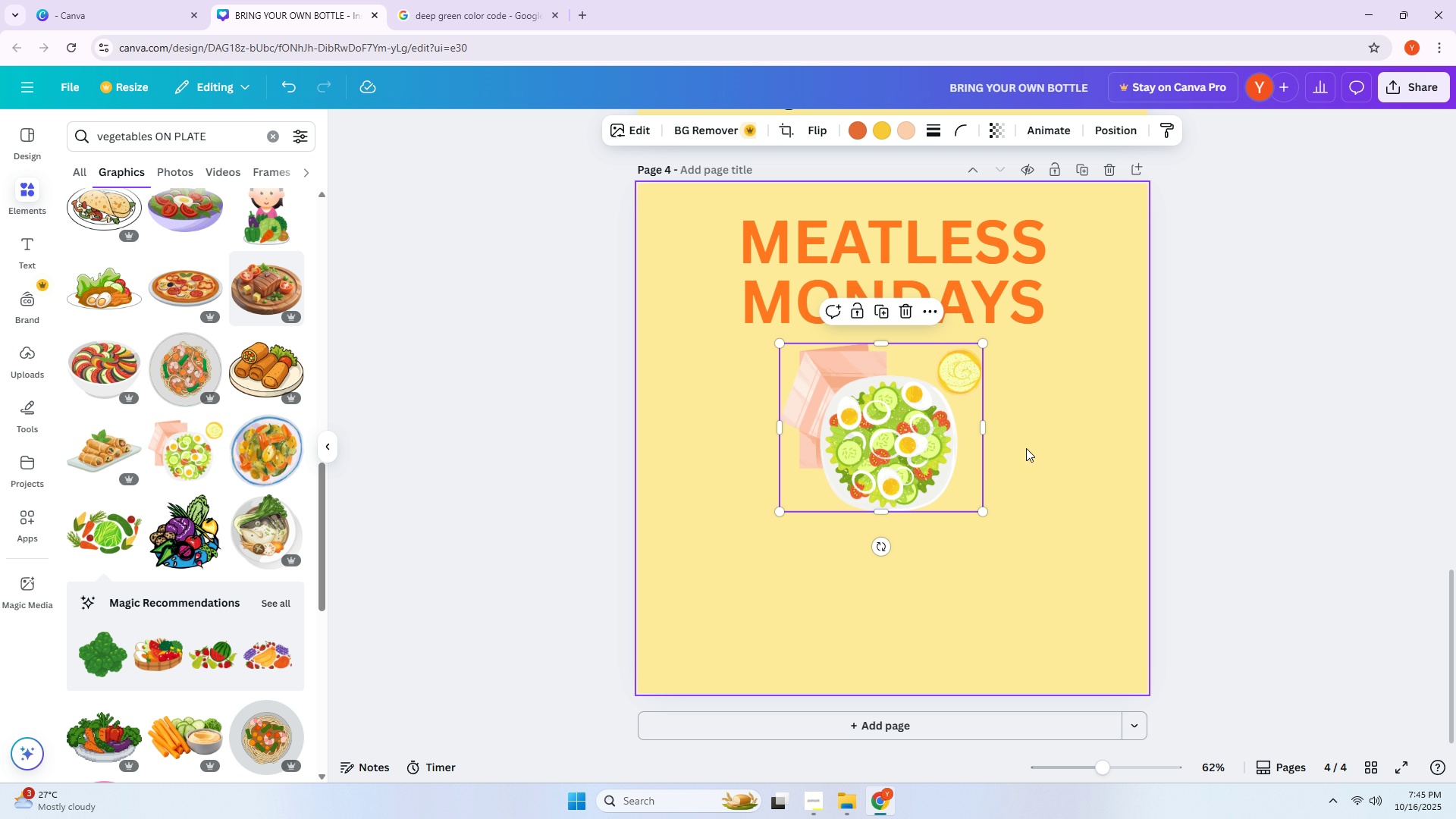 
left_click([1026, 448])
 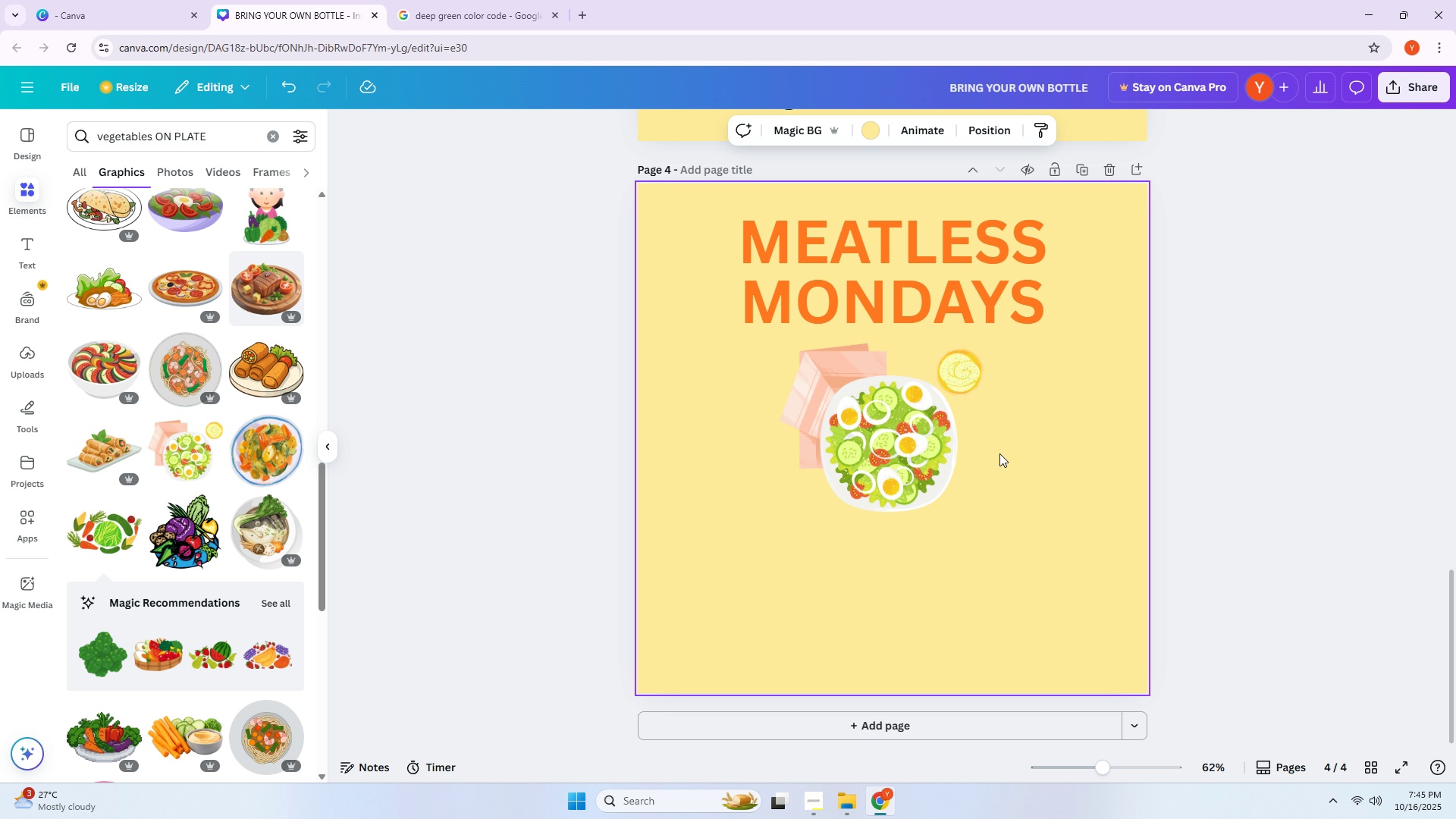 
left_click_drag(start_coordinate=[899, 438], to_coordinate=[905, 436])
 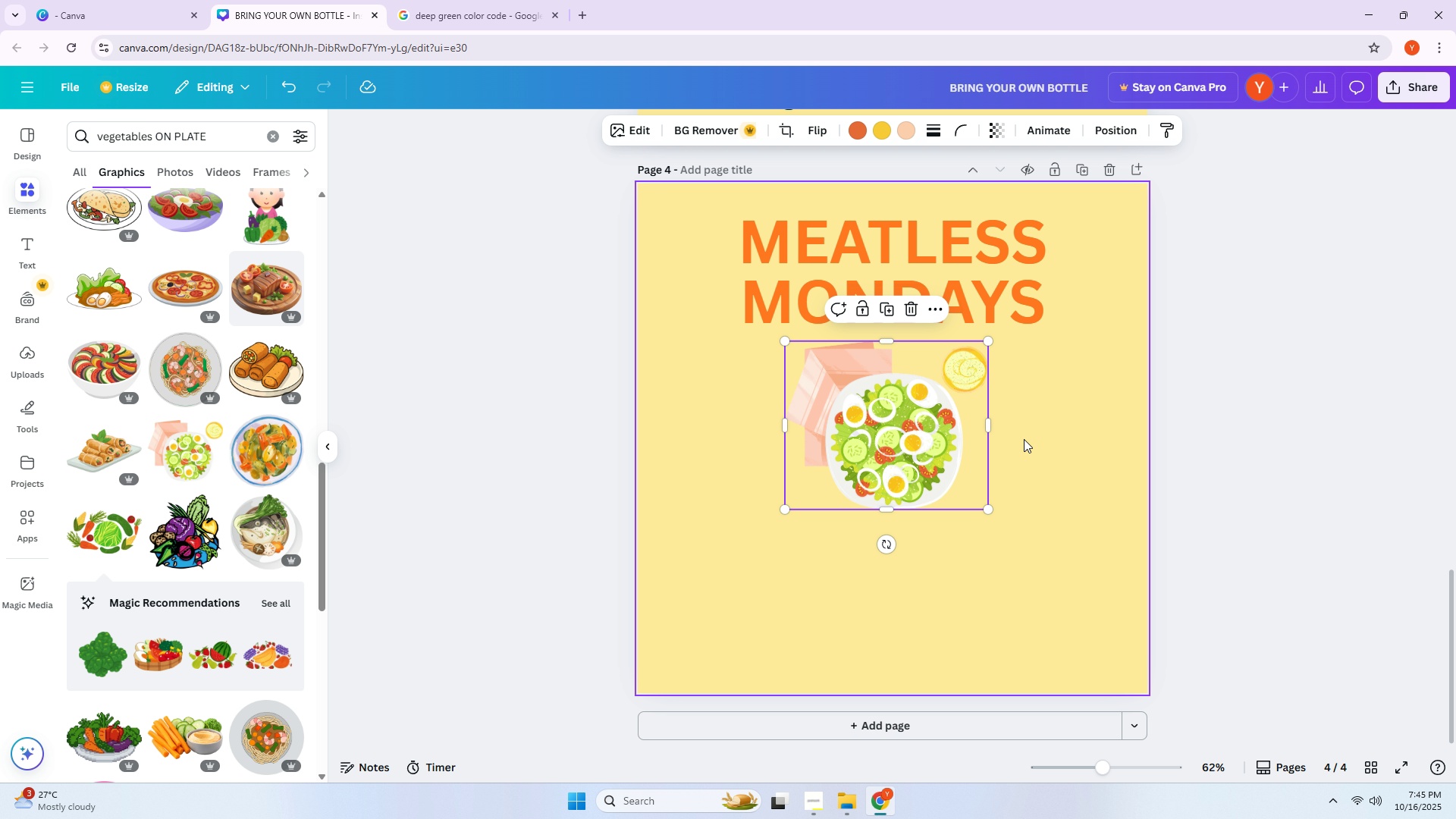 
left_click([1024, 439])
 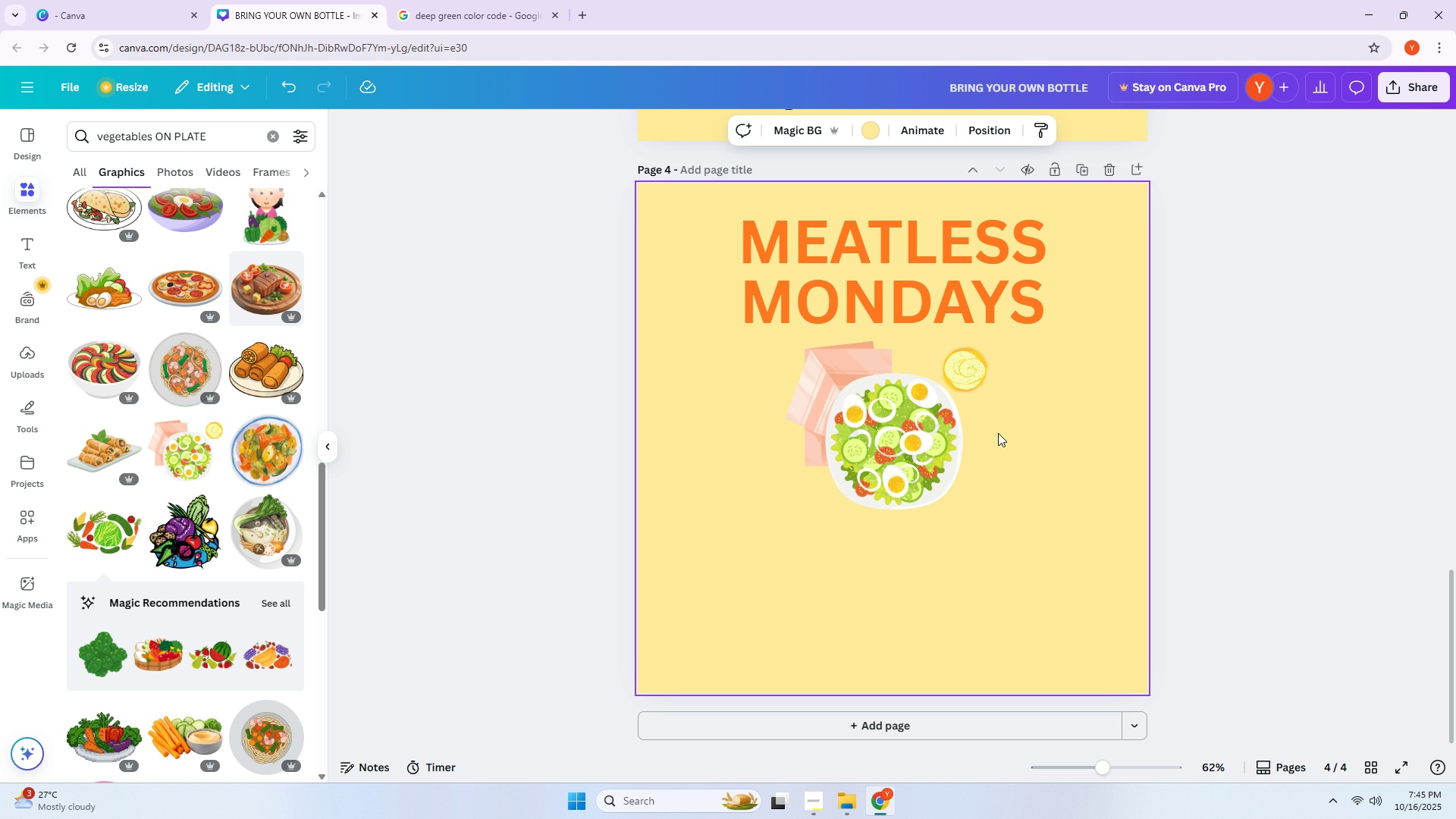 
wait(7.25)
 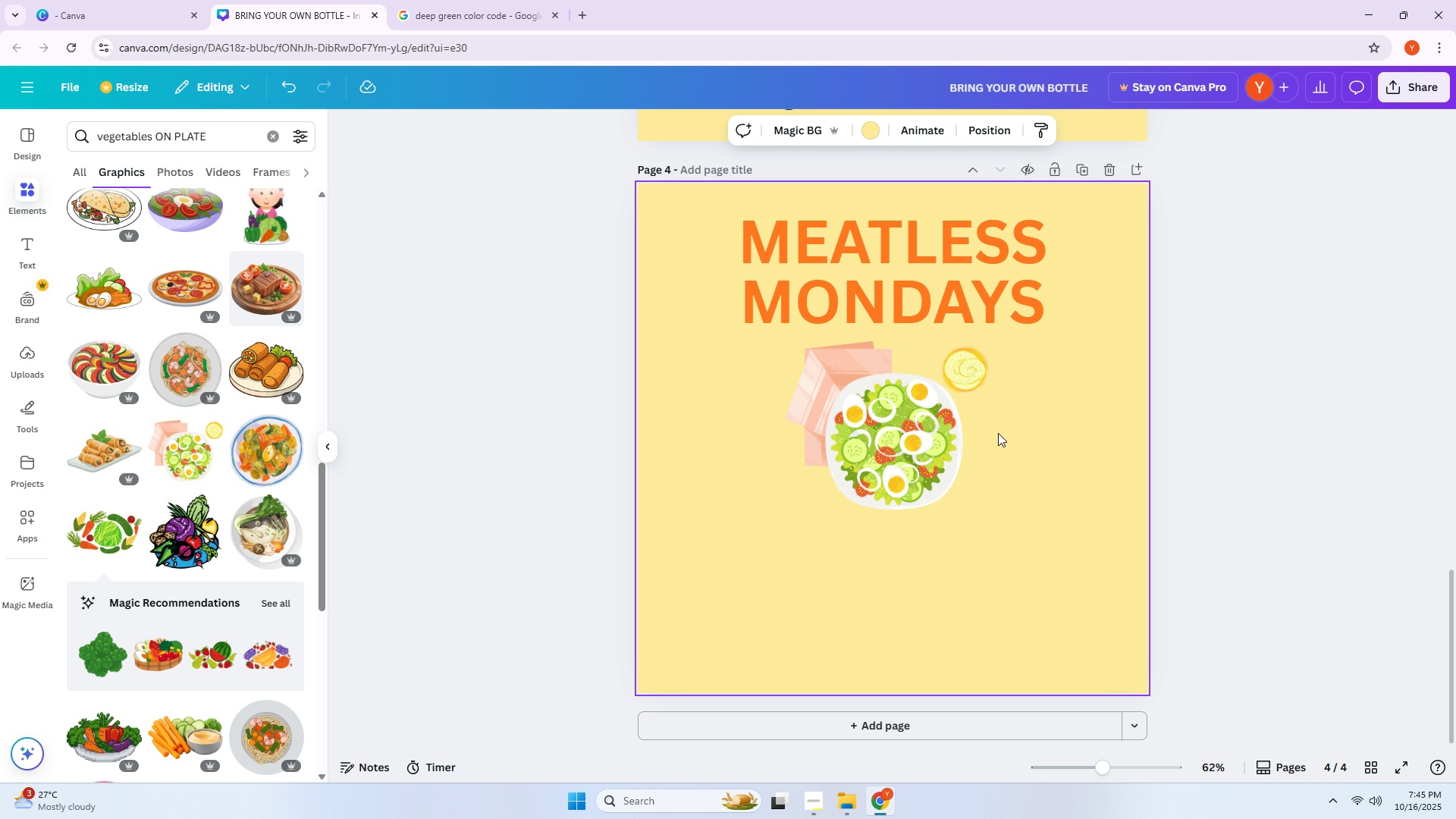 
left_click_drag(start_coordinate=[904, 425], to_coordinate=[879, 429])
 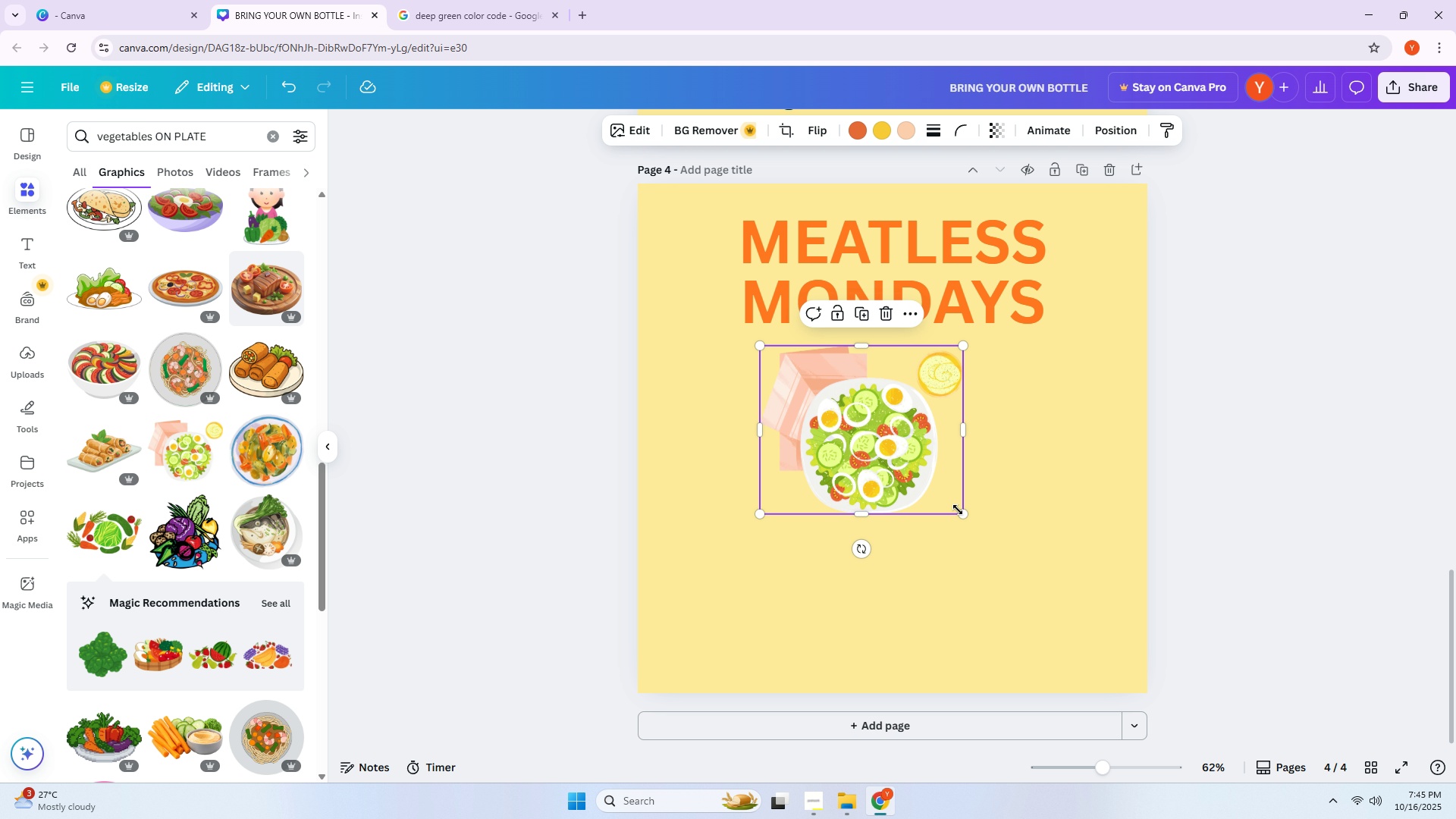 
left_click_drag(start_coordinate=[961, 510], to_coordinate=[984, 526])
 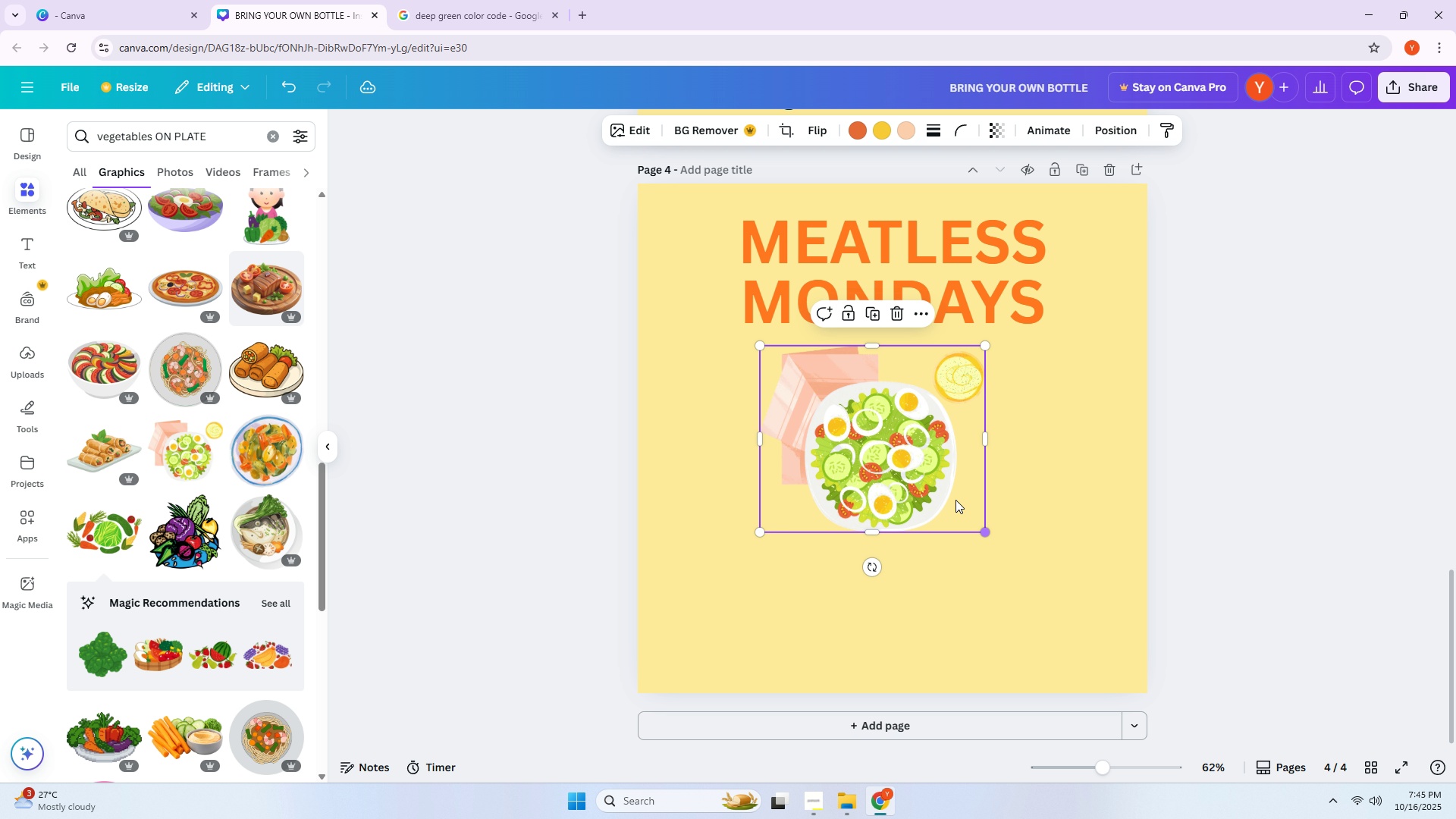 
left_click_drag(start_coordinate=[948, 494], to_coordinate=[957, 495])
 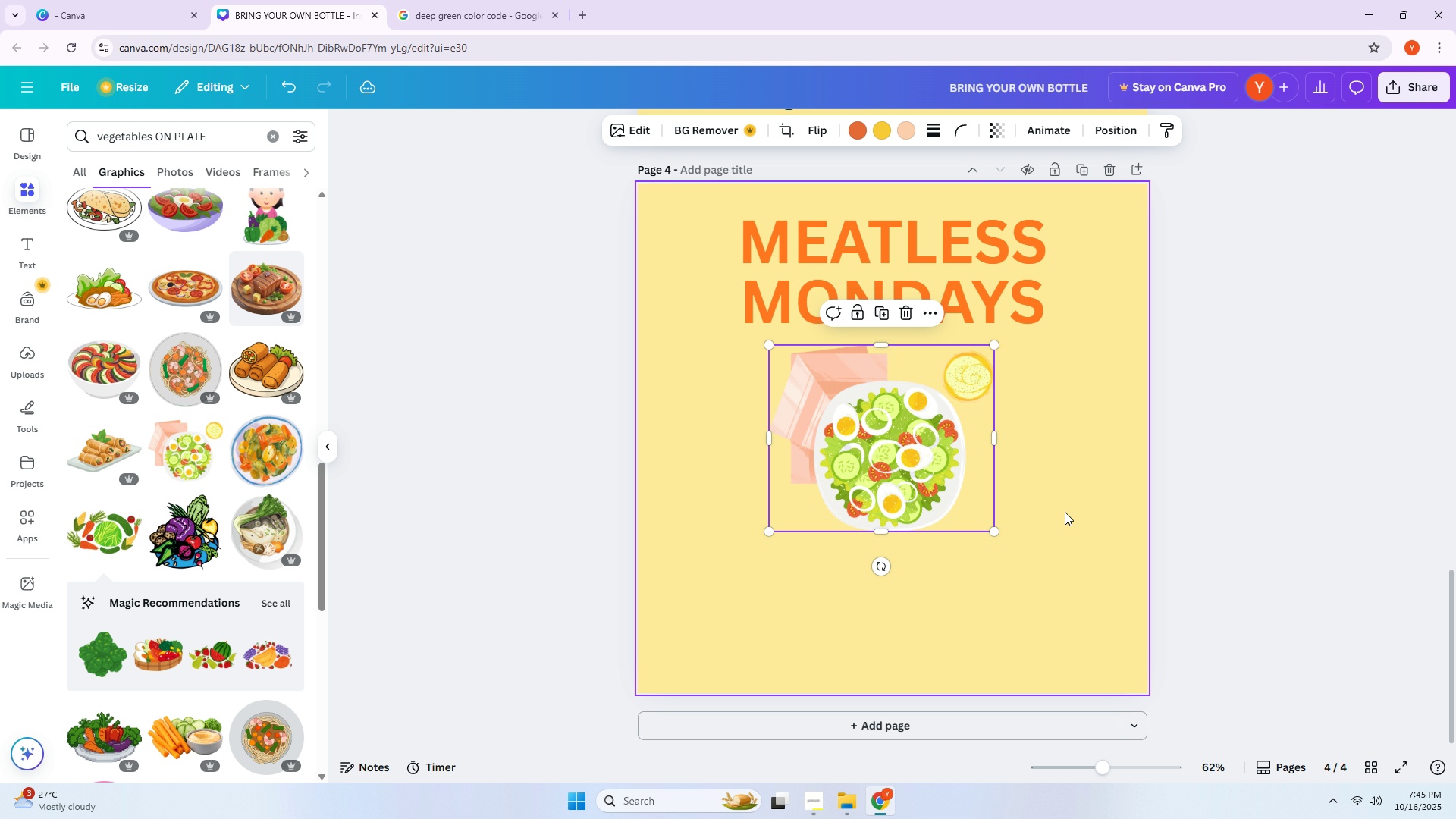 
left_click([1065, 512])
 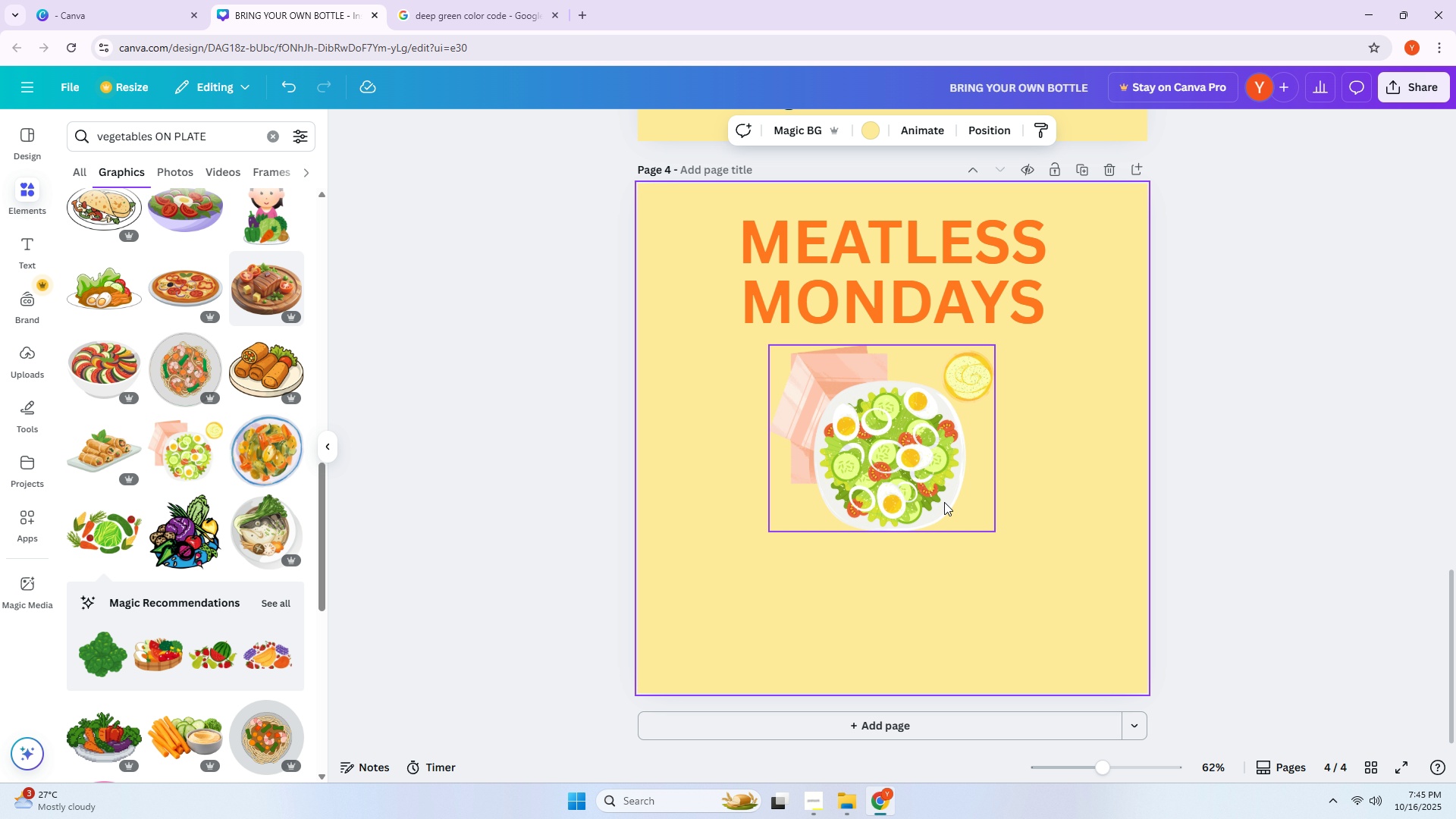 
left_click_drag(start_coordinate=[921, 488], to_coordinate=[924, 485])
 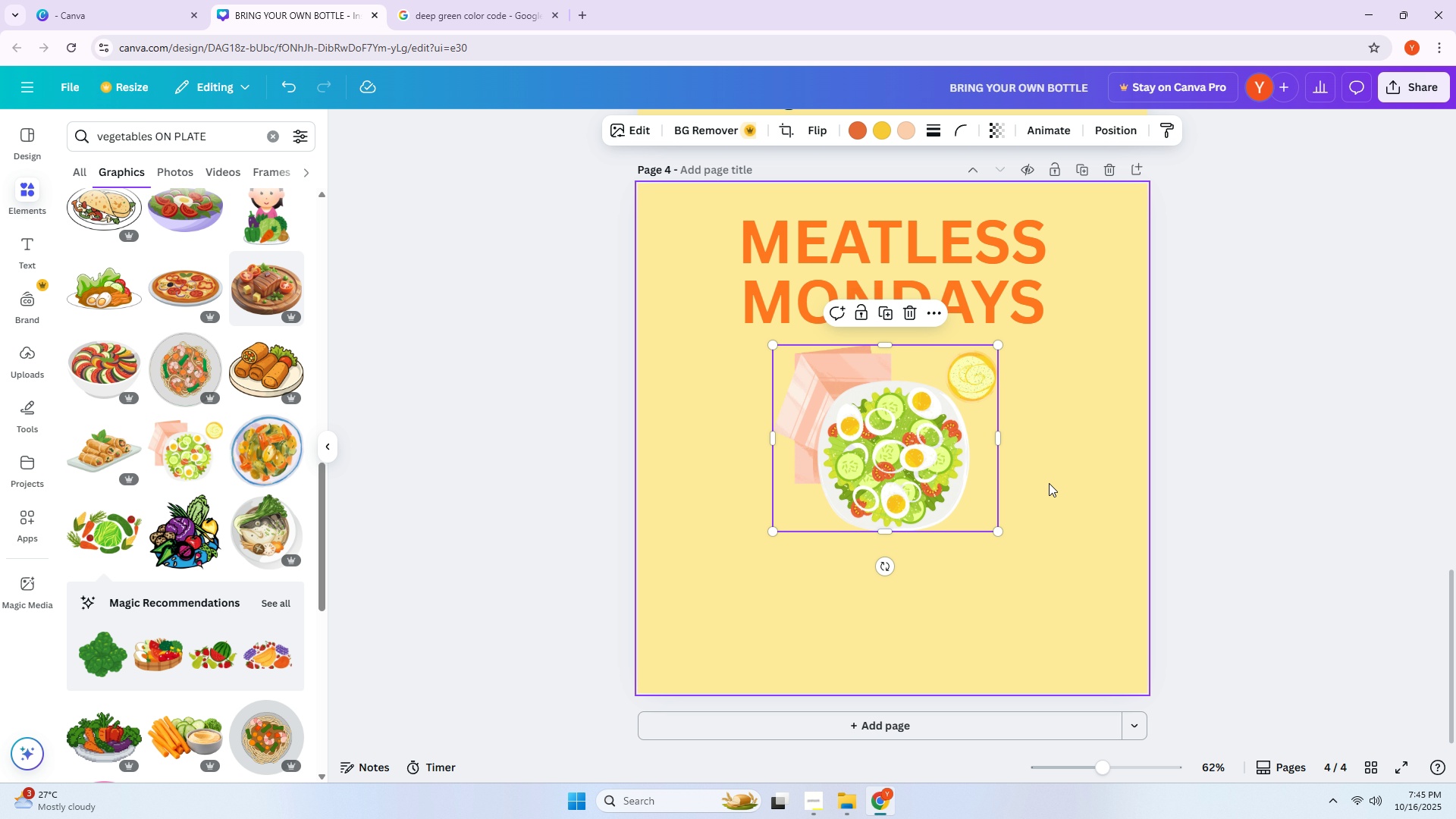 
left_click([1049, 483])
 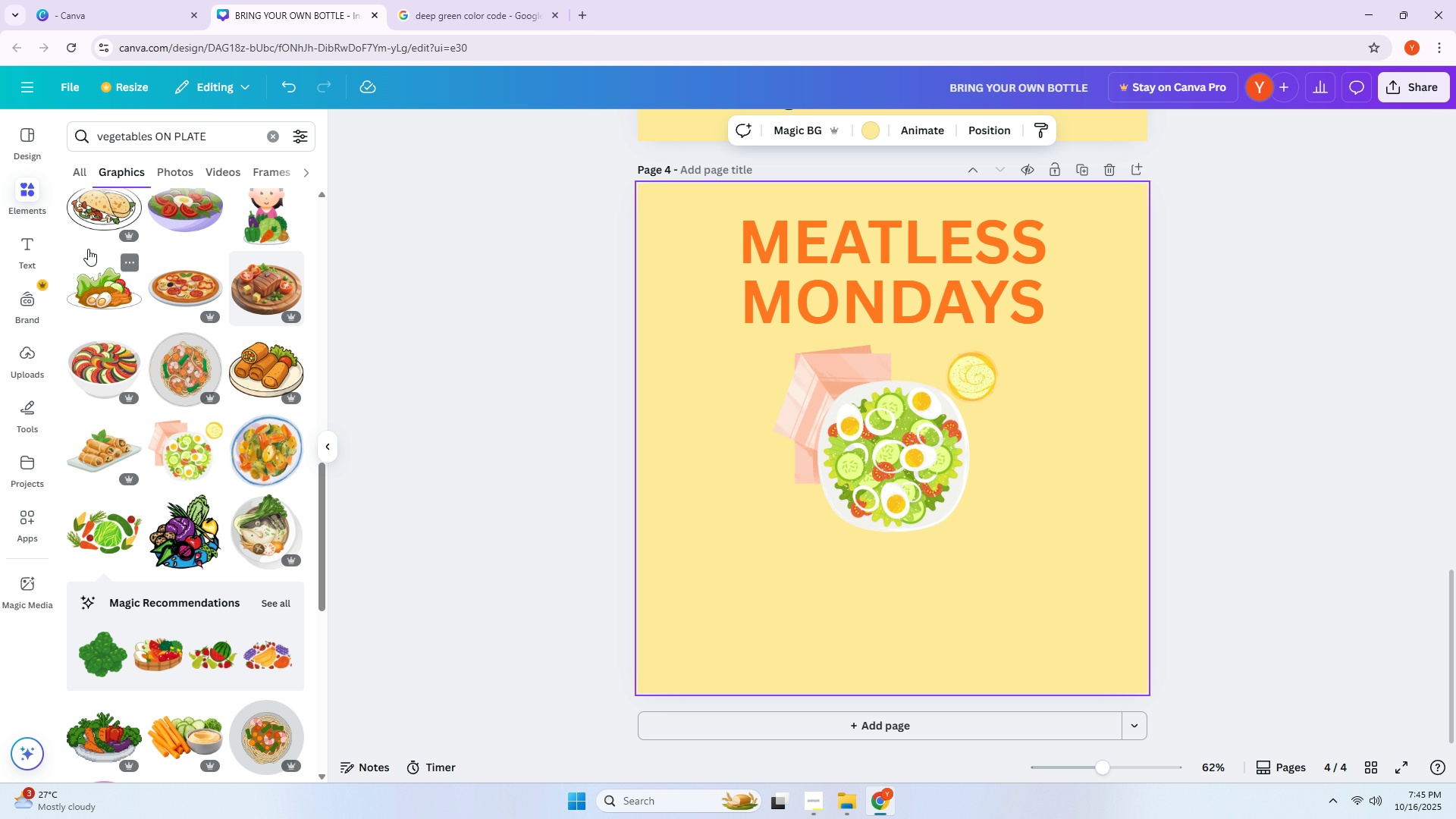 
double_click([152, 127])
 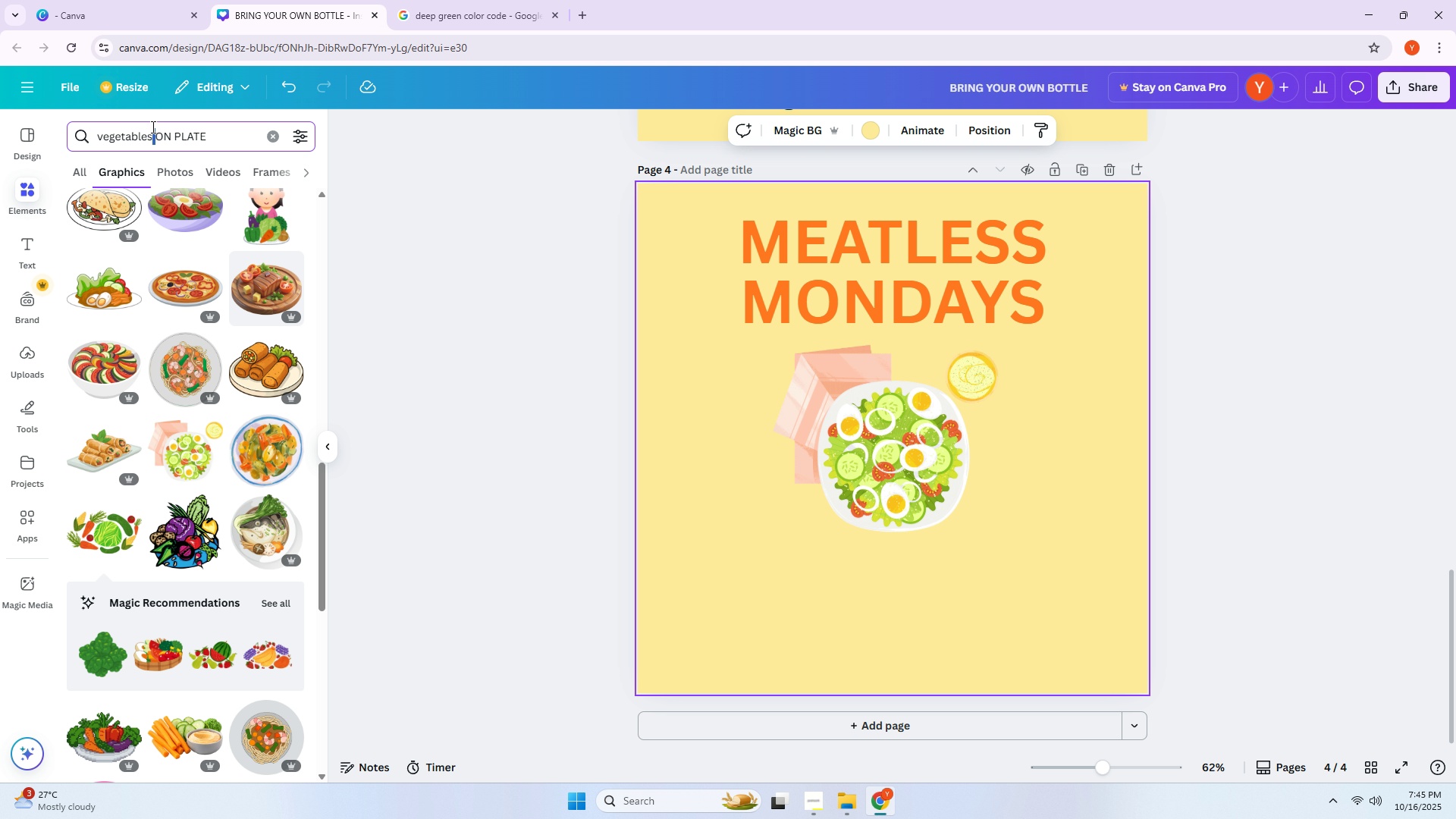 
key(Control+ControlLeft)
 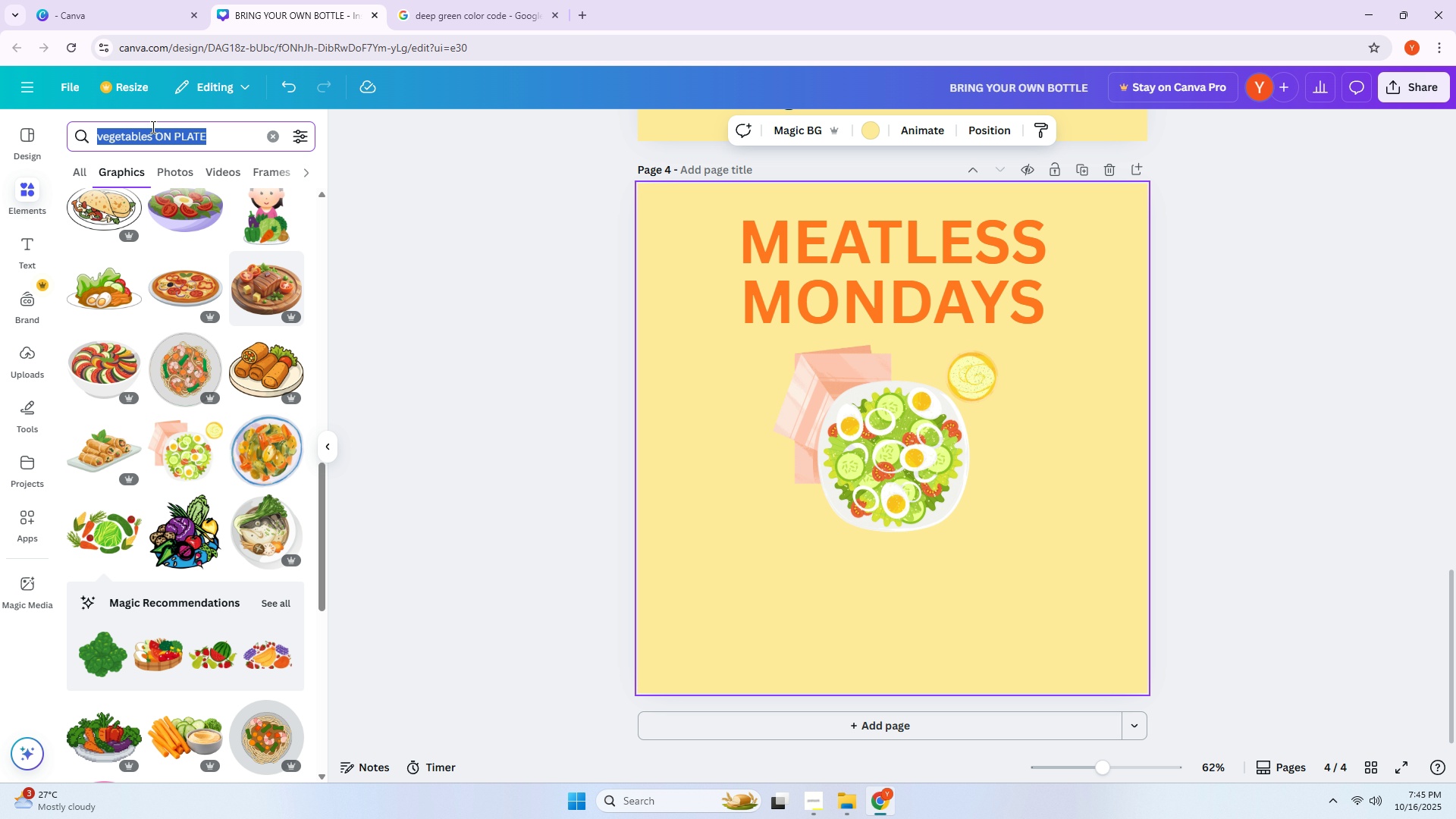 
key(Control+A)
 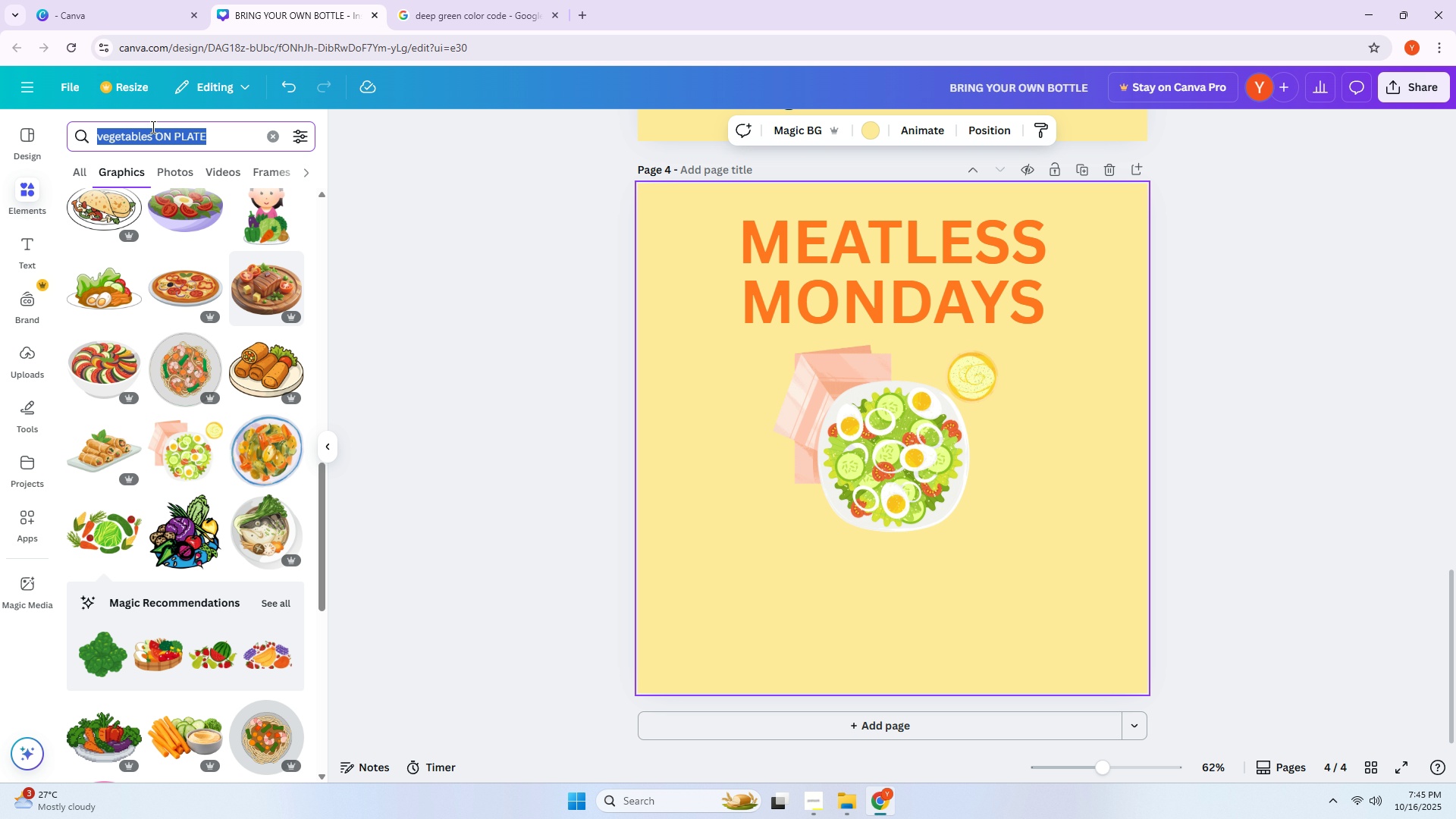 
type(pork)
 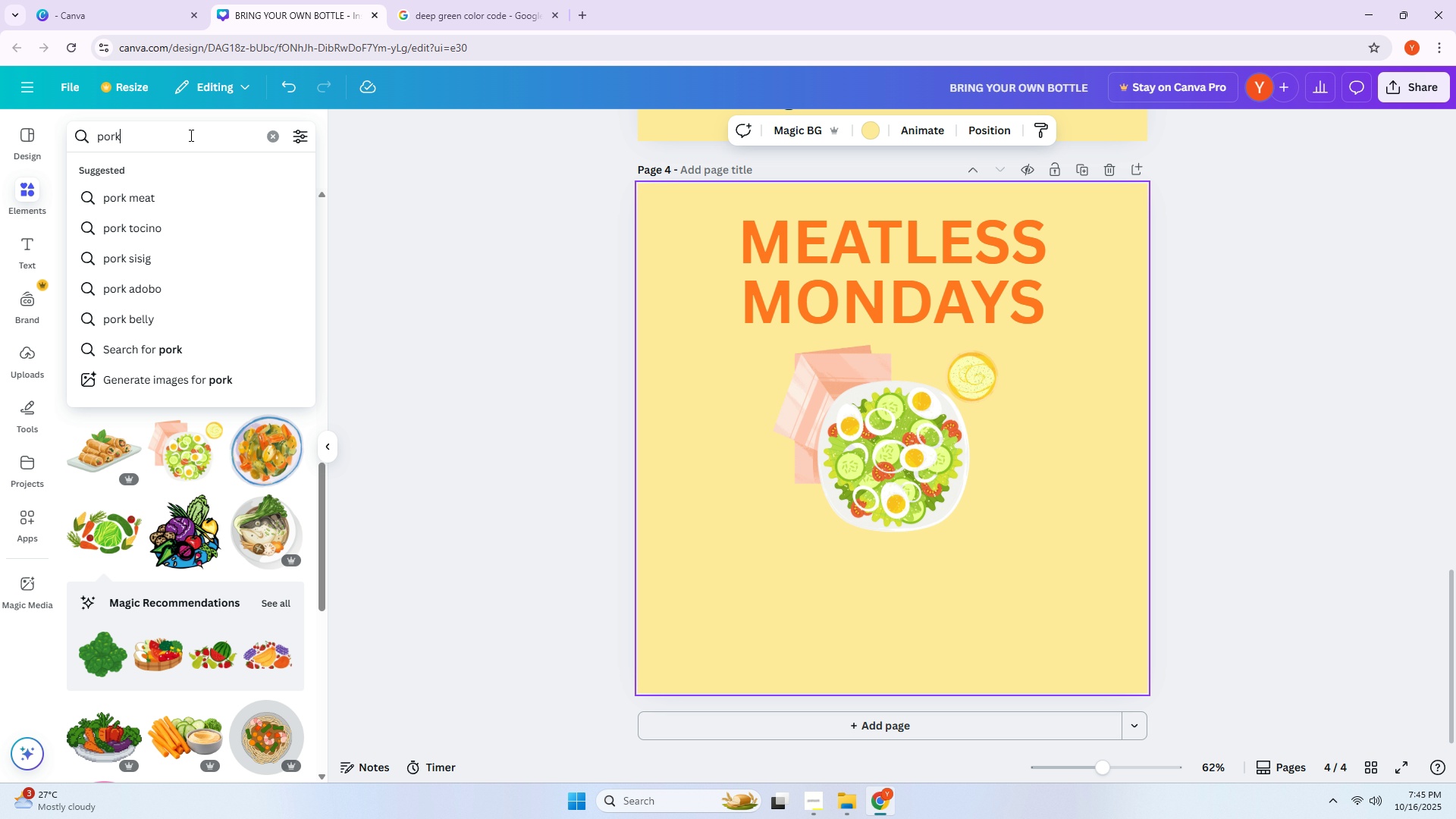 
key(Enter)
 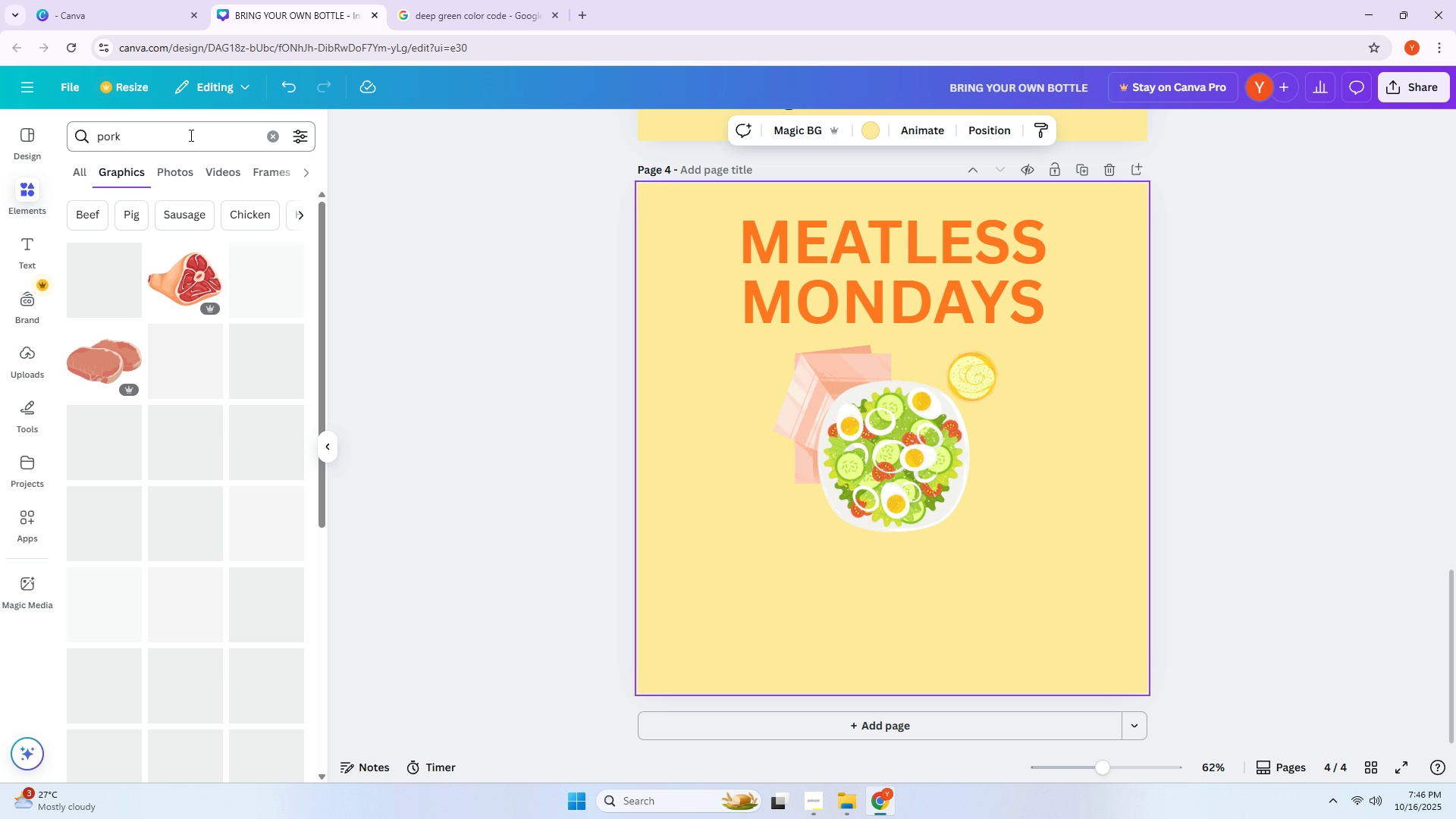 
left_click_drag(start_coordinate=[190, 135], to_coordinate=[0, 143])
 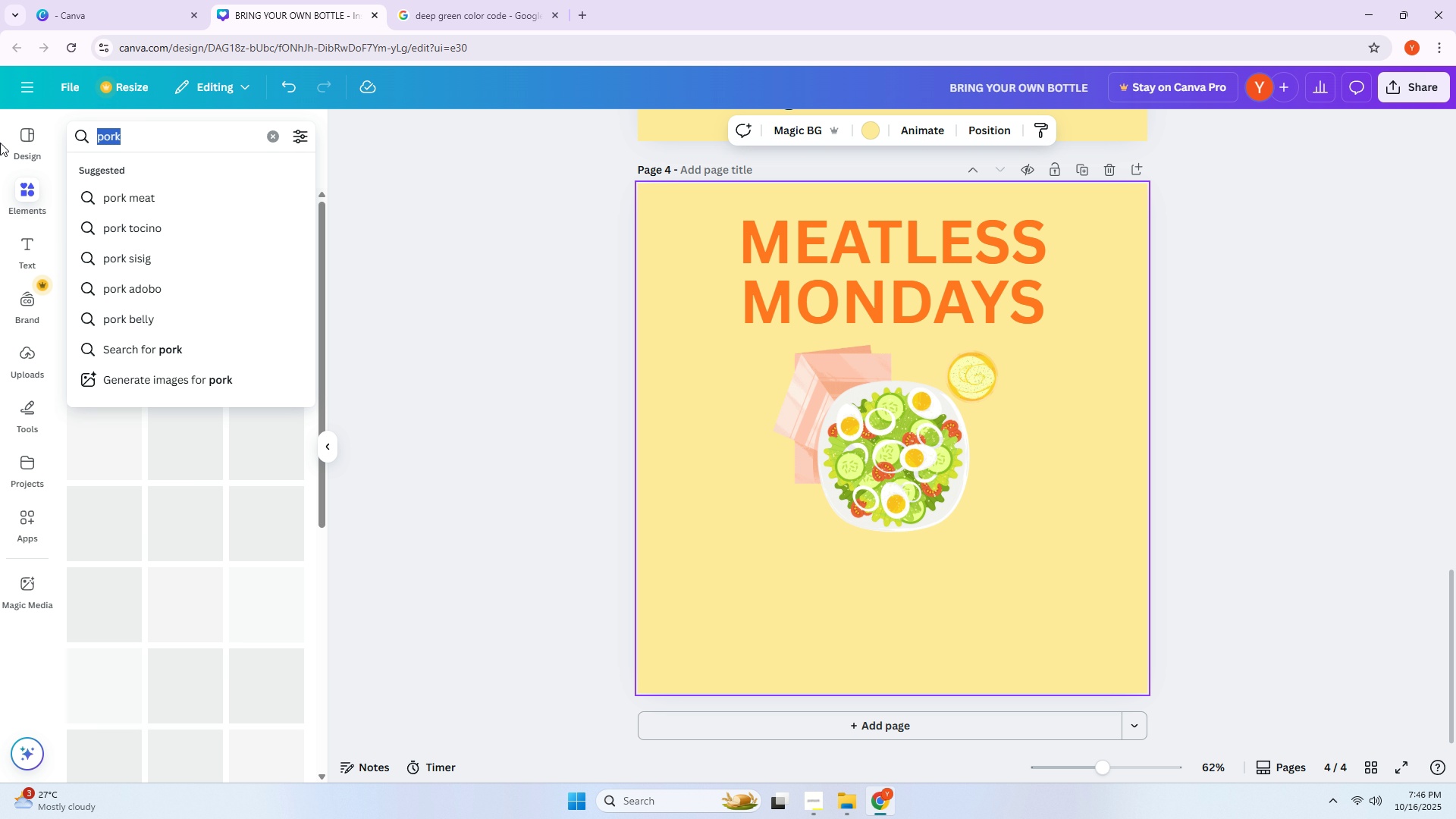 
type(fork)
 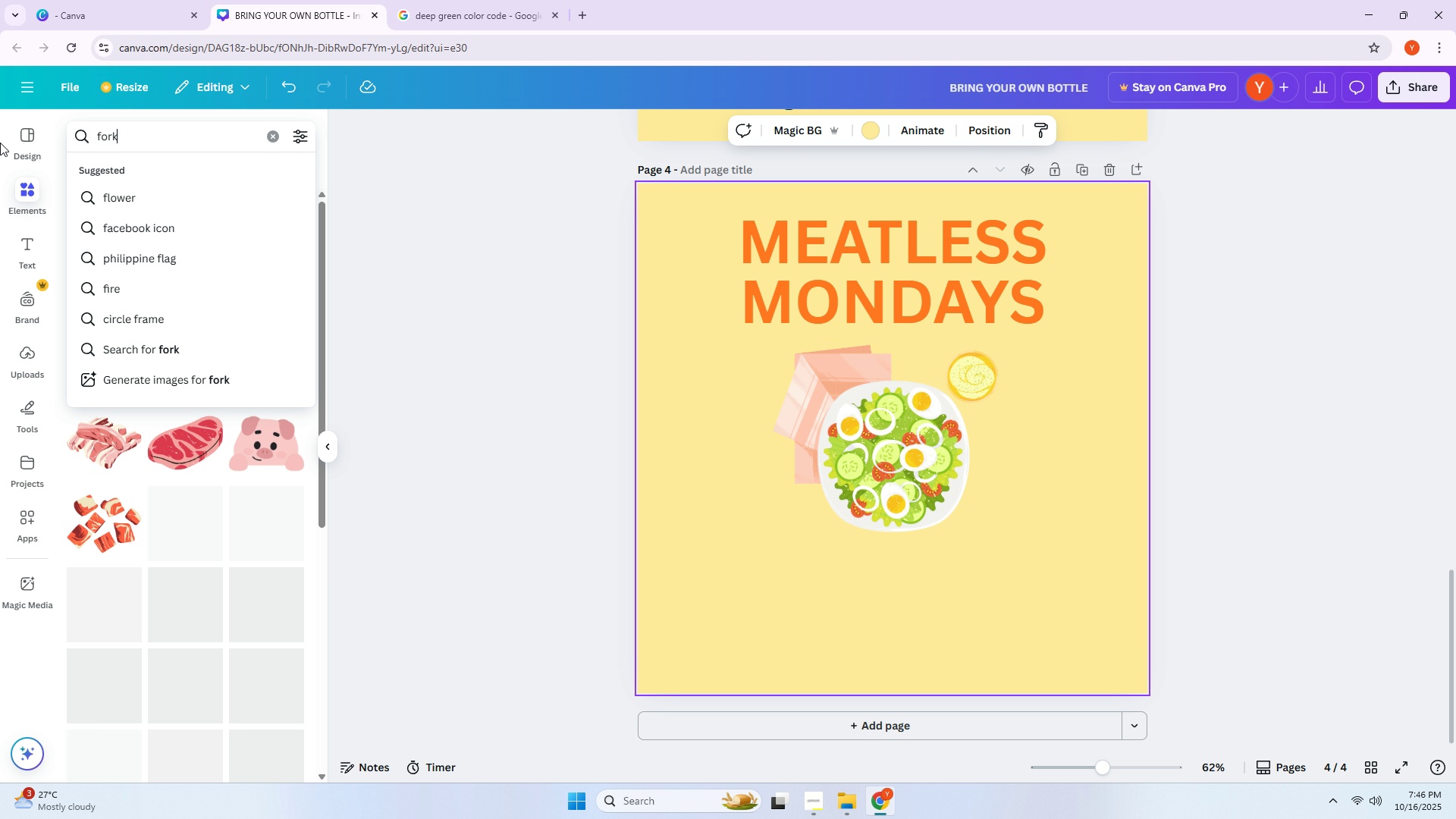 
key(Enter)
 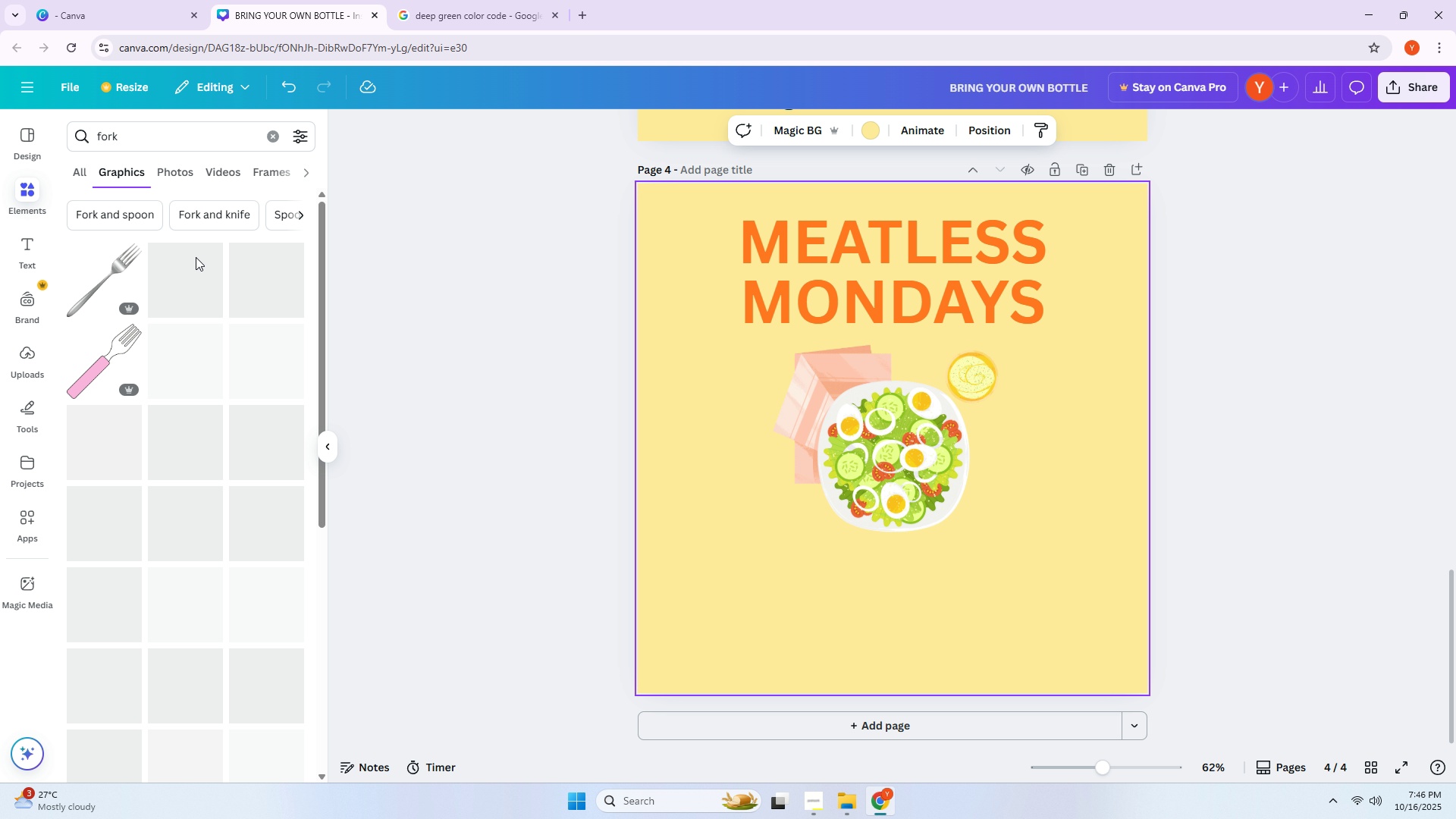 
wait(9.22)
 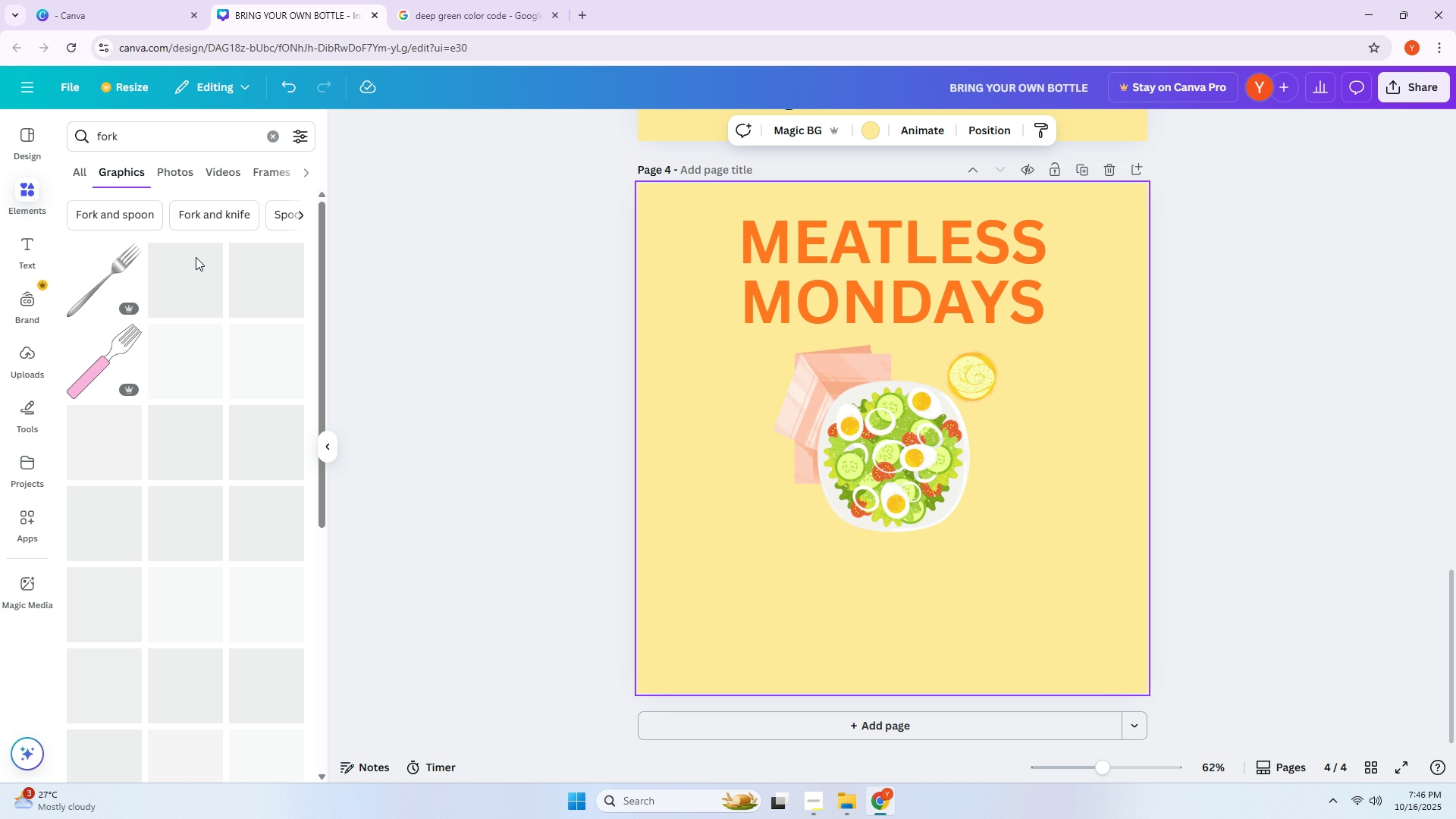 
left_click([190, 453])
 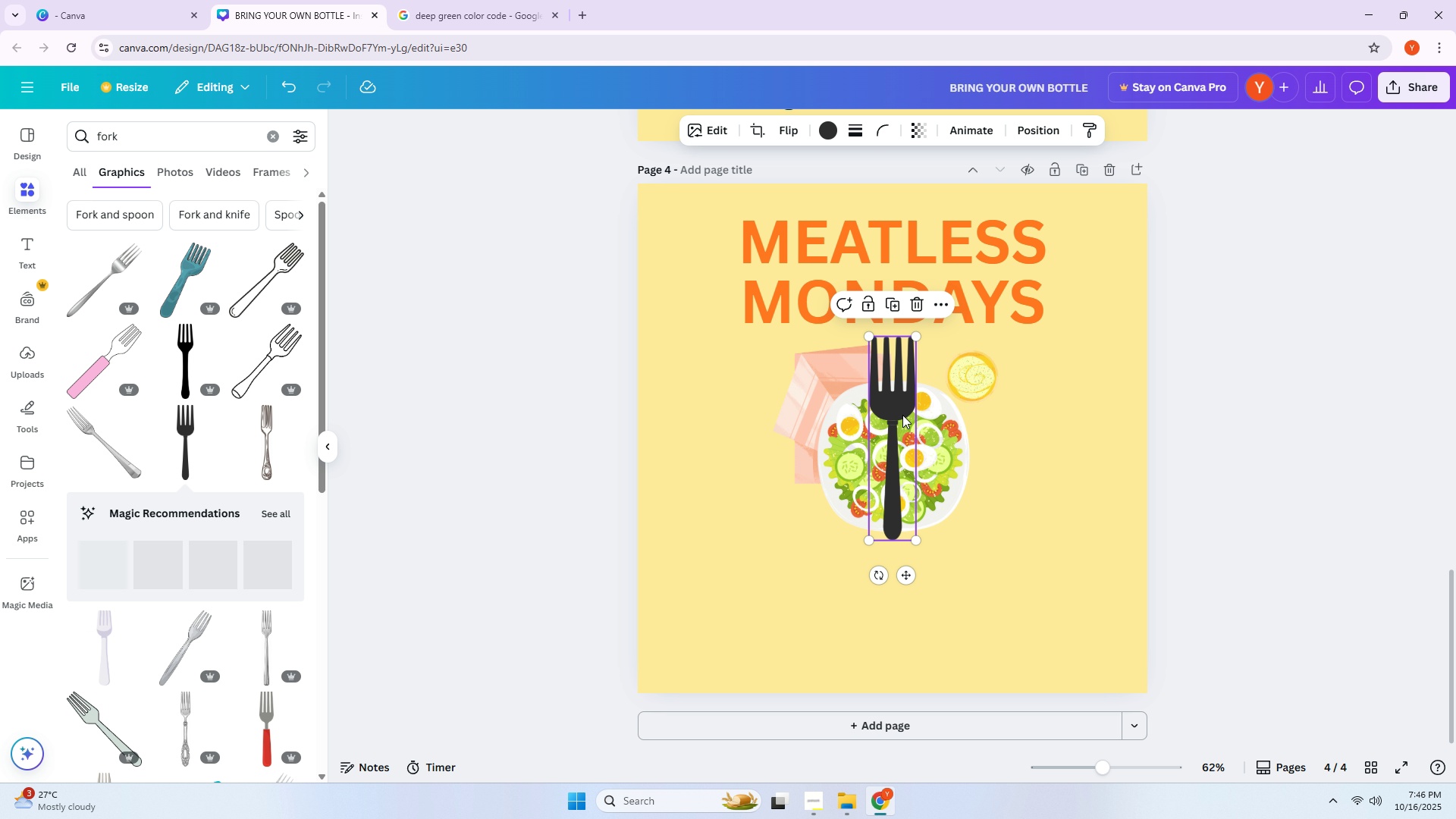 
left_click_drag(start_coordinate=[892, 410], to_coordinate=[1015, 436])
 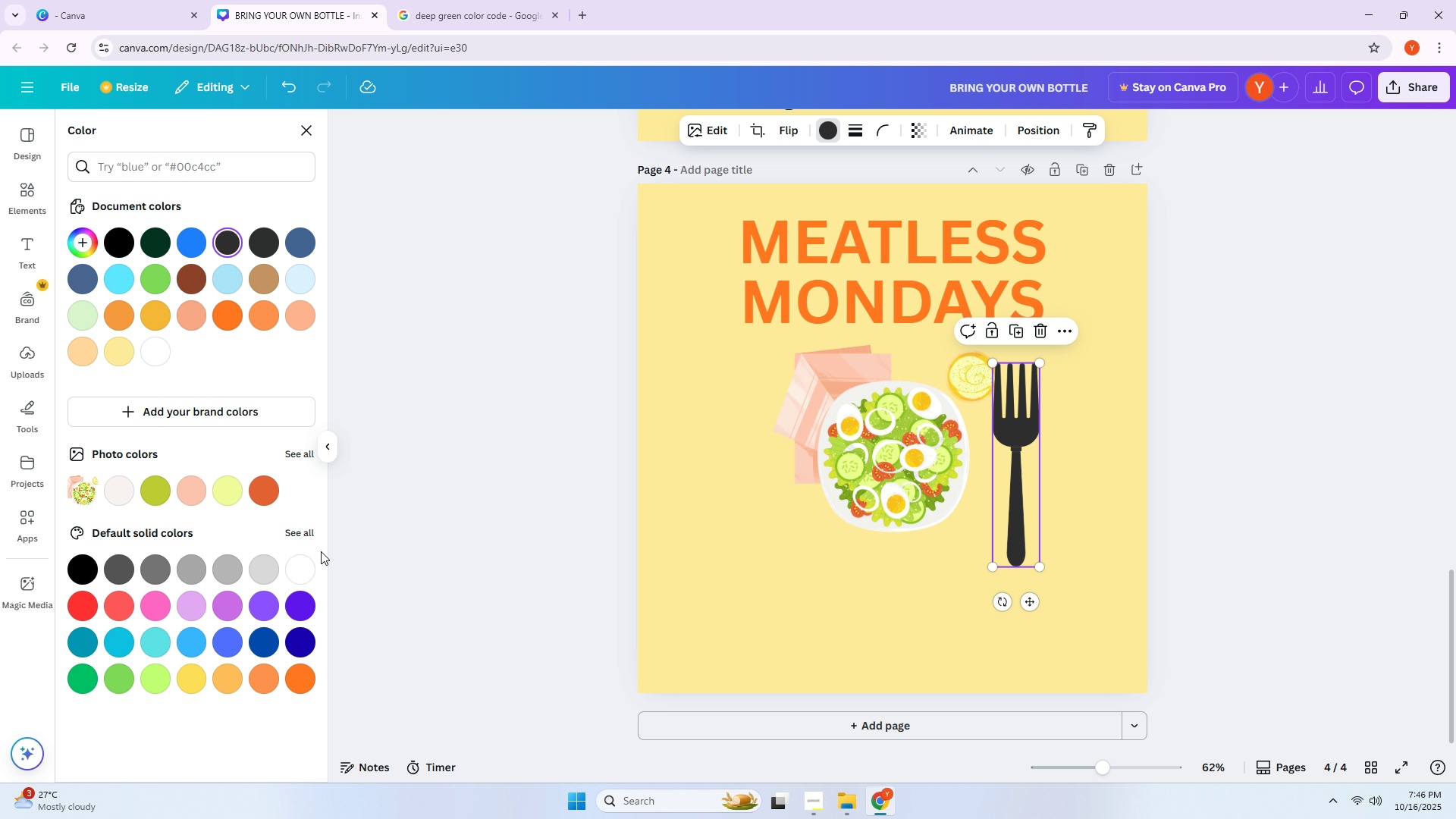 
left_click([185, 572])
 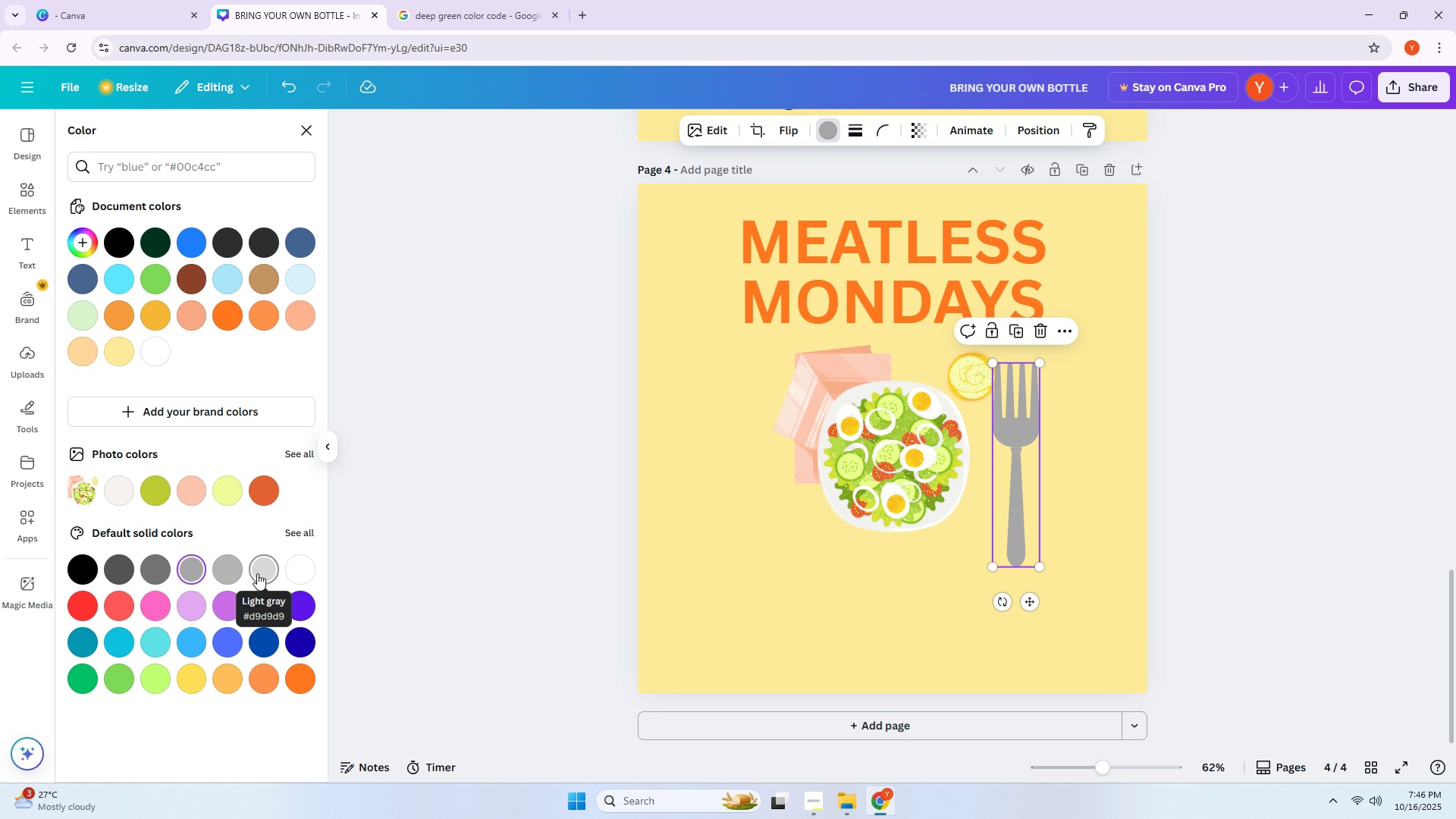 
left_click([257, 573])
 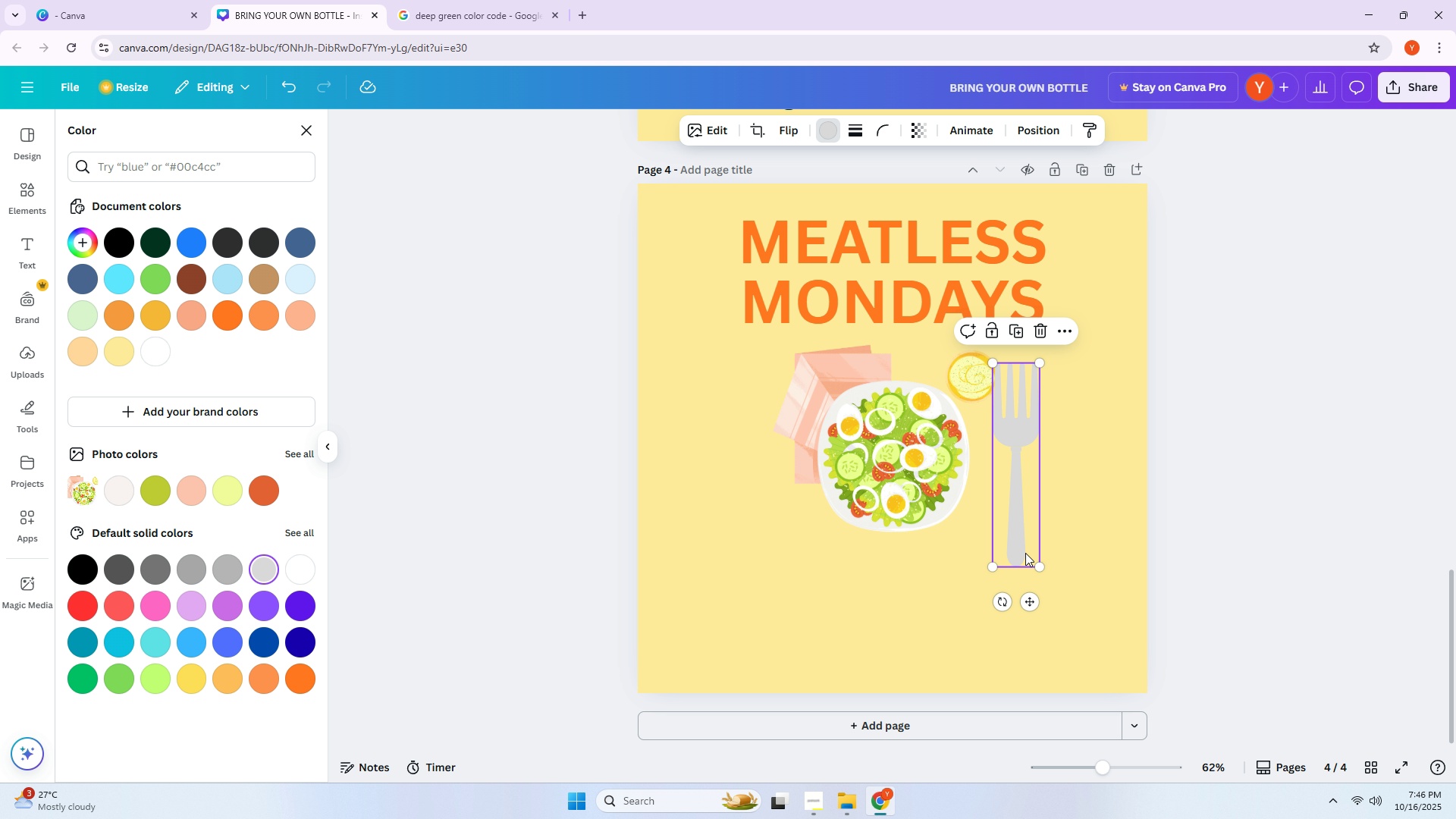 
left_click_drag(start_coordinate=[1040, 567], to_coordinate=[1018, 534])
 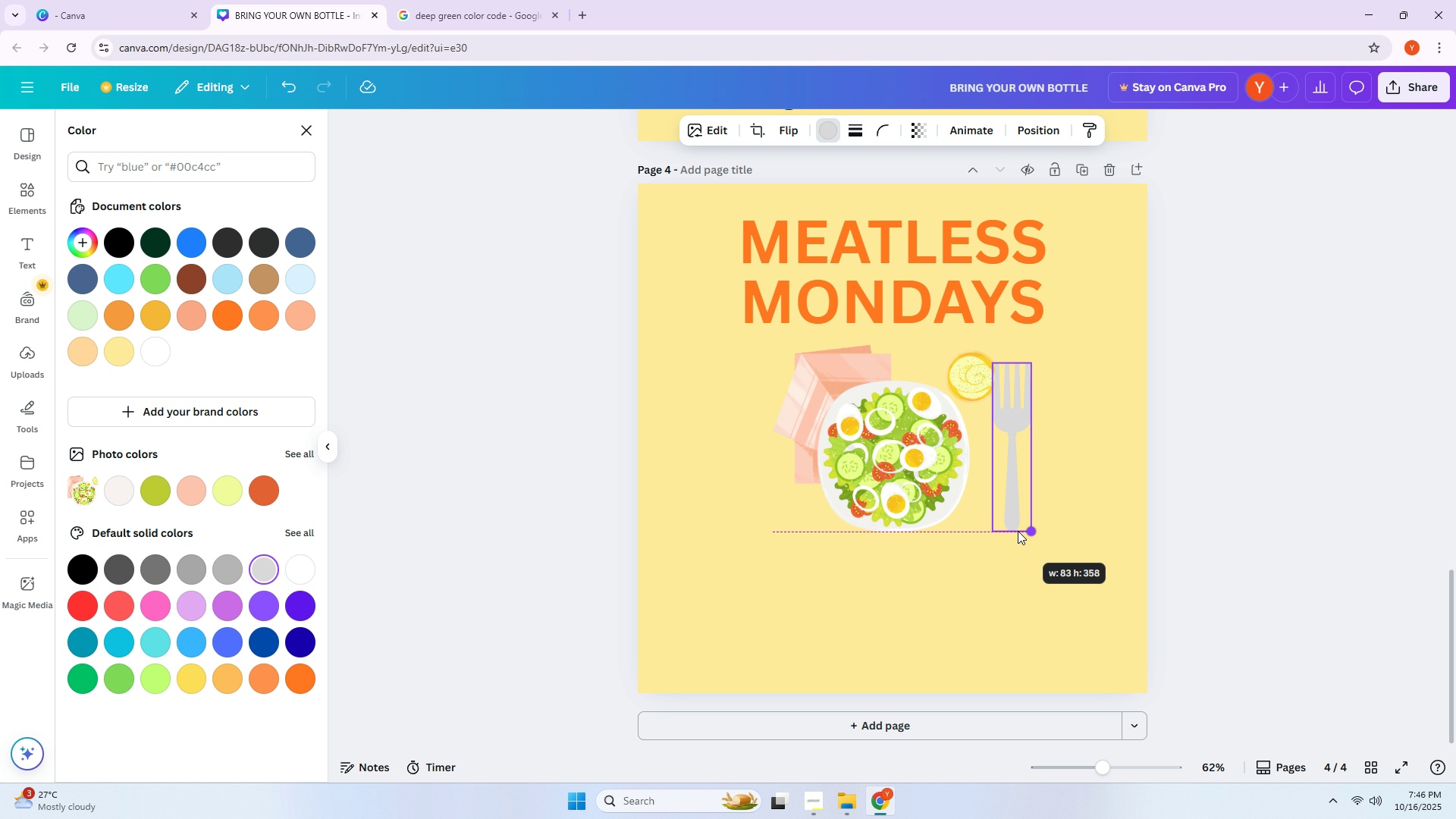 
left_click_drag(start_coordinate=[1018, 530], to_coordinate=[1017, 525])
 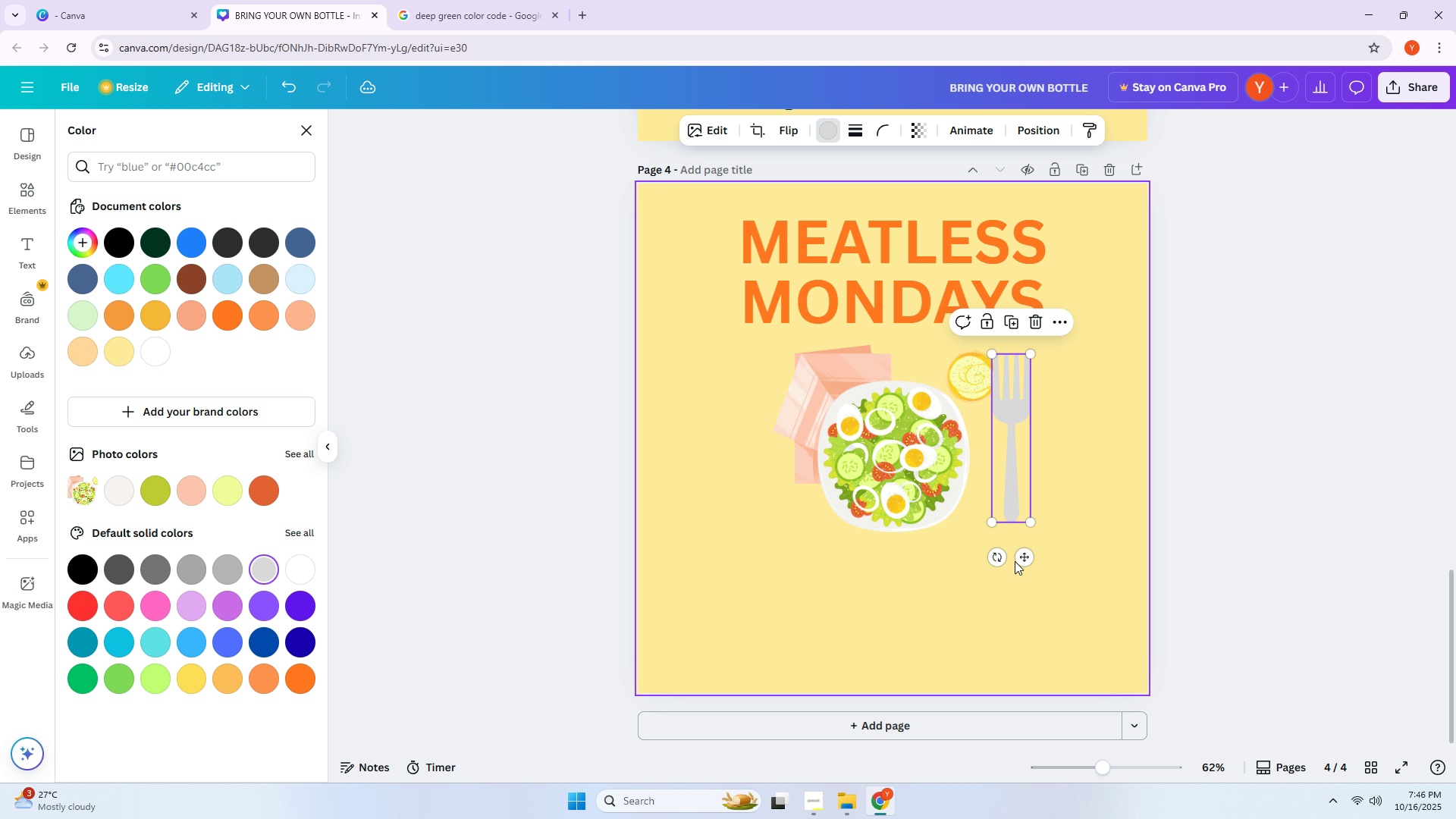 
left_click_drag(start_coordinate=[992, 559], to_coordinate=[950, 542])
 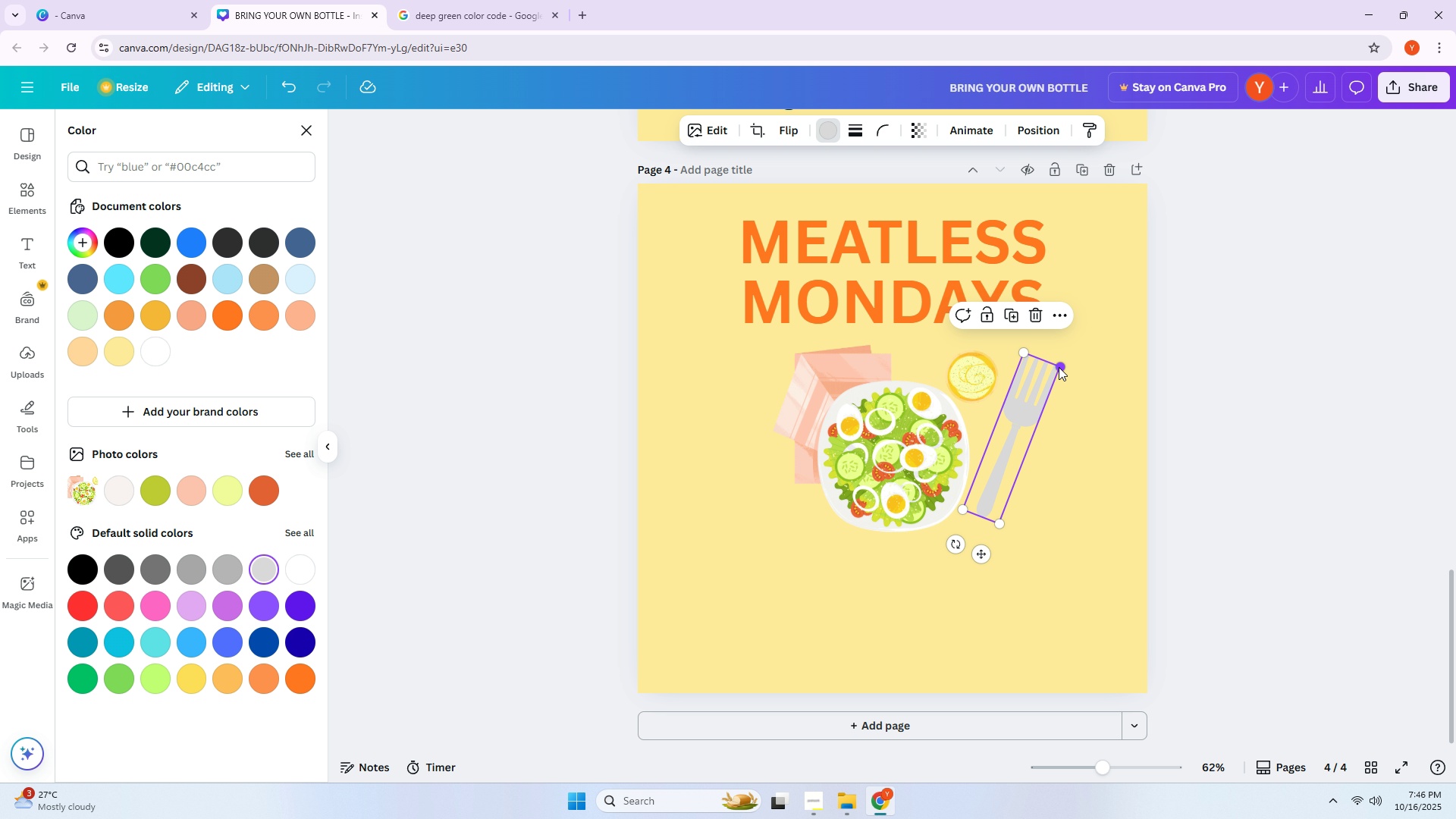 
left_click_drag(start_coordinate=[1064, 366], to_coordinate=[1015, 431])
 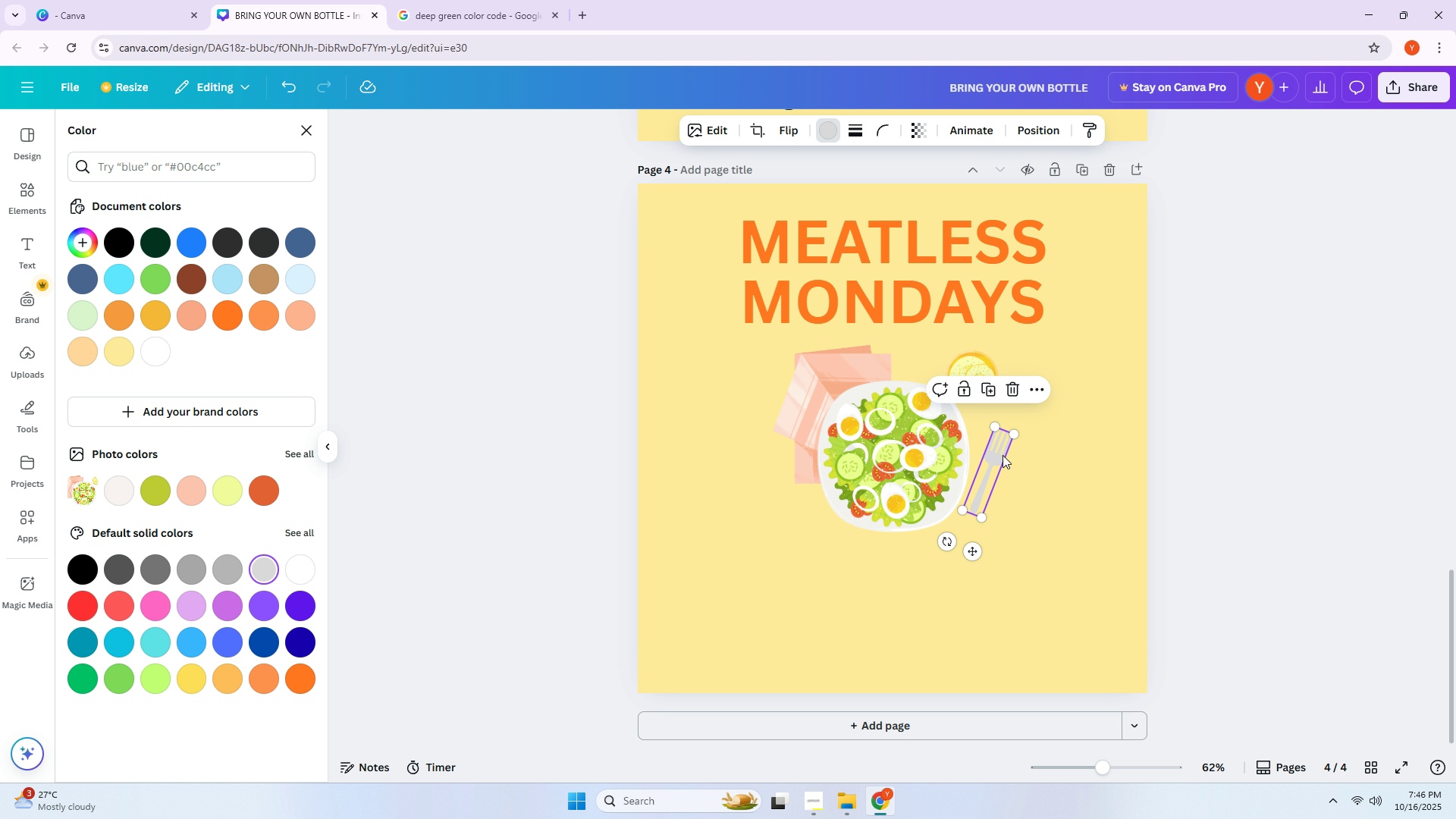 
left_click_drag(start_coordinate=[998, 455], to_coordinate=[1007, 447])
 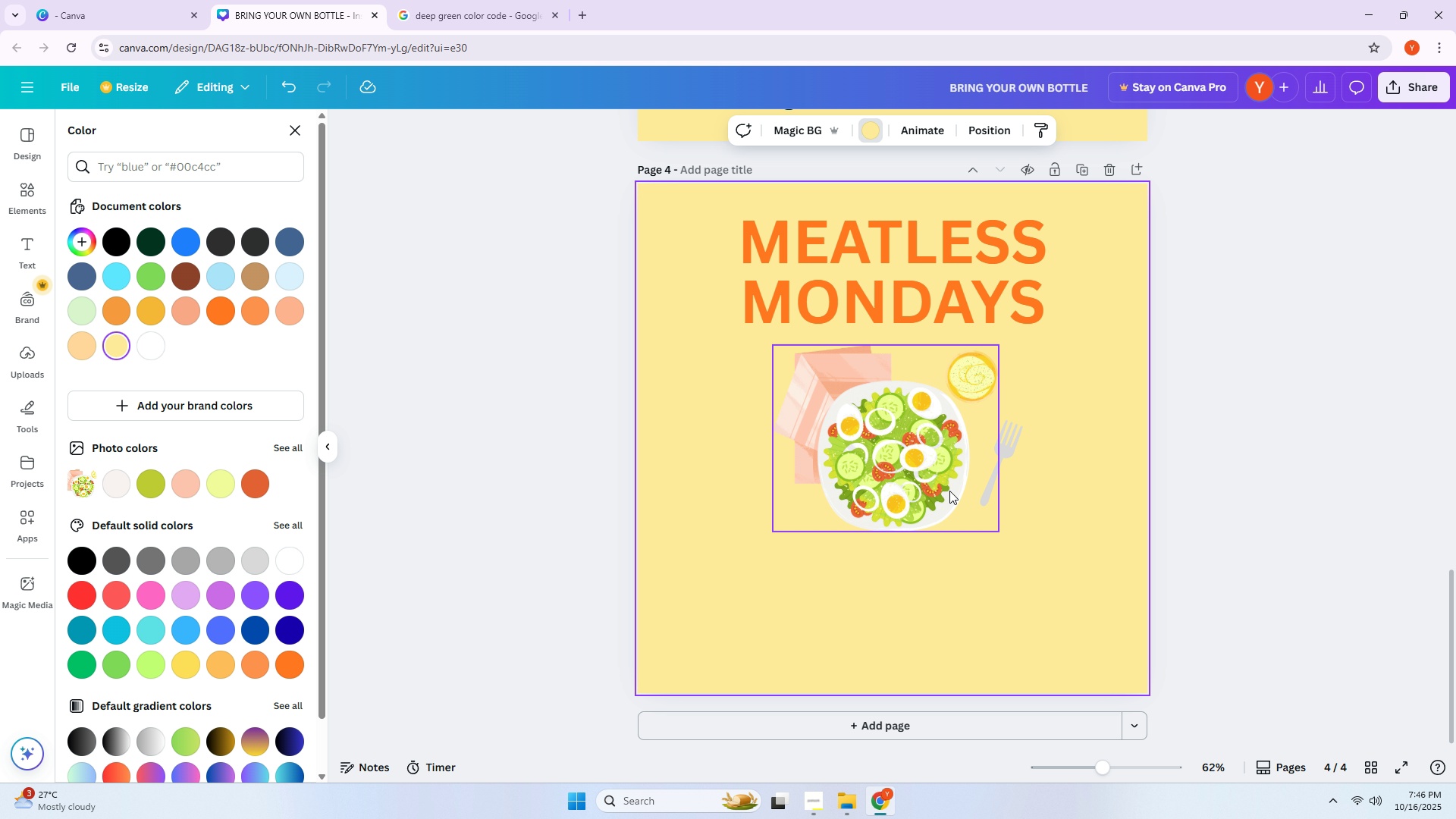 
left_click([1053, 549])
 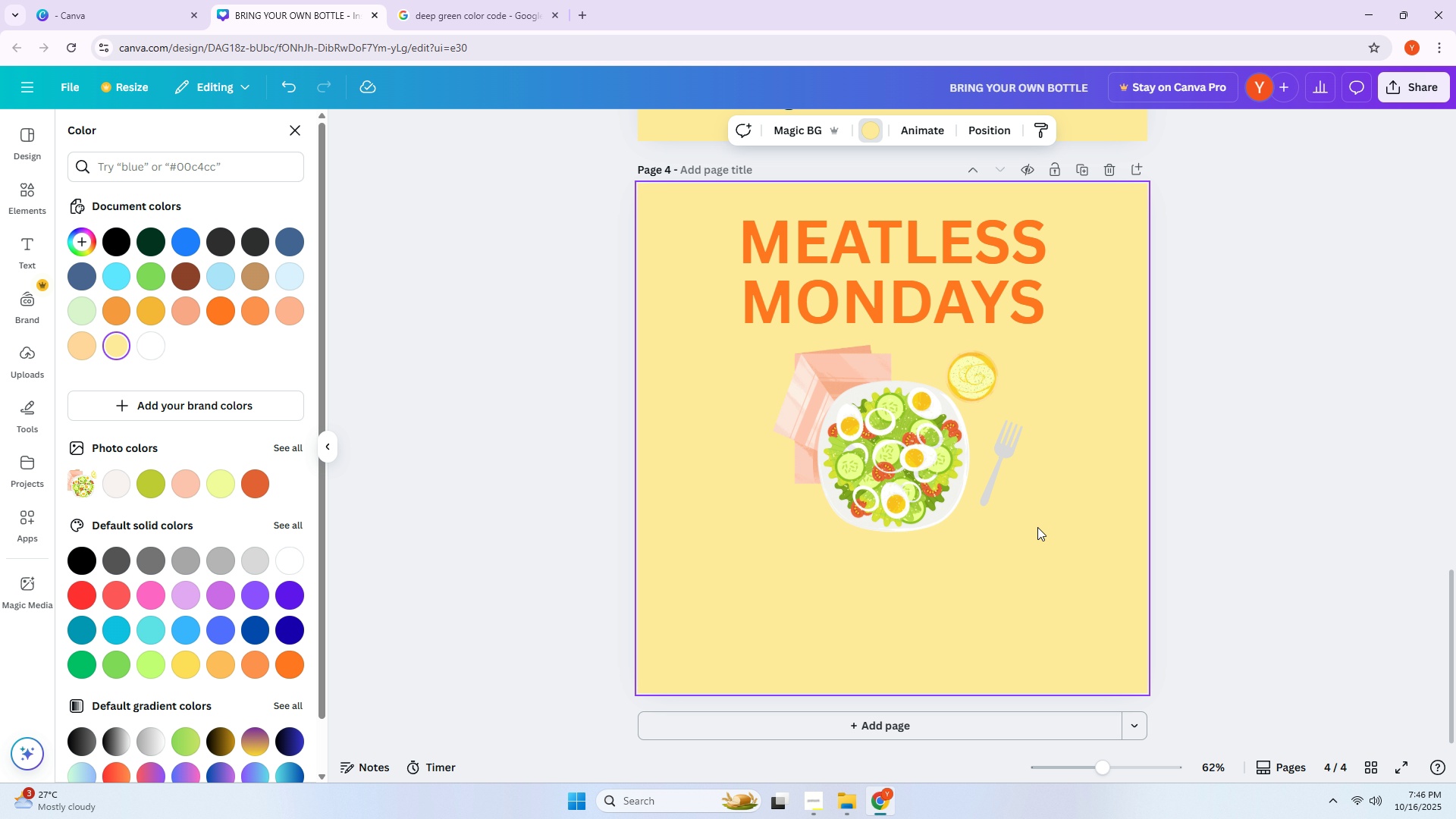 
scroll: coordinate [1037, 526], scroll_direction: up, amount: 1.0
 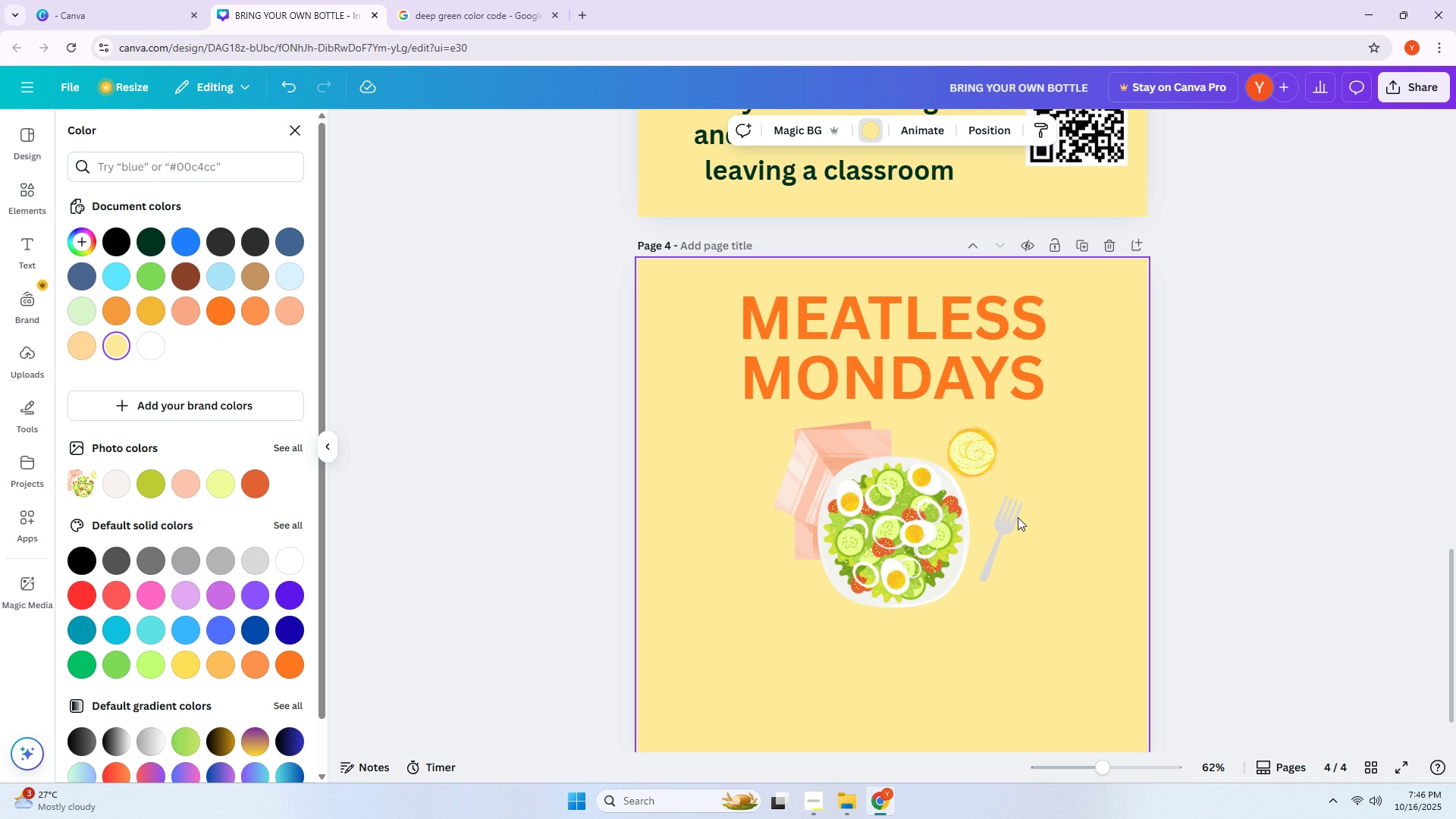 
left_click_drag(start_coordinate=[1013, 519], to_coordinate=[1004, 519])
 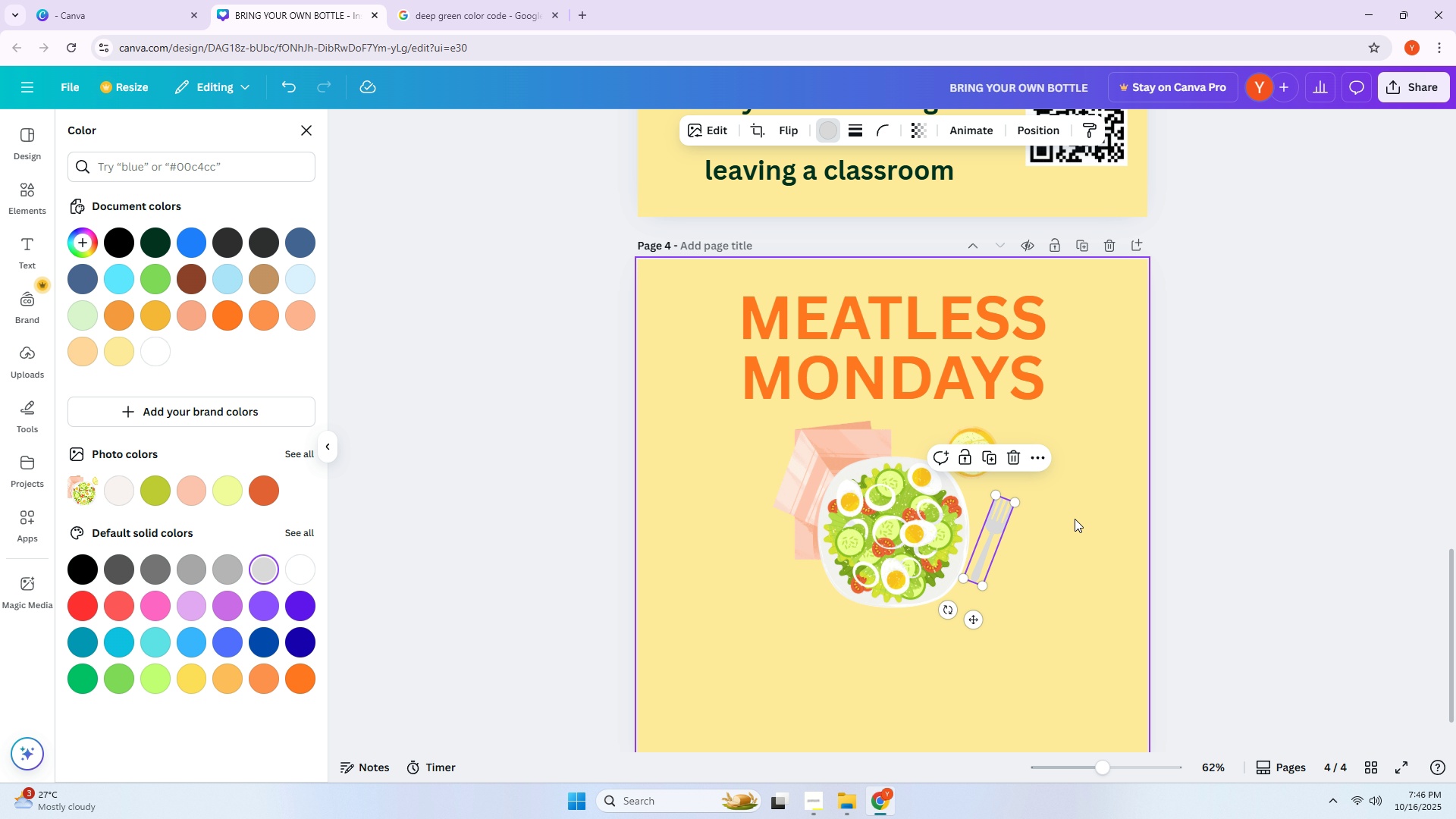 
left_click([1075, 519])
 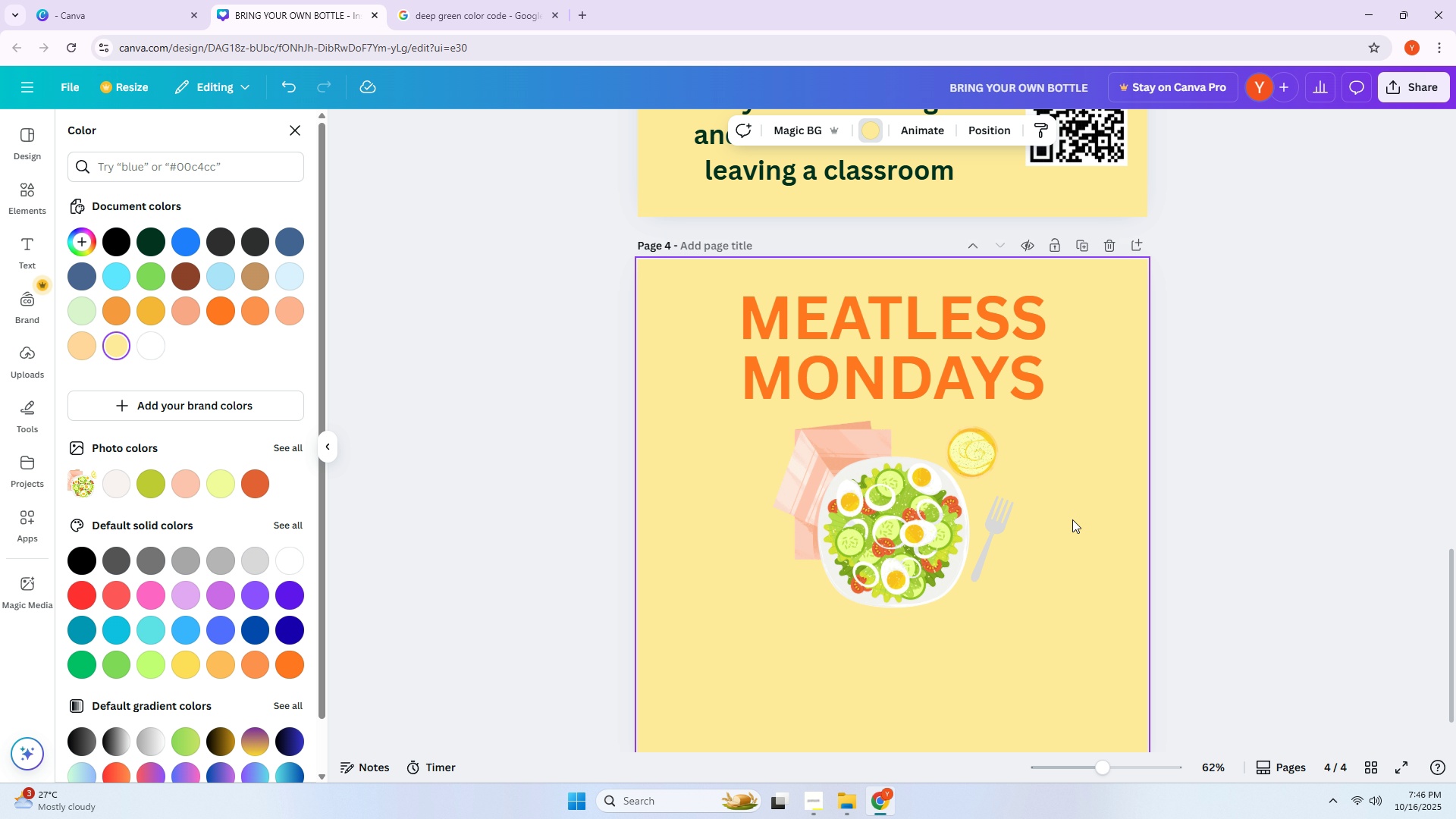 
scroll: coordinate [1072, 519], scroll_direction: down, amount: 2.0
 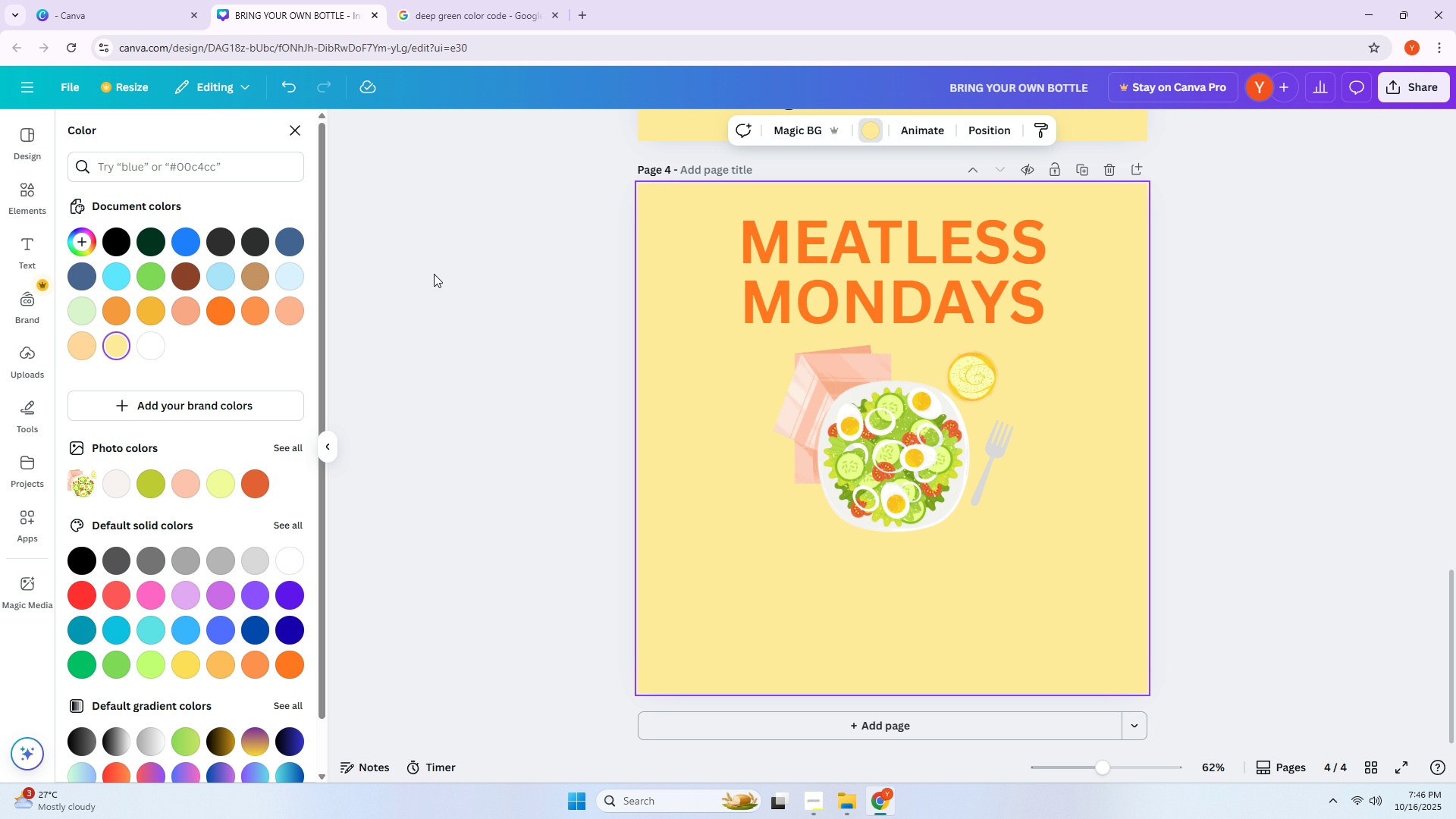 
left_click([33, 196])
 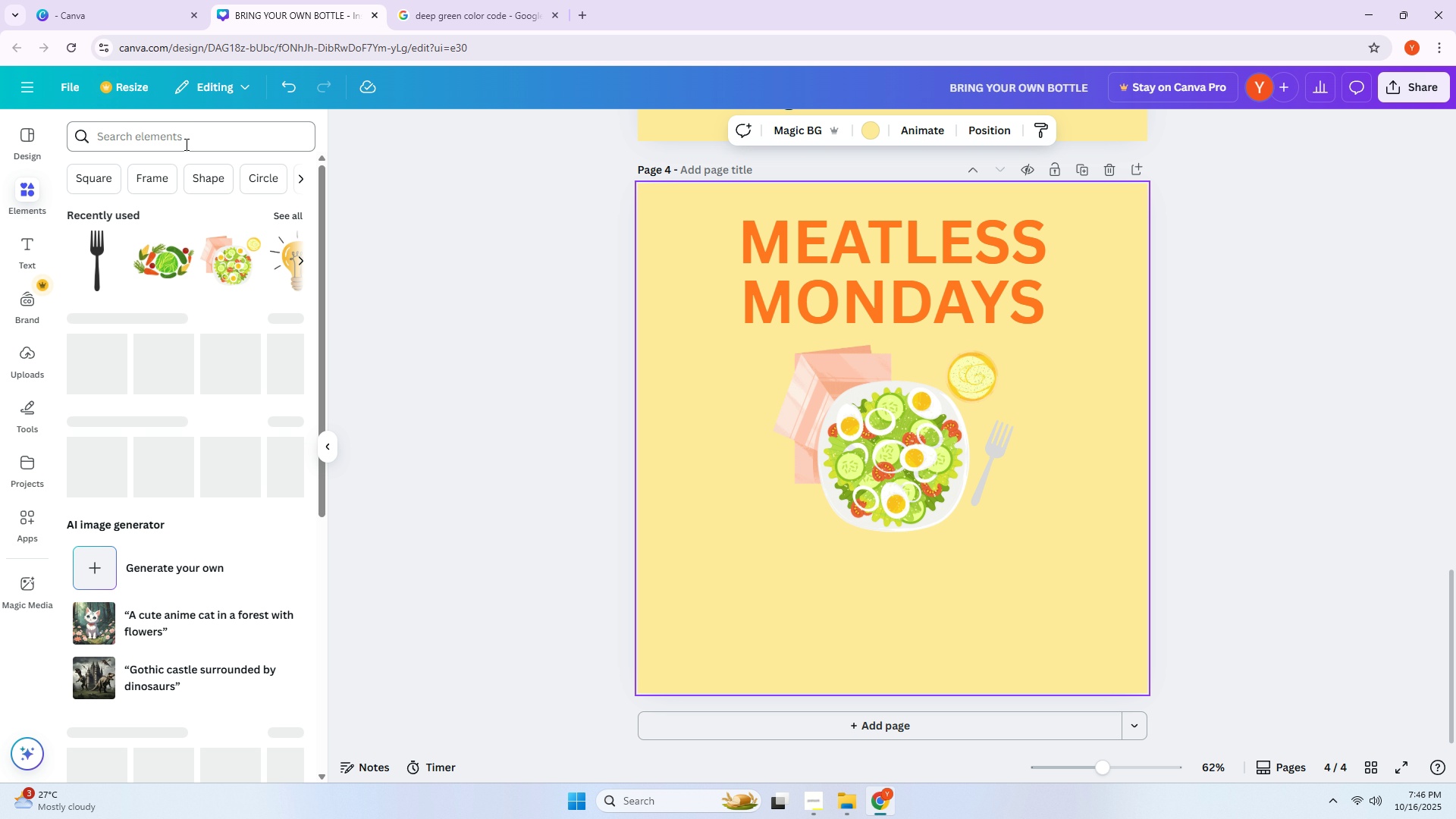 
left_click([185, 144])
 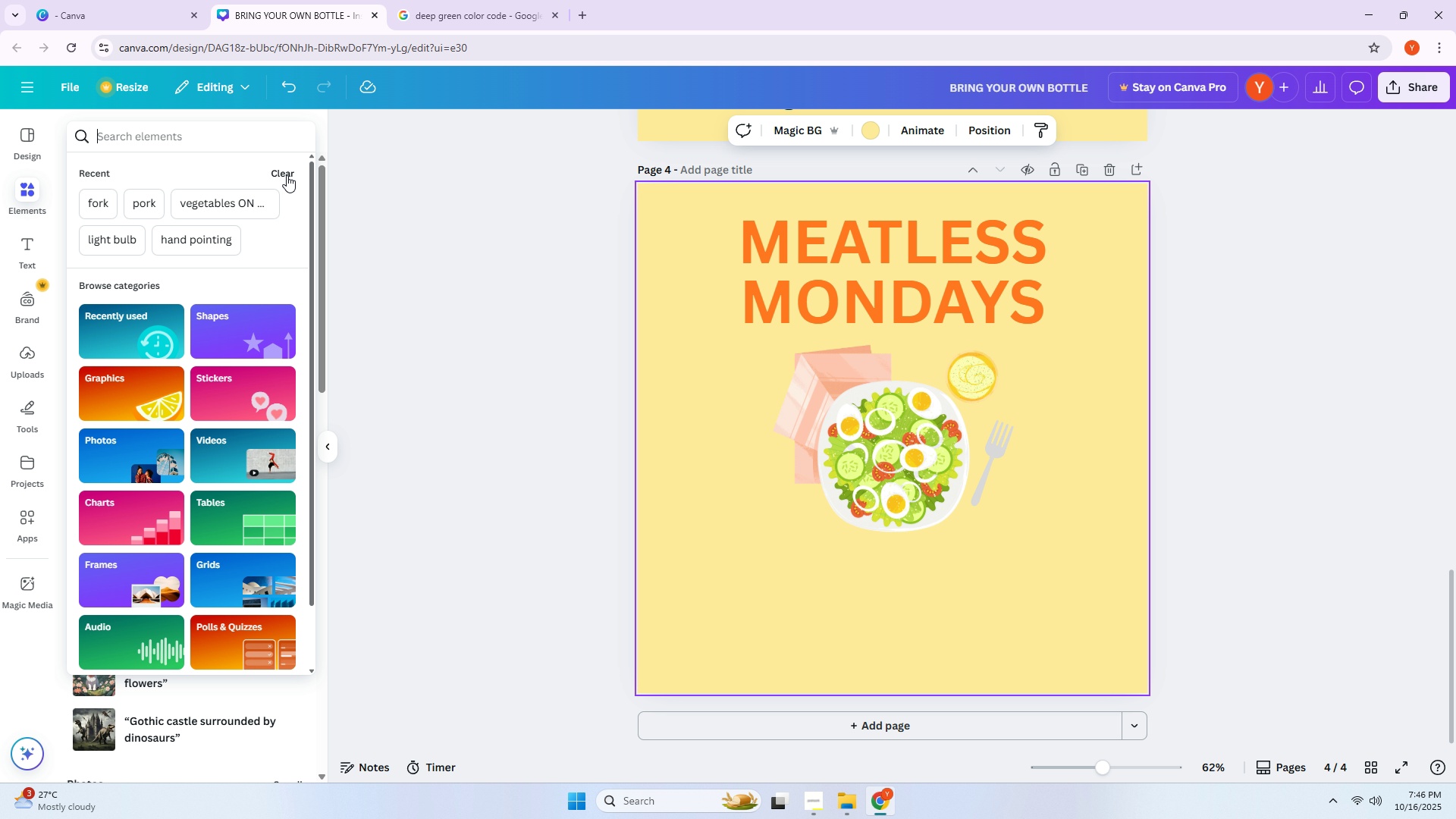 
left_click([263, 146])
 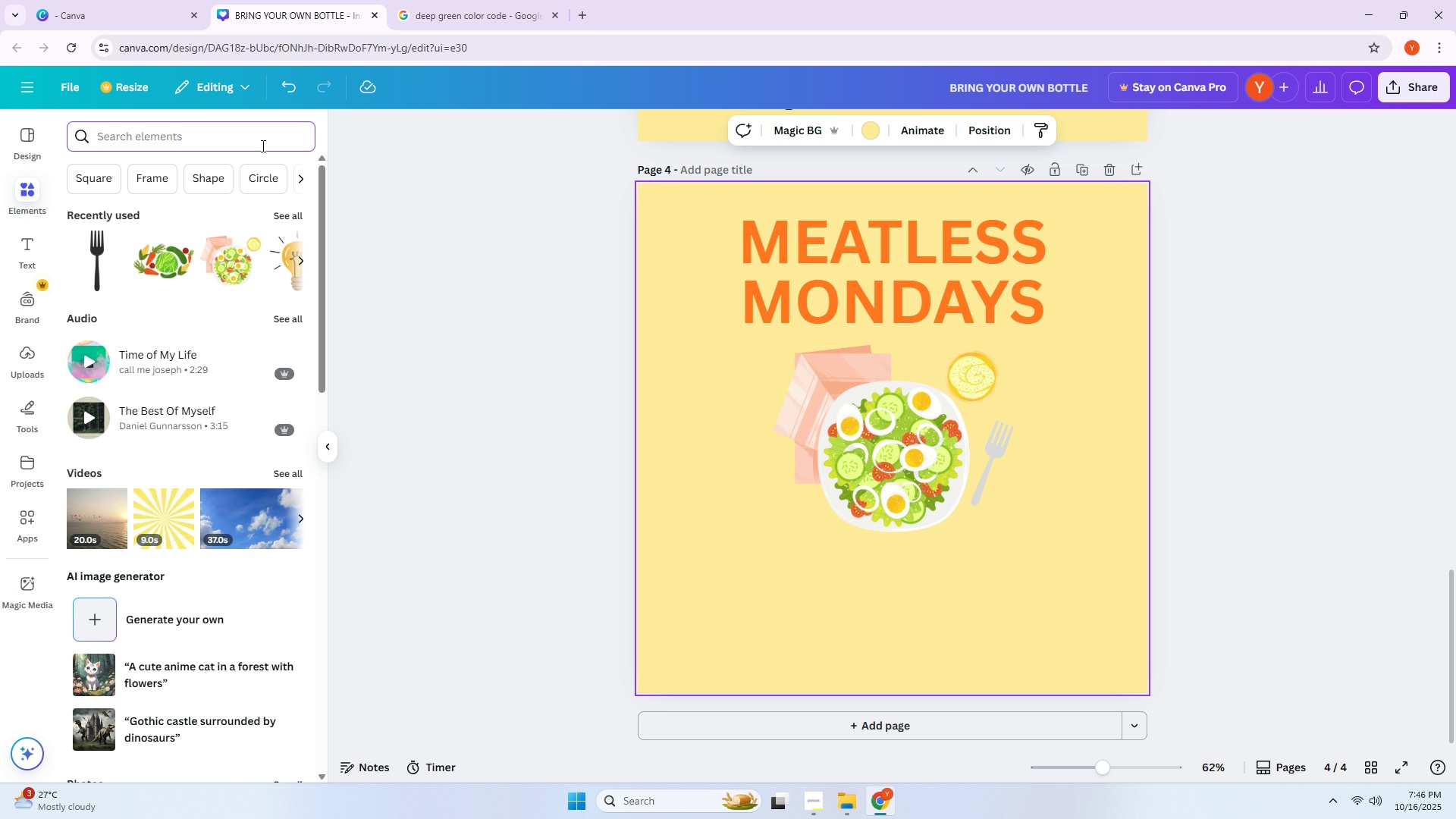 
type(planmt)
key(Backspace)
key(Backspace)
type(t w)
 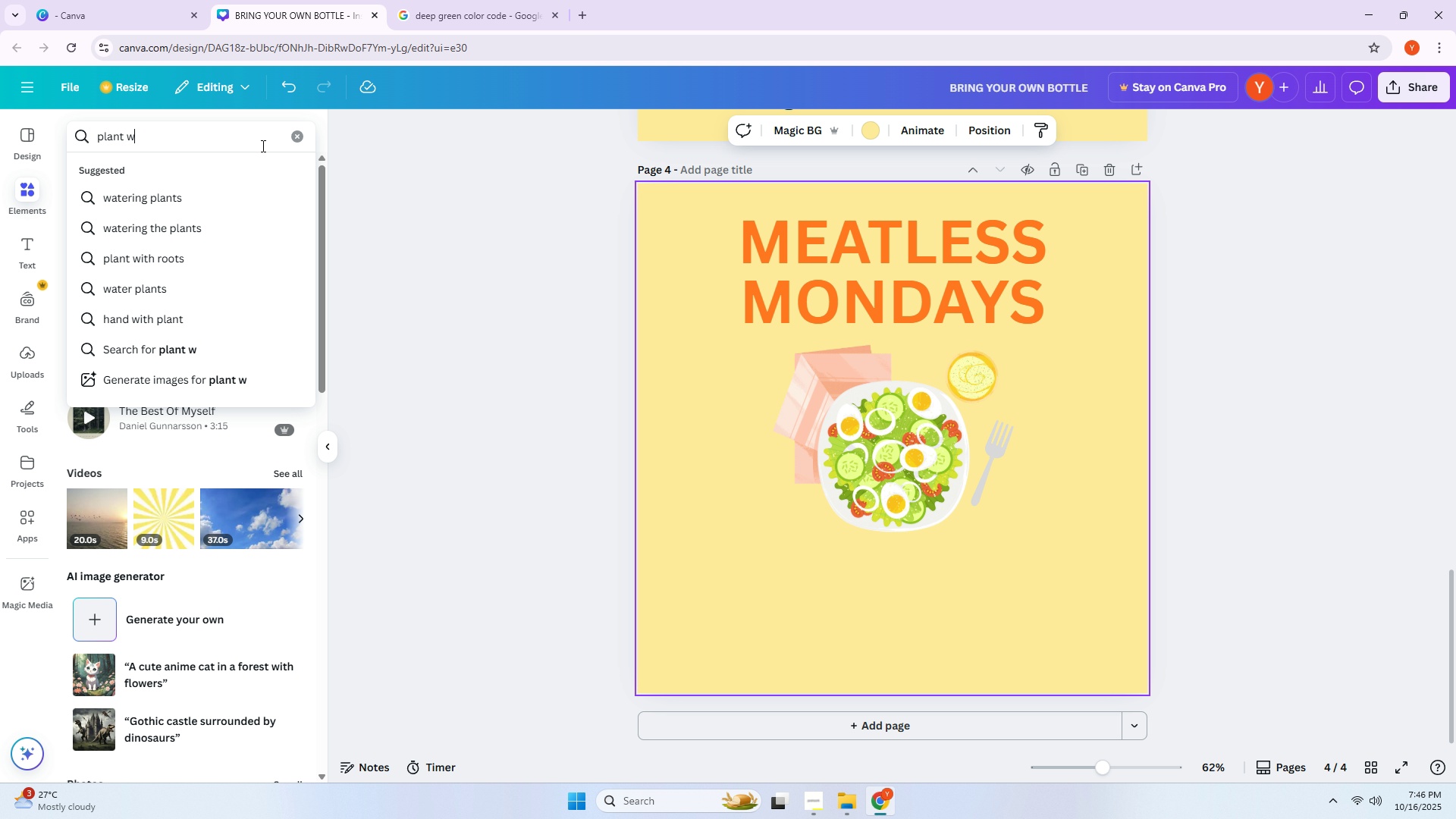 
hold_key(key=Backspace, duration=1.04)
 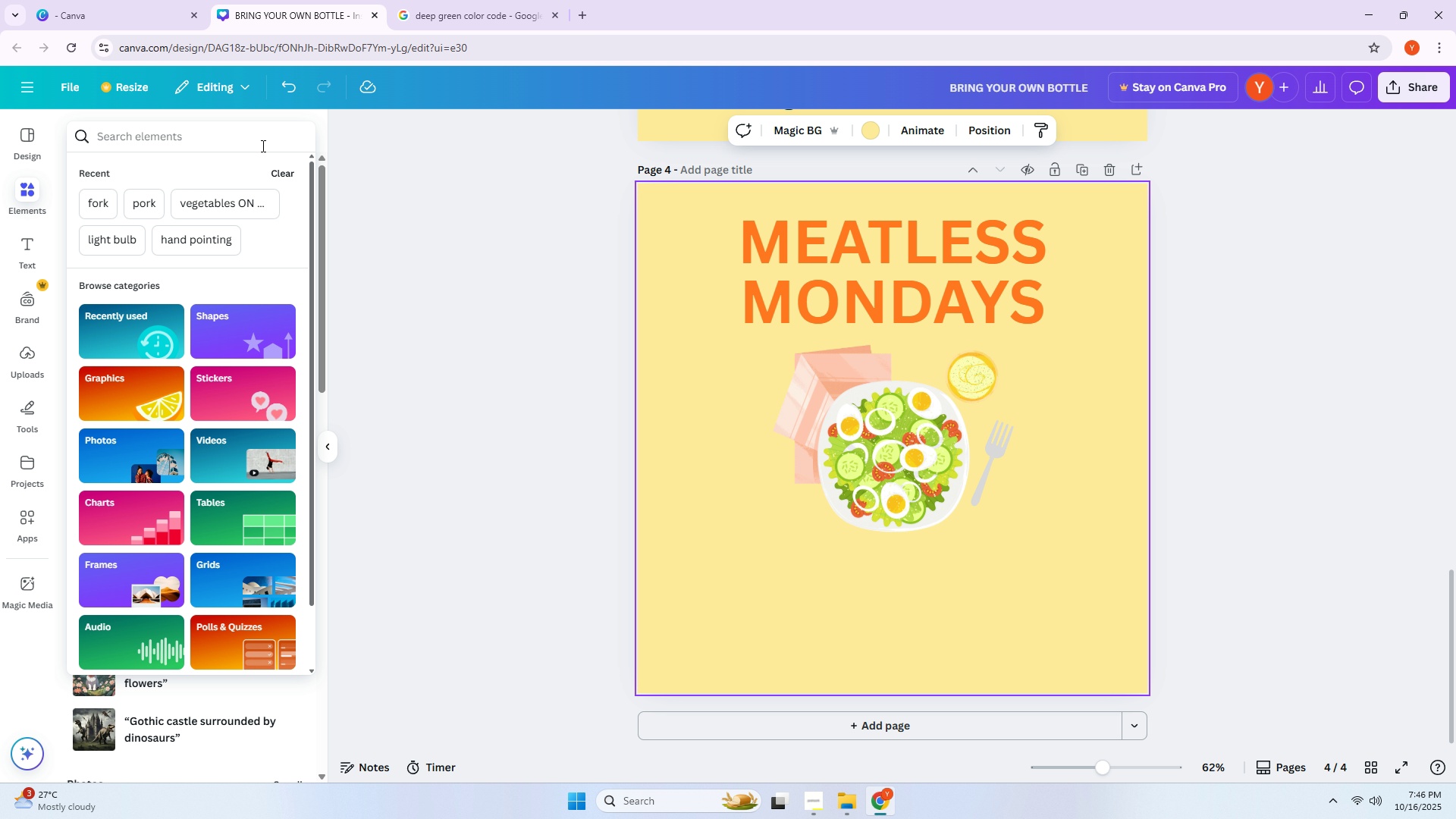 
type(plait)
key(Backspace)
key(Backspace)
type(te with ve)
 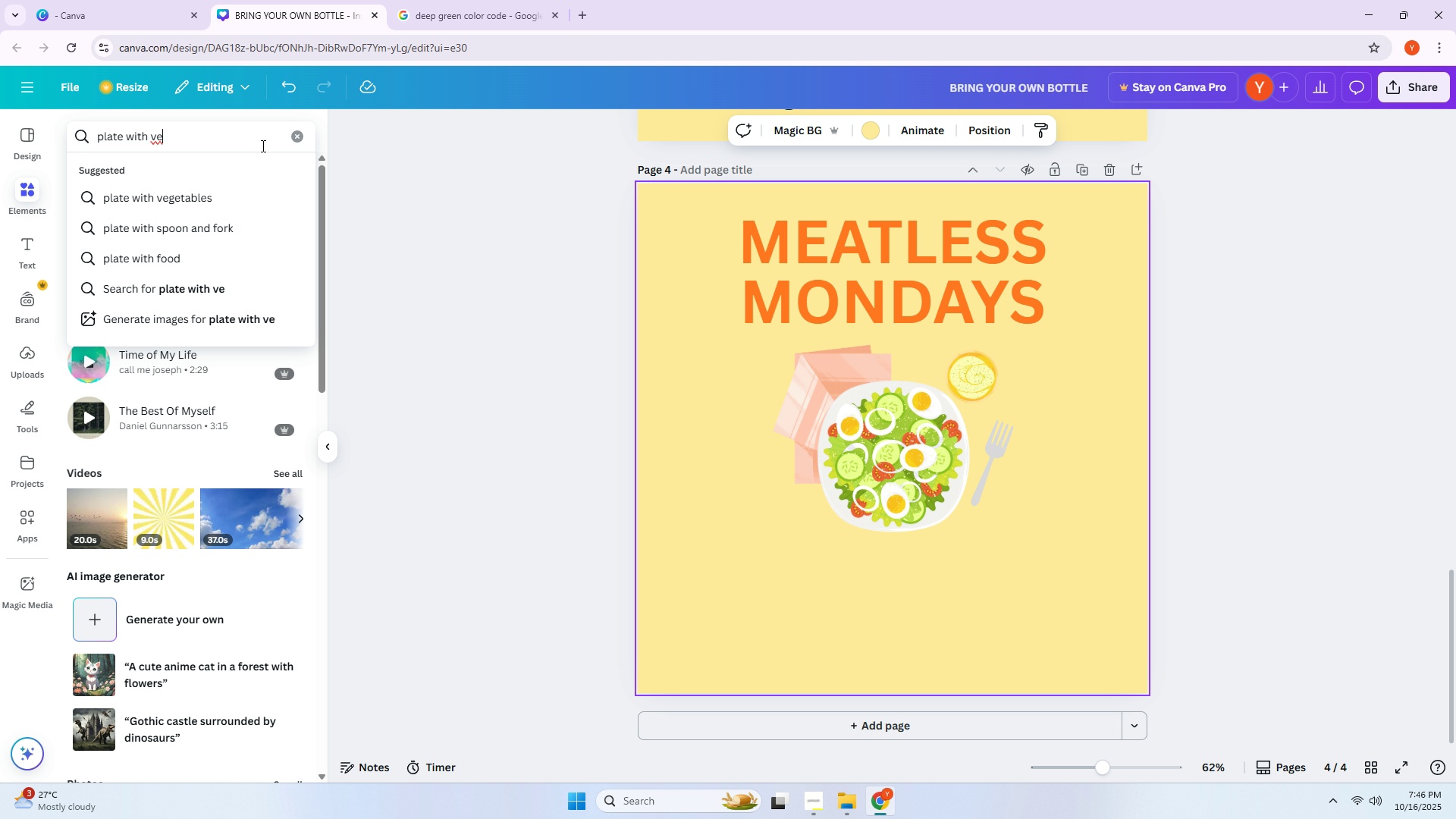 
key(ArrowDown)
 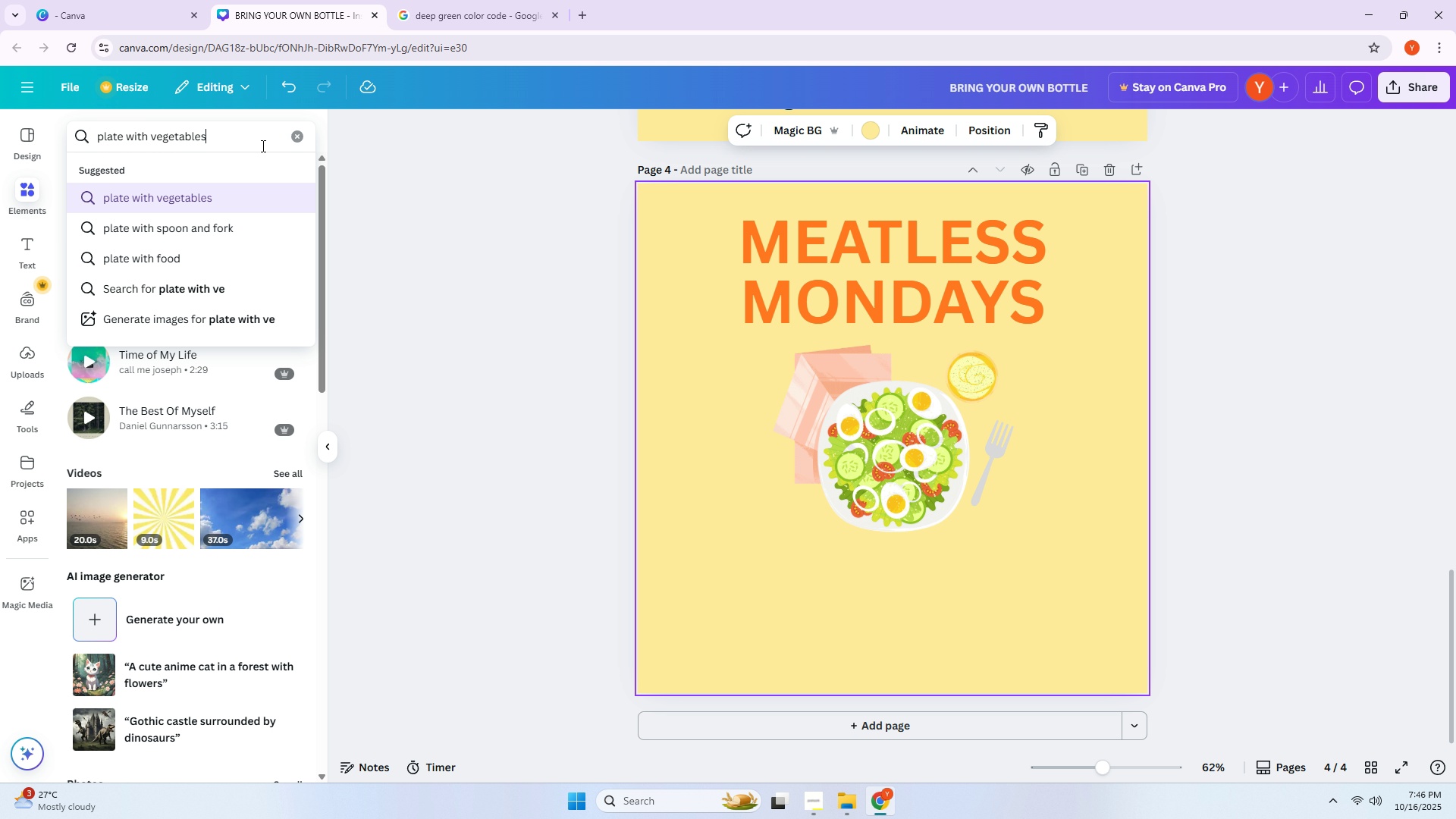 
key(Enter)
 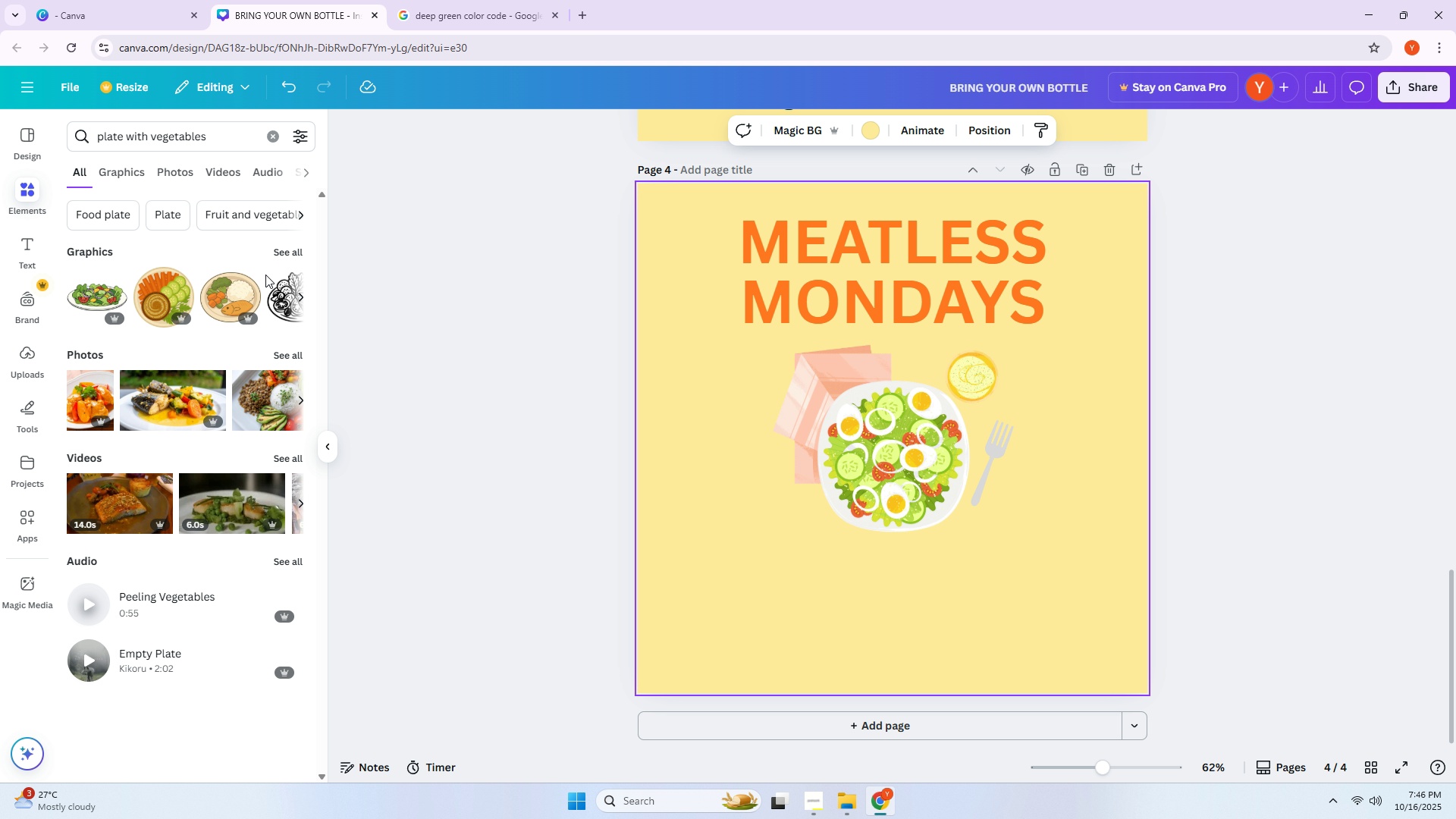 
left_click([295, 246])
 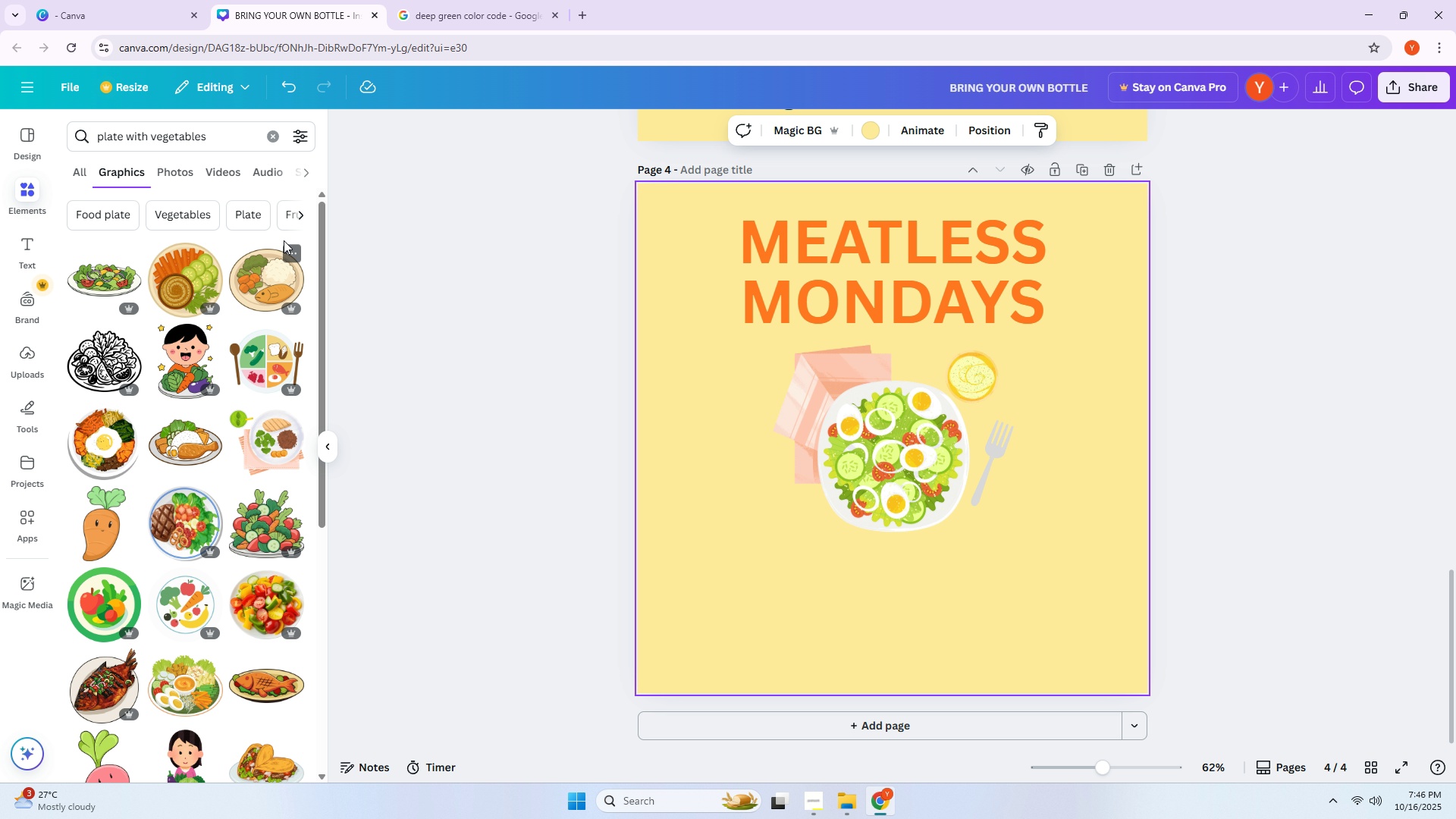 
scroll: coordinate [243, 254], scroll_direction: down, amount: 15.0
 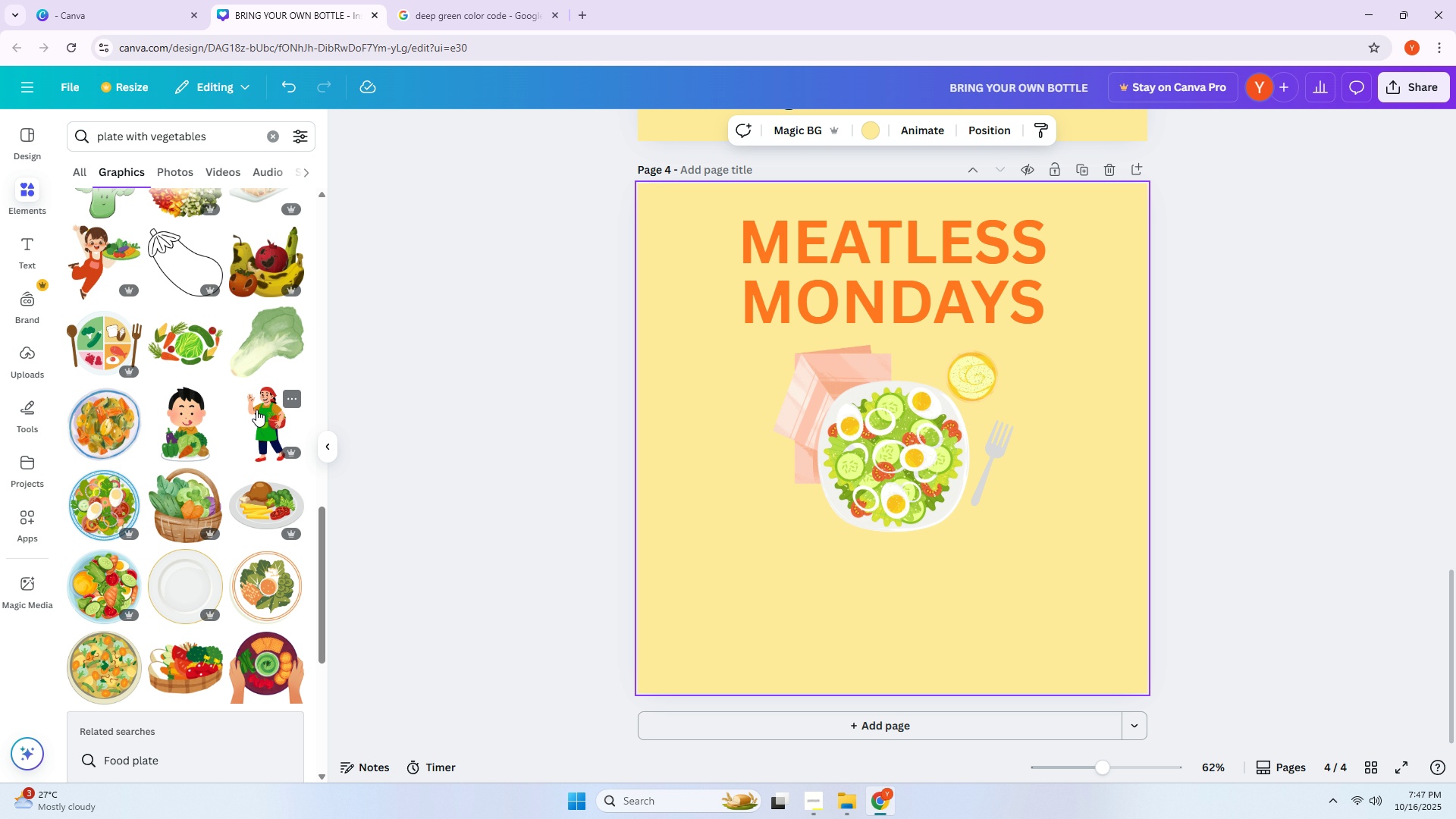 
wait(5.1)
 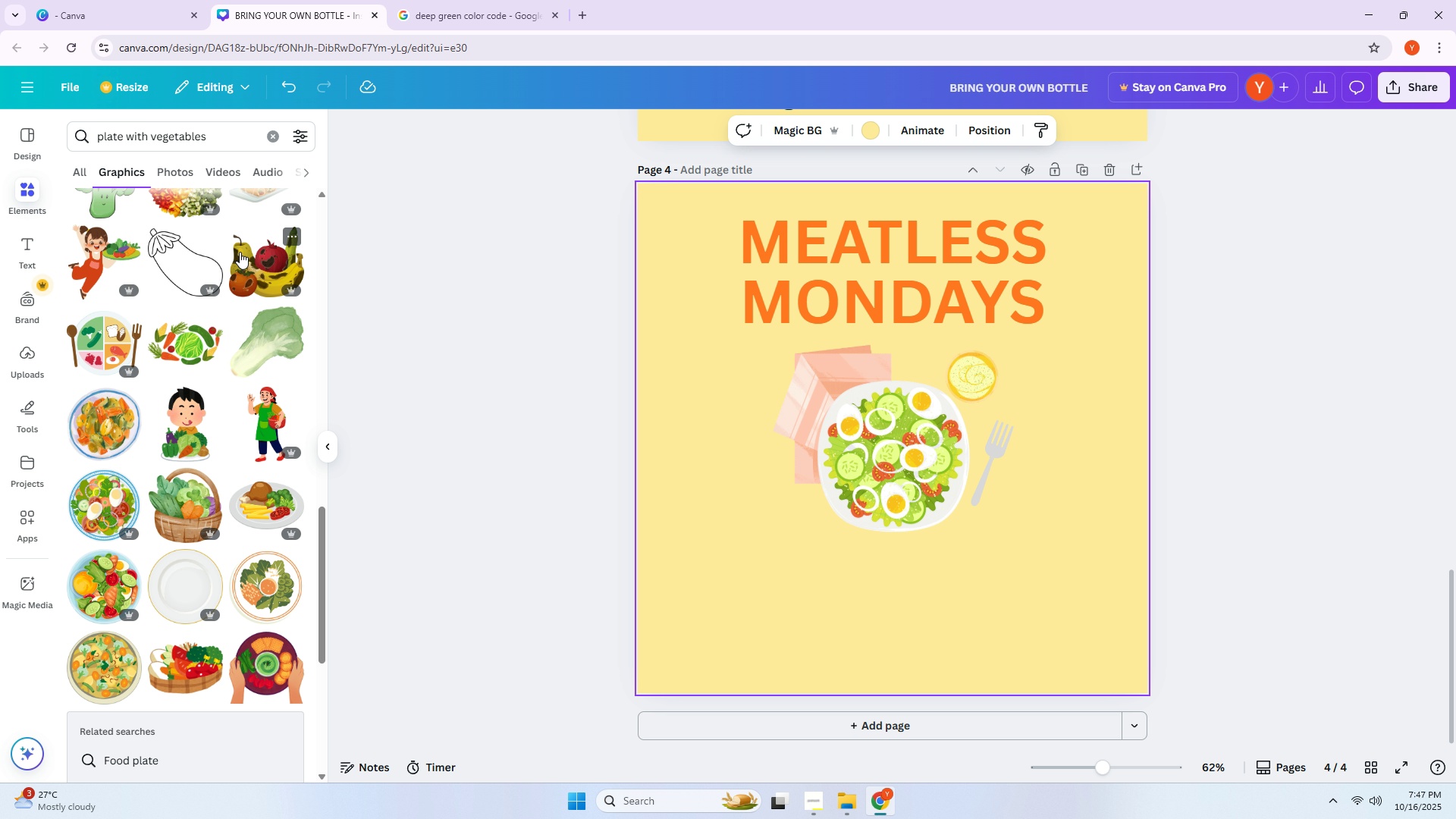 
left_click([266, 584])
 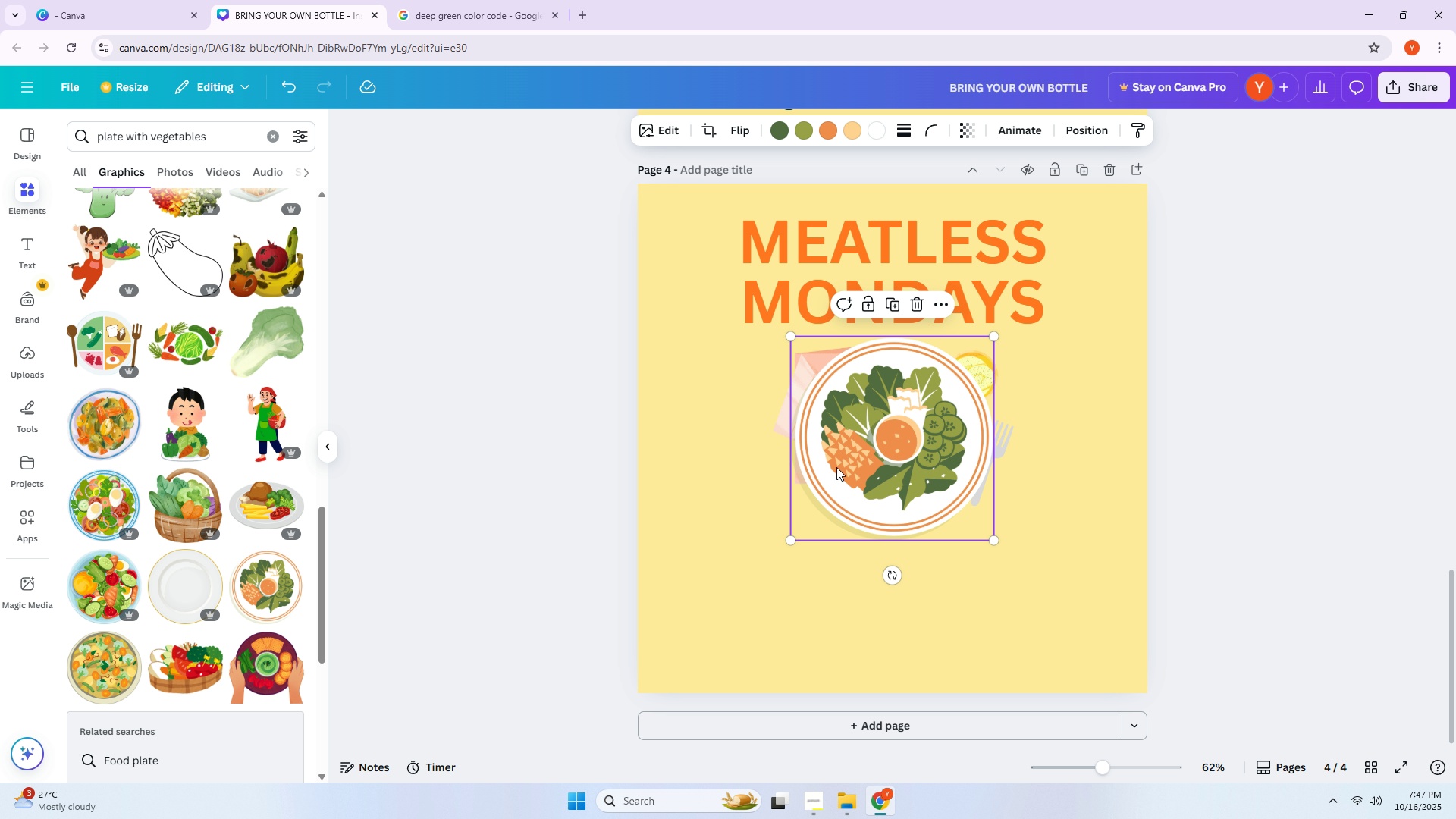 
left_click_drag(start_coordinate=[843, 466], to_coordinate=[736, 491])
 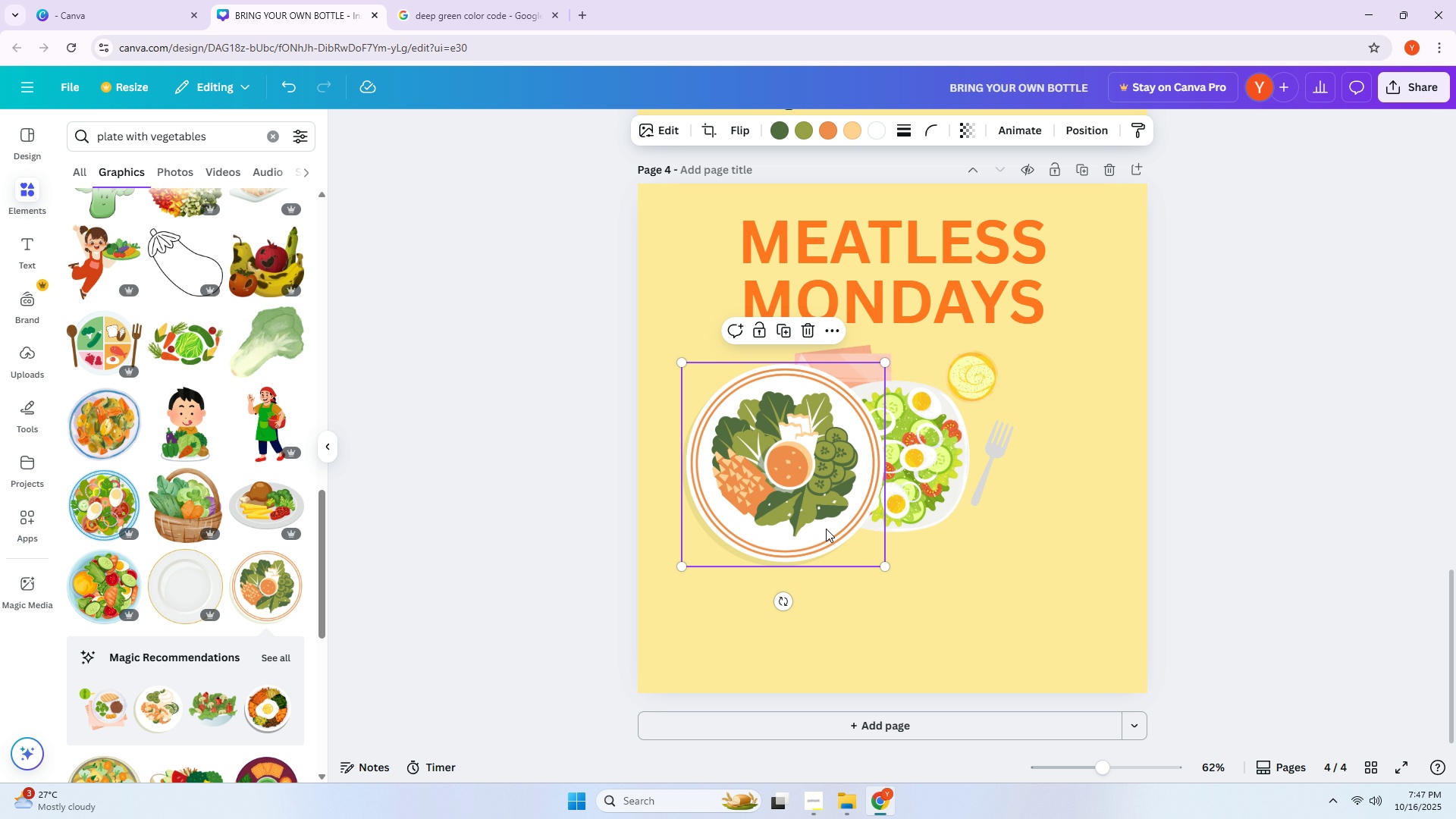 
left_click([940, 508])
 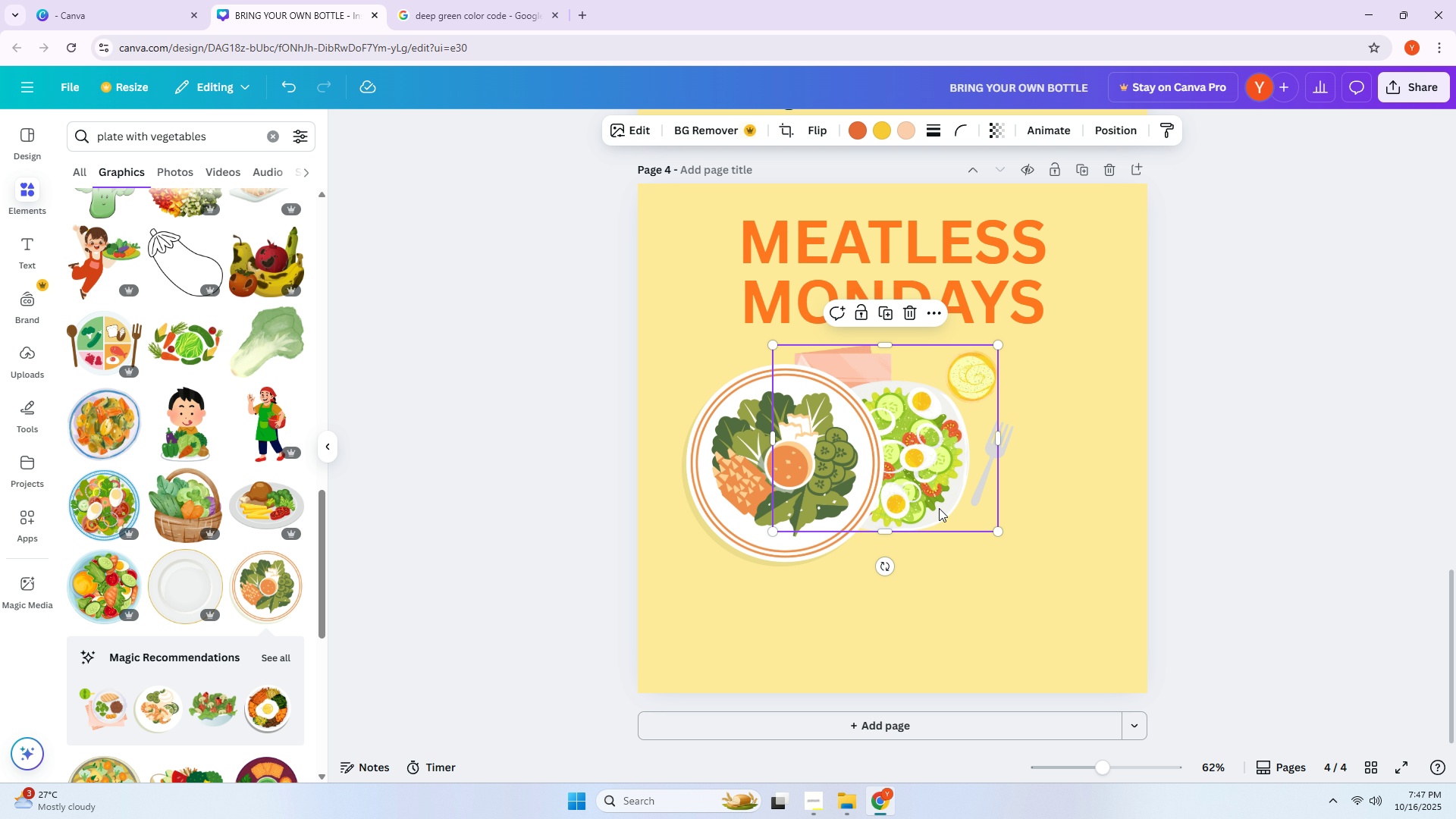 
key(Delete)
 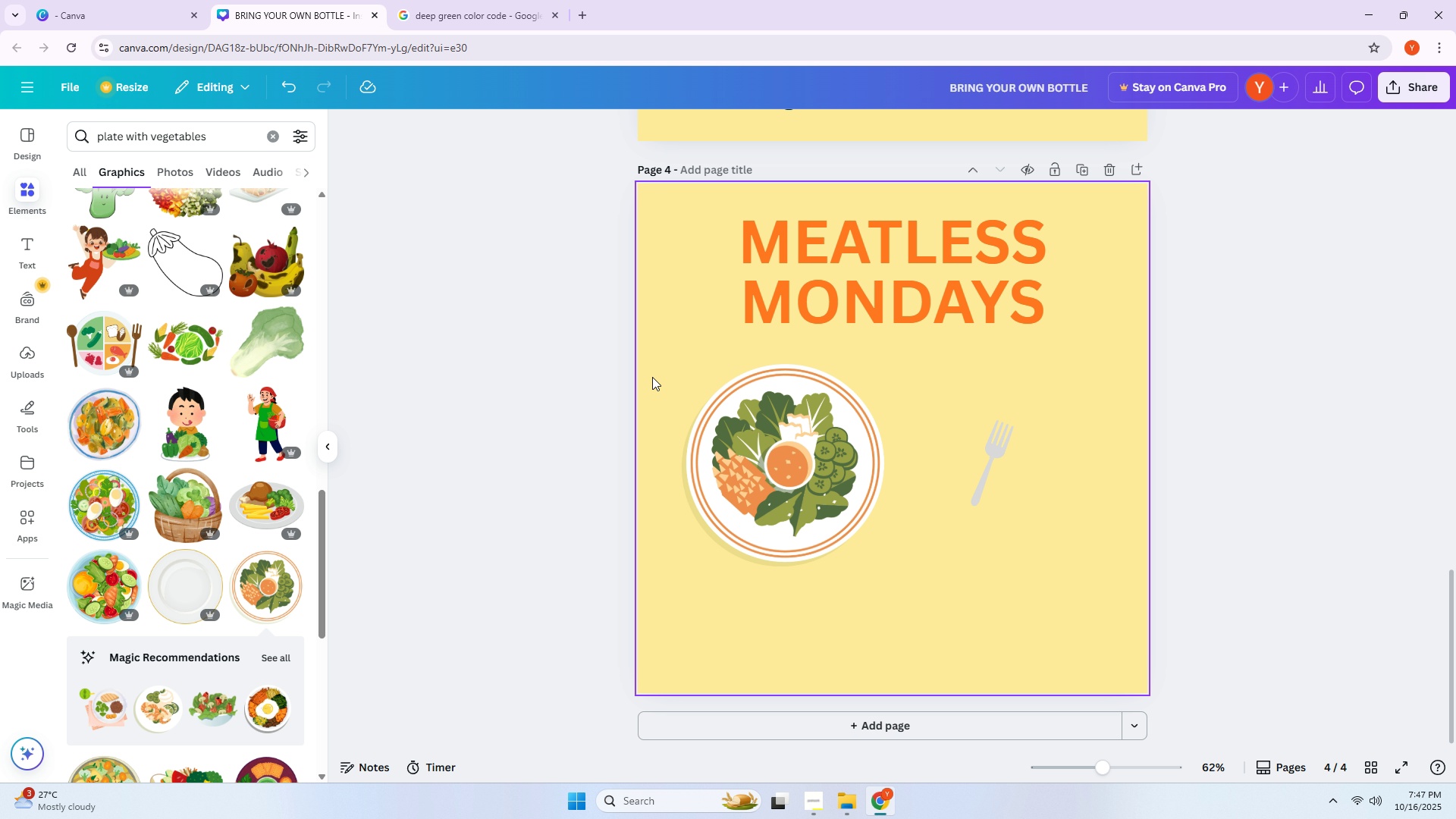 
left_click_drag(start_coordinate=[750, 446], to_coordinate=[833, 427])
 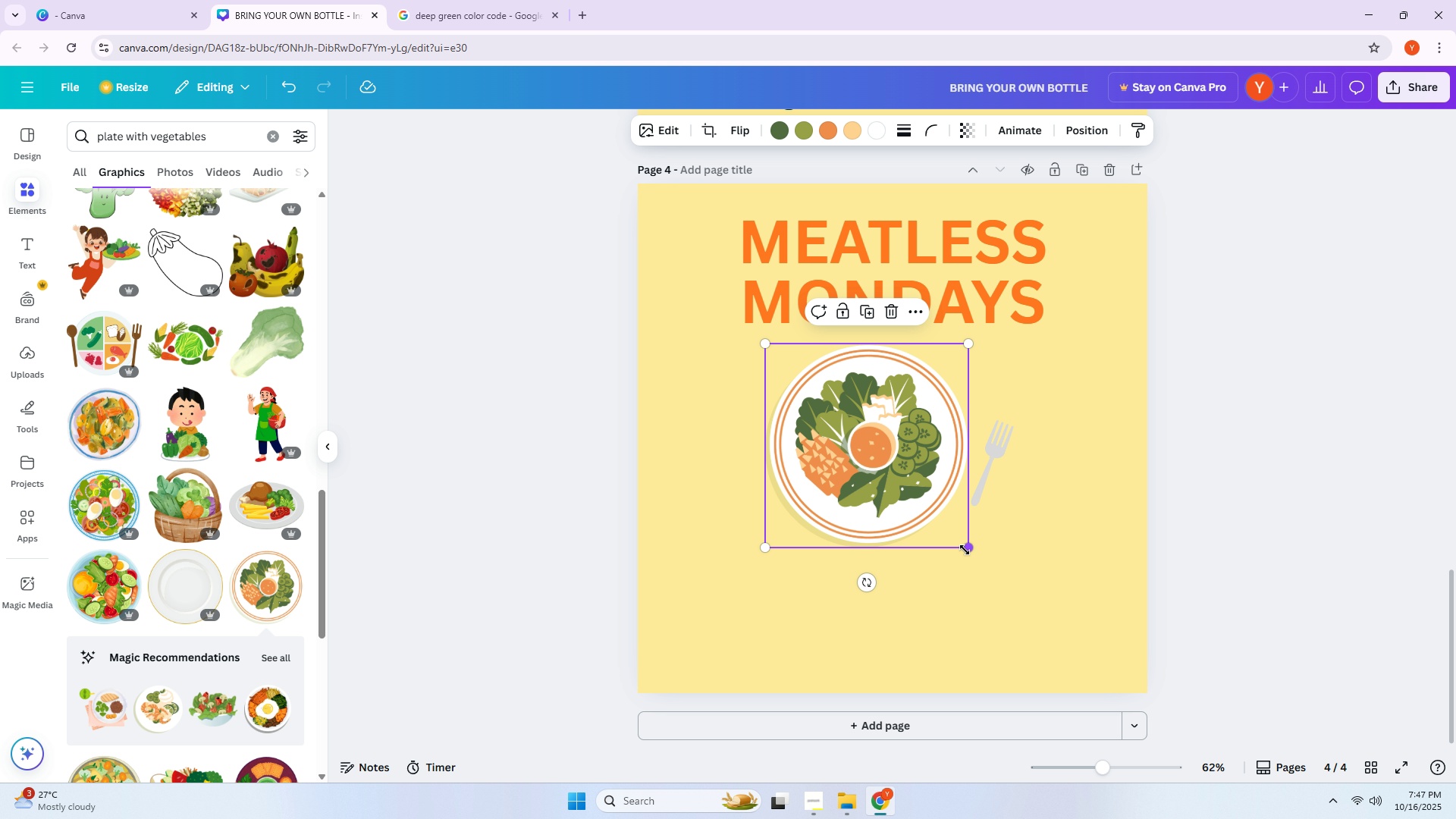 
left_click_drag(start_coordinate=[968, 550], to_coordinate=[932, 507])
 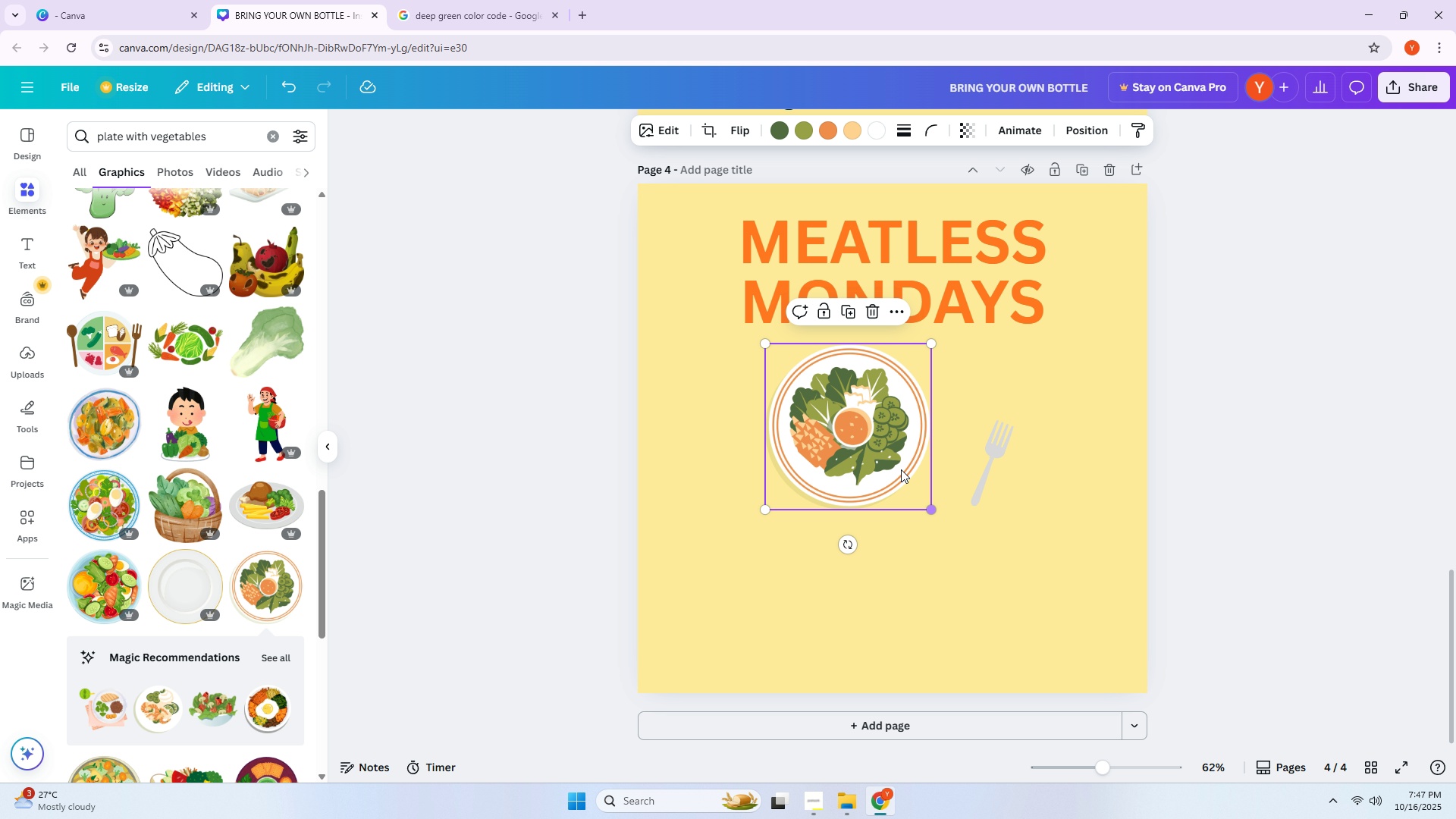 
left_click_drag(start_coordinate=[883, 453], to_coordinate=[912, 466])
 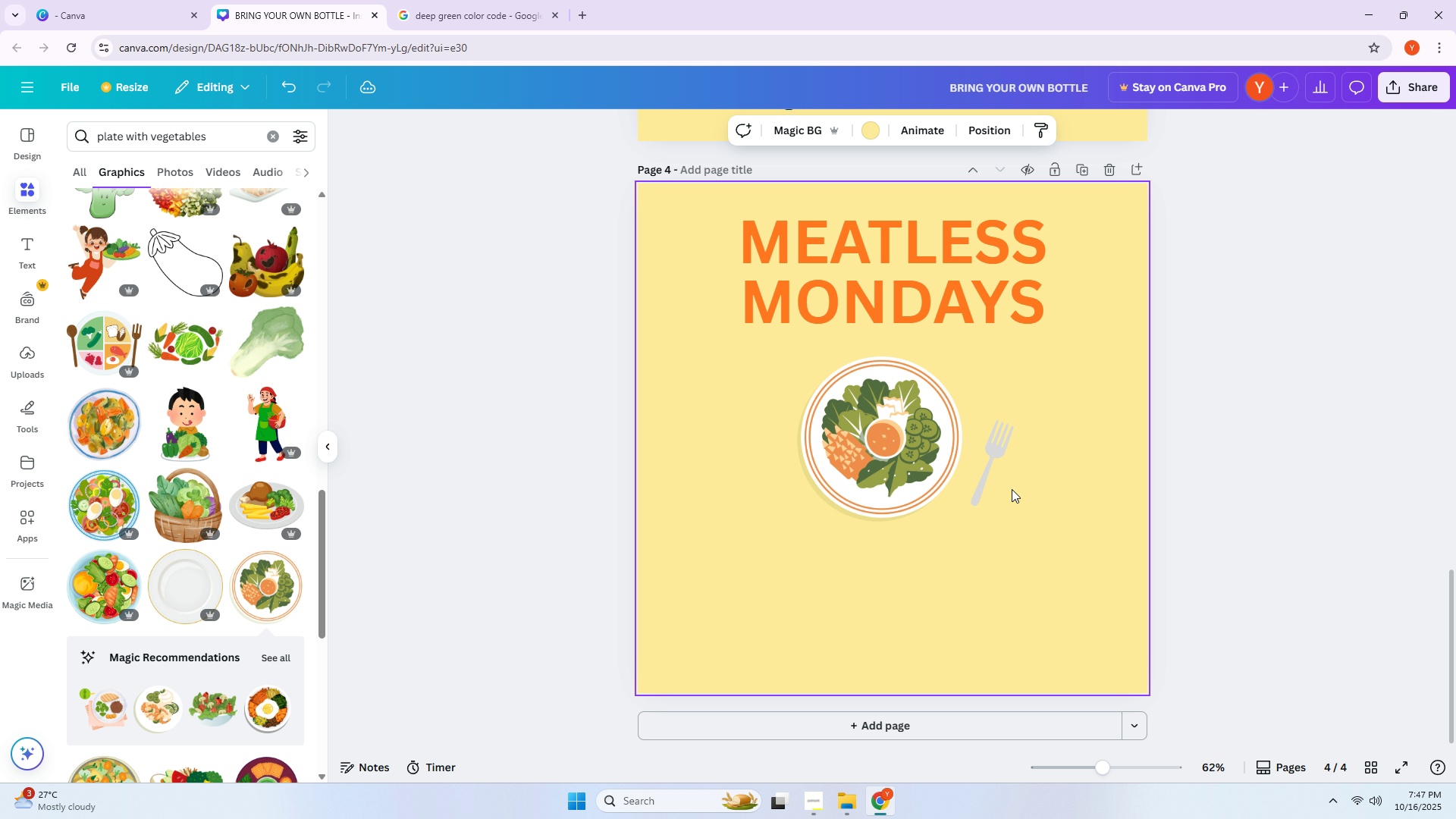 
left_click_drag(start_coordinate=[990, 462], to_coordinate=[984, 447])
 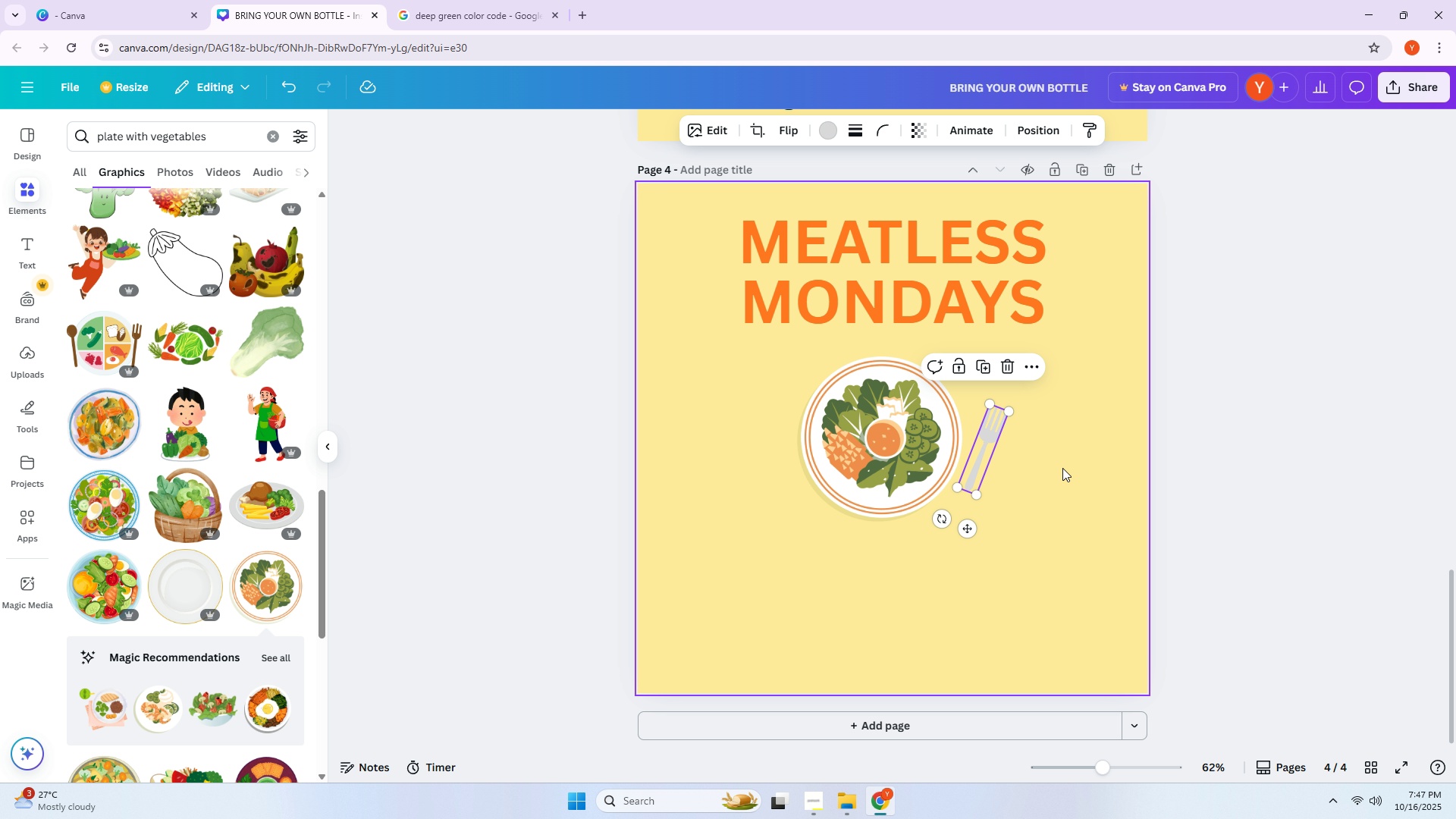 
left_click([1062, 468])
 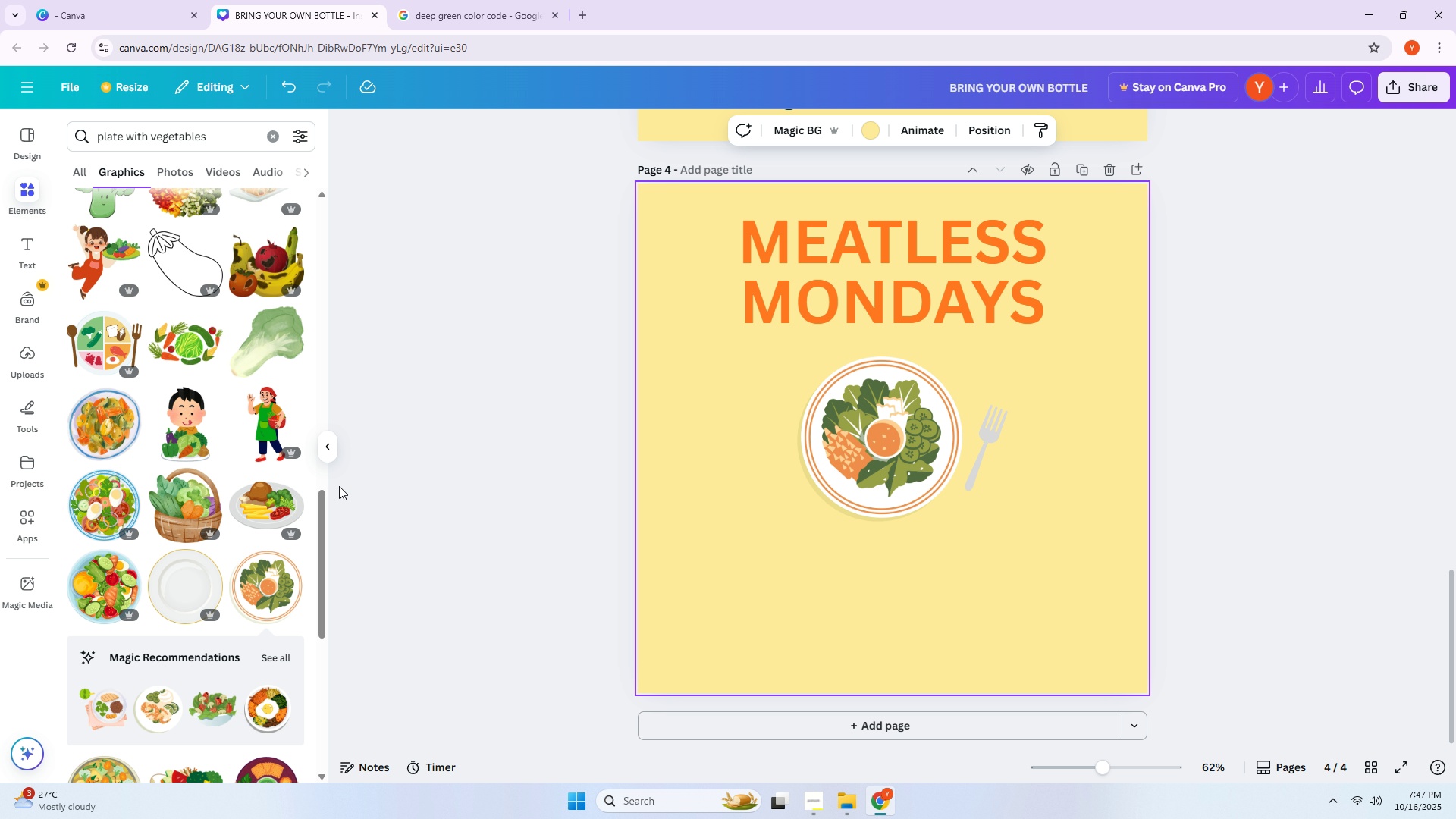 
scroll: coordinate [181, 467], scroll_direction: down, amount: 14.0
 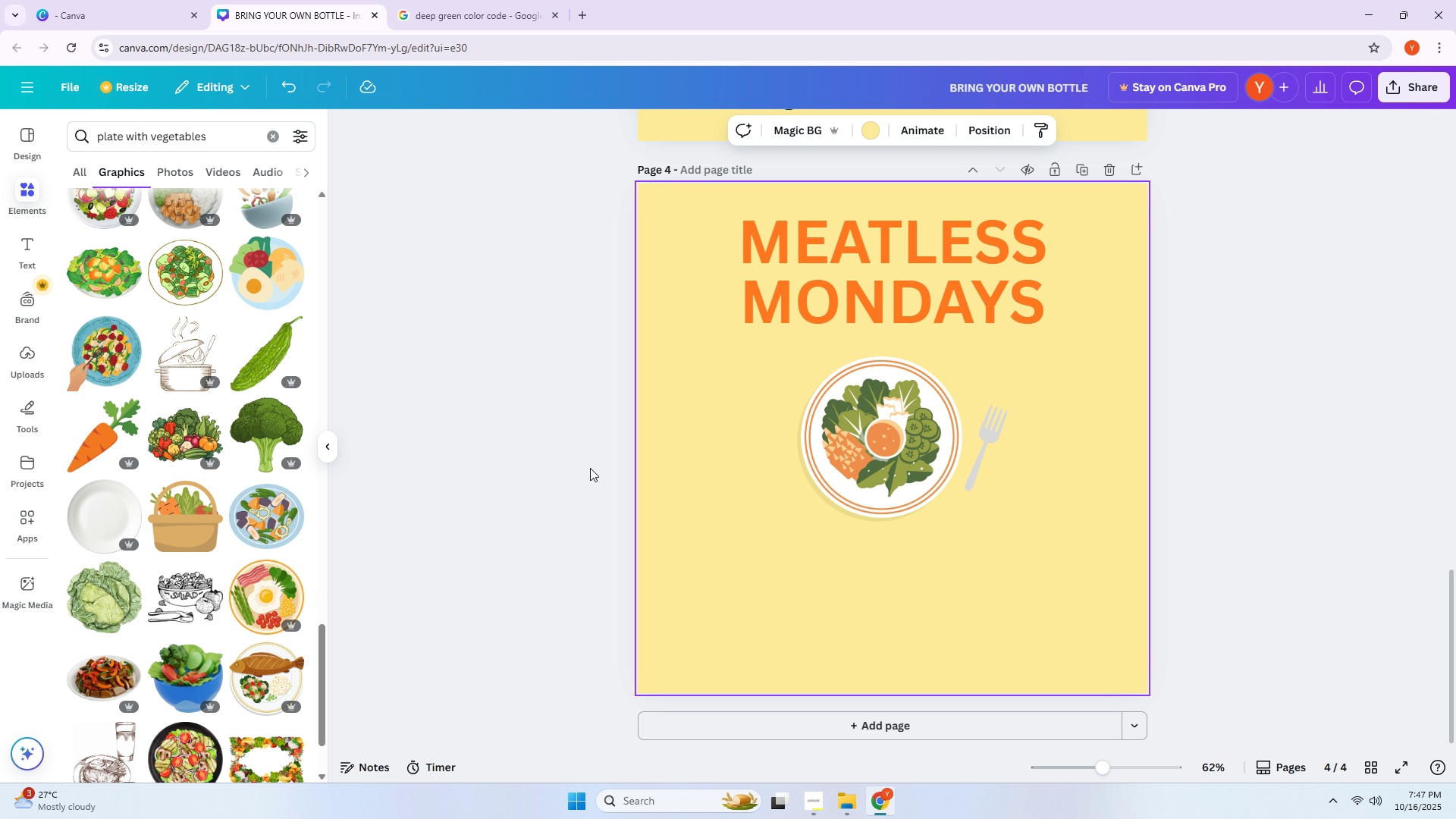 
scroll: coordinate [757, 344], scroll_direction: up, amount: 4.0
 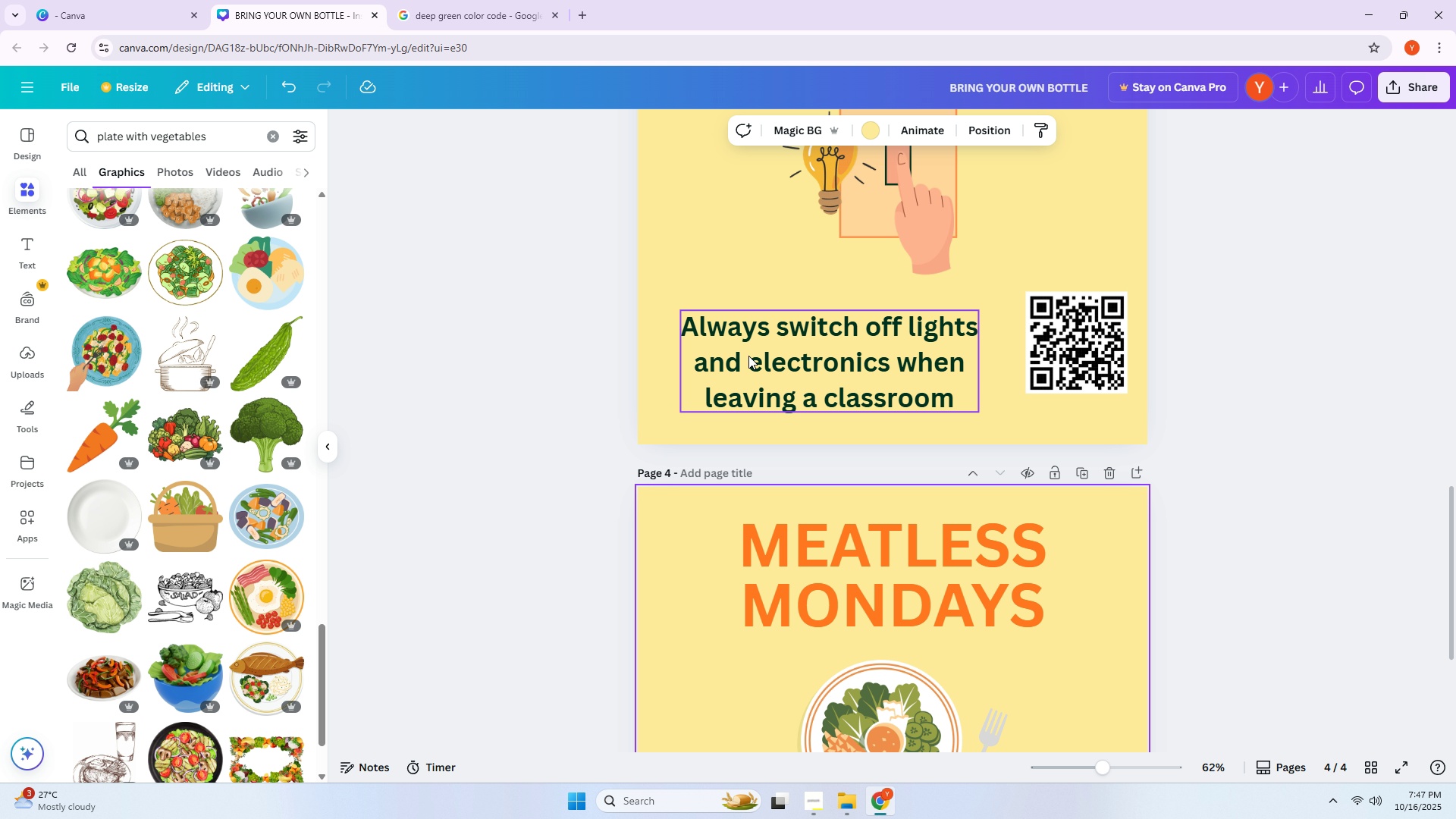 
left_click([748, 356])
 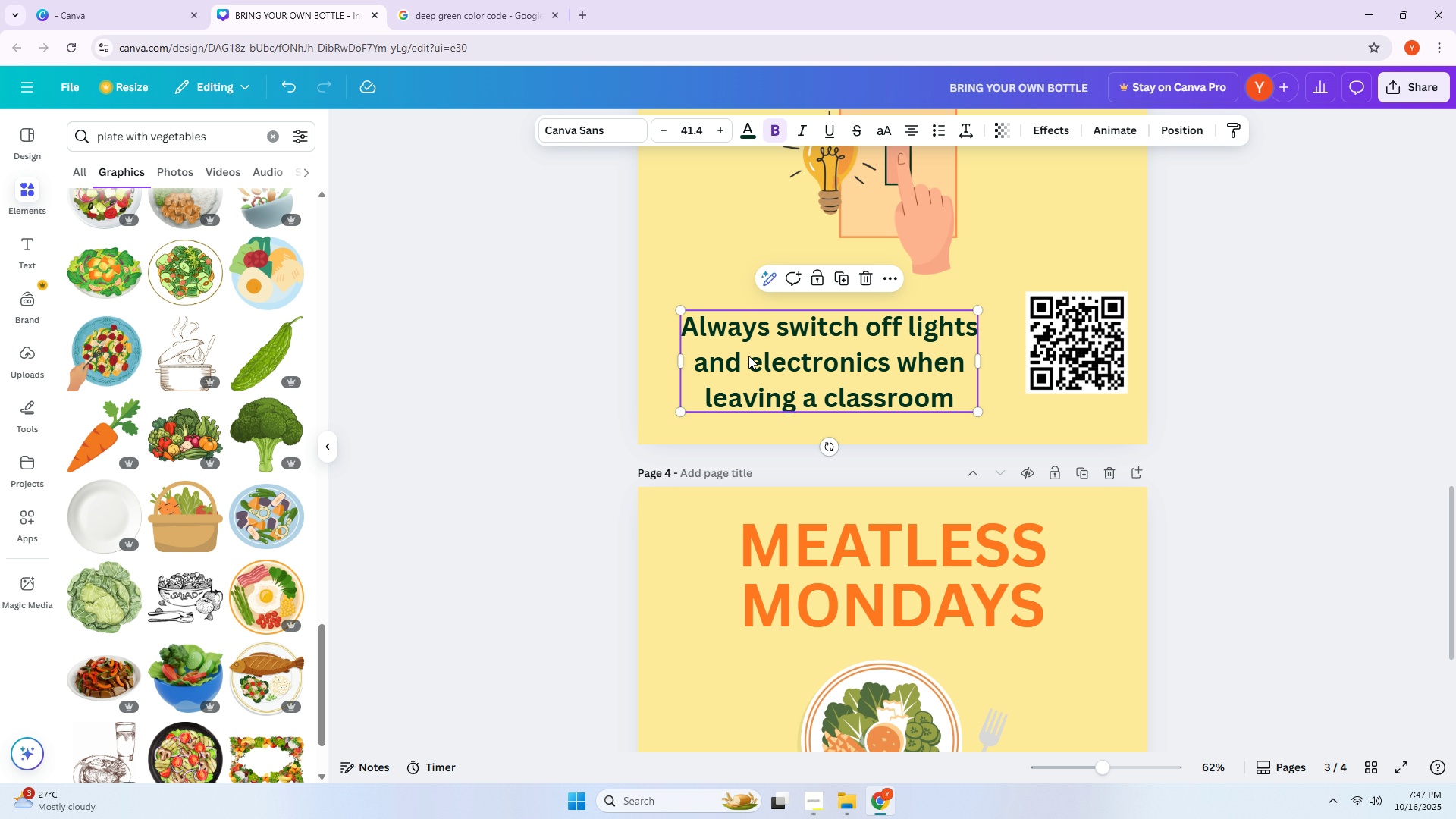 
hold_key(key=AltLeft, duration=0.81)
left_click_drag(start_coordinate=[748, 356], to_coordinate=[784, 587])
 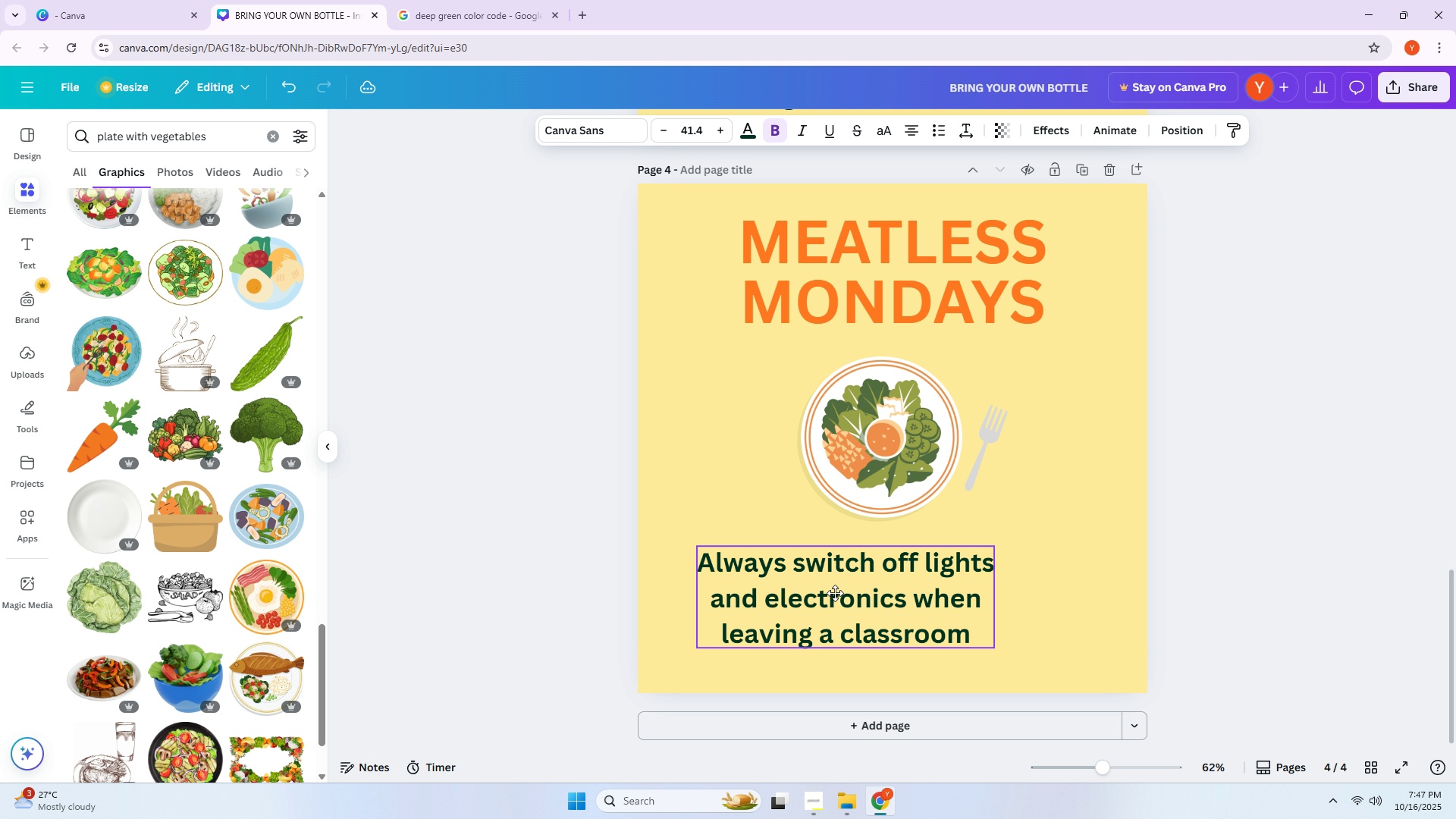 
scroll: coordinate [747, 682], scroll_direction: down, amount: 6.0
 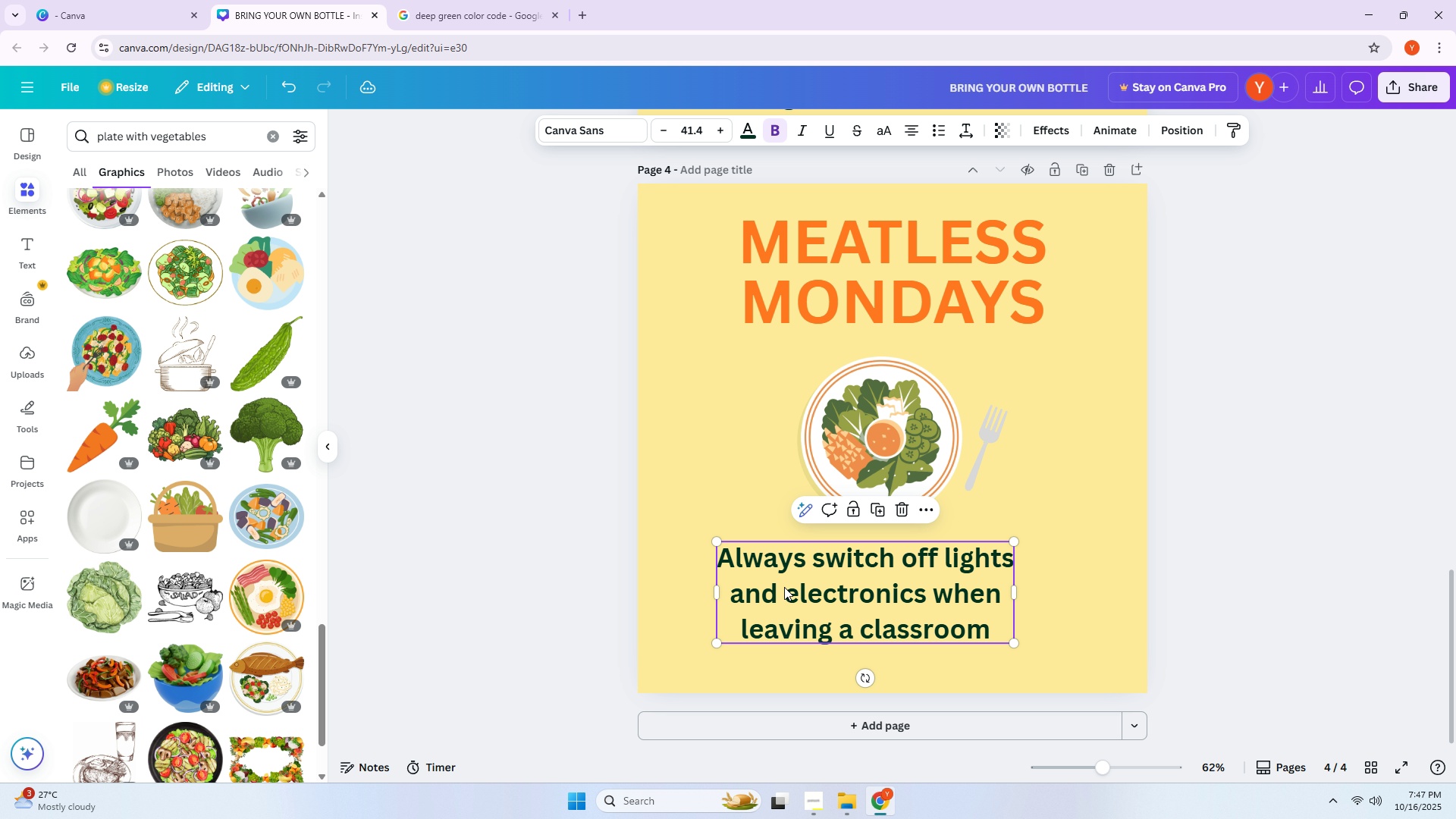 
left_click_drag(start_coordinate=[858, 588], to_coordinate=[822, 613])
 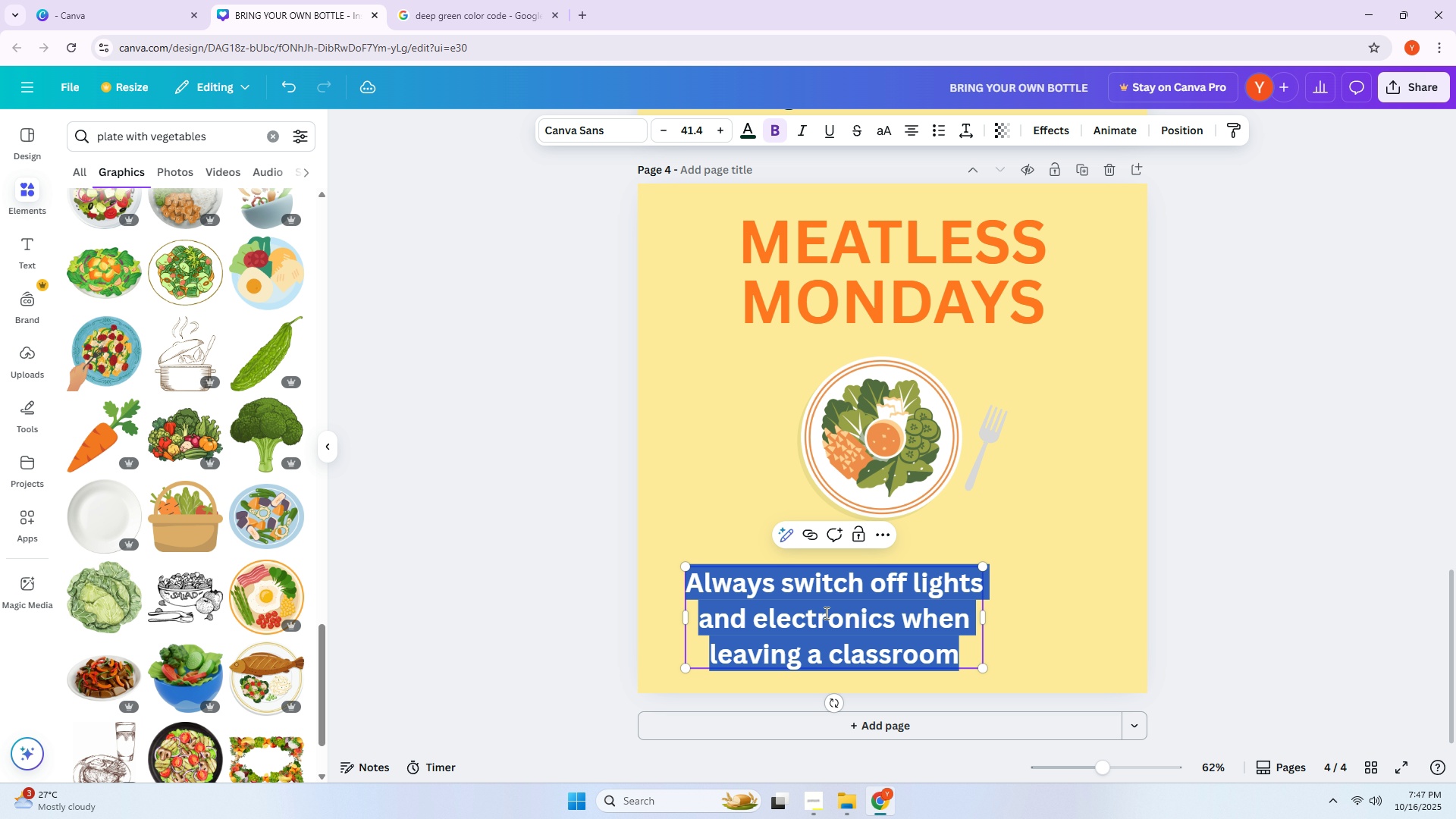 
double_click([825, 613])
 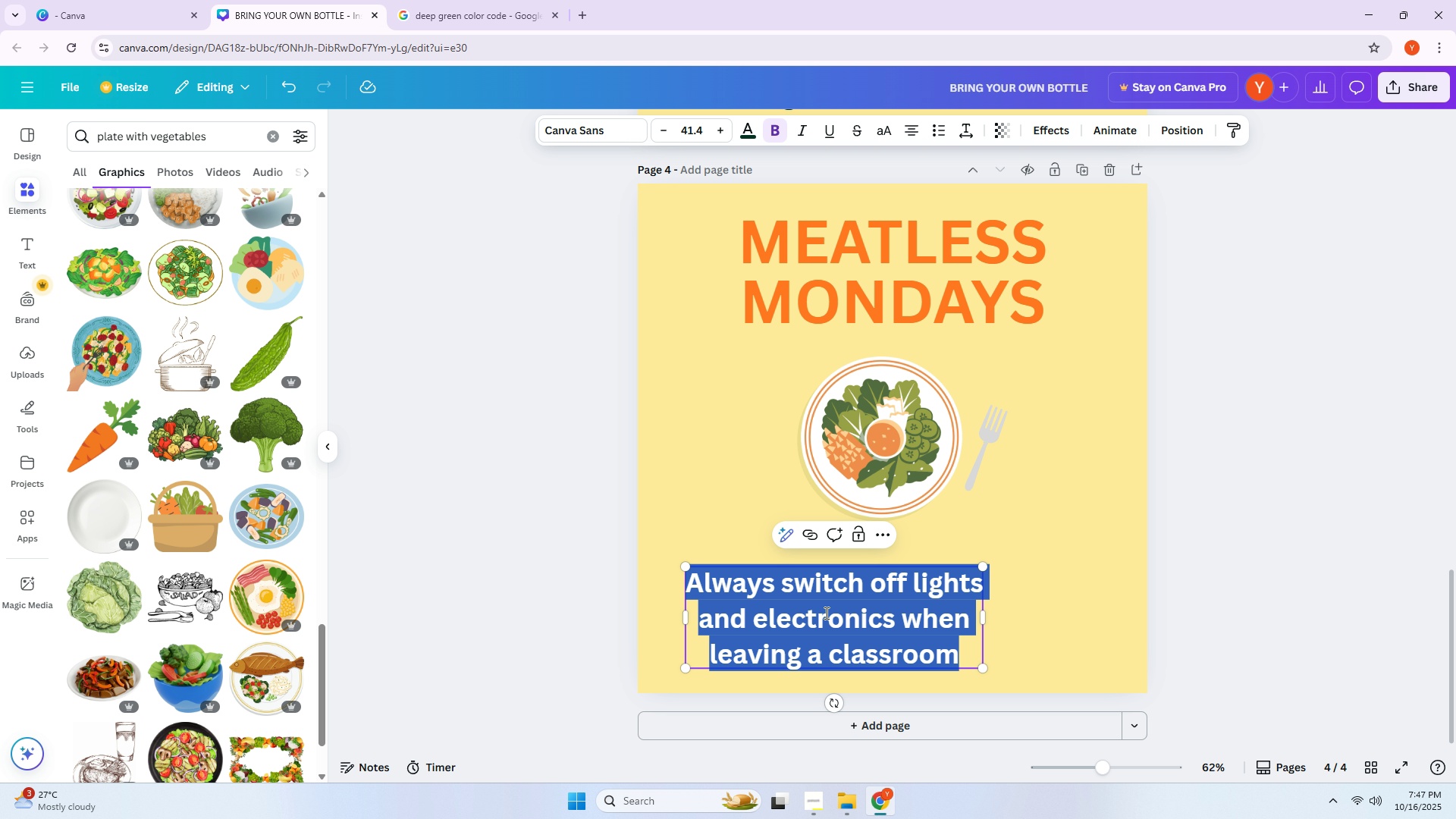 
type(Truo)
key(Backspace)
key(Backspace)
type(y omne)
key(Backspace)
key(Backspace)
type(e plant-based meal)
 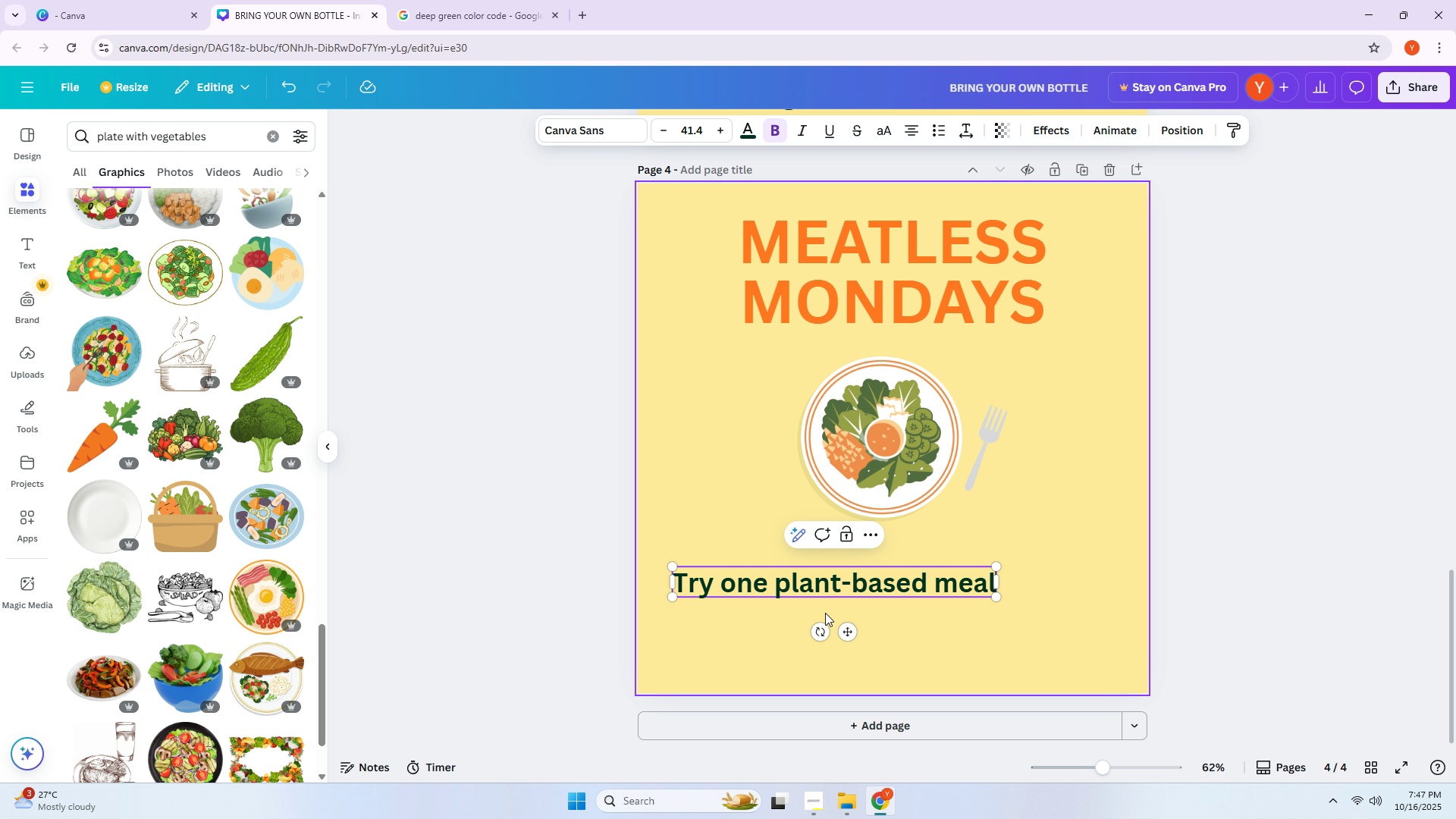 
key(Enter)
 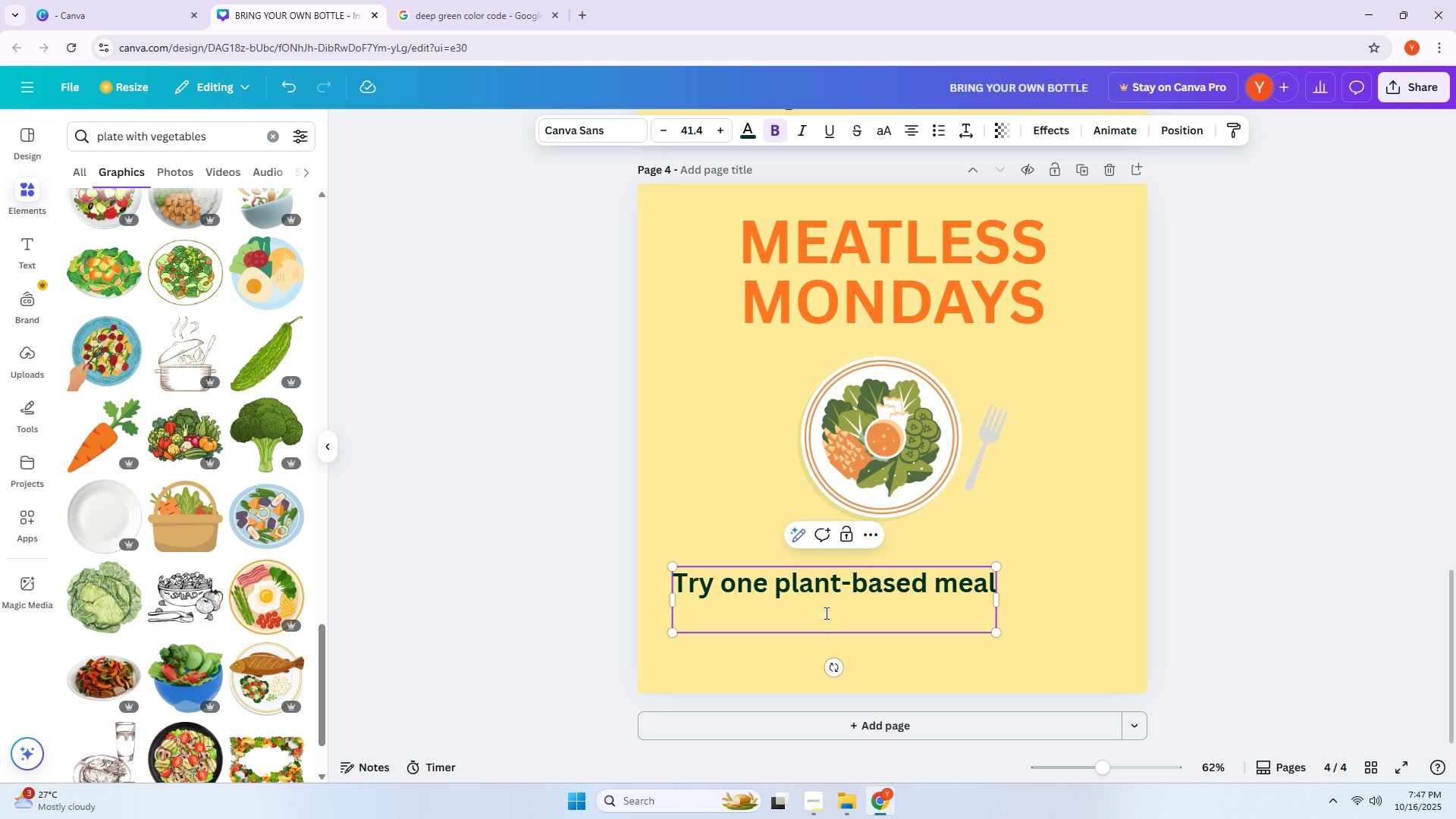 
type(a weel t)
key(Backspace)
key(Backspace)
key(Backspace)
type(k to leowe)
key(Backspace)
key(Backspace)
key(Backspace)
key(Backspace)
type(ower your car)
key(Backspace)
key(Backspace)
key(Backspace)
key(Backspace)
 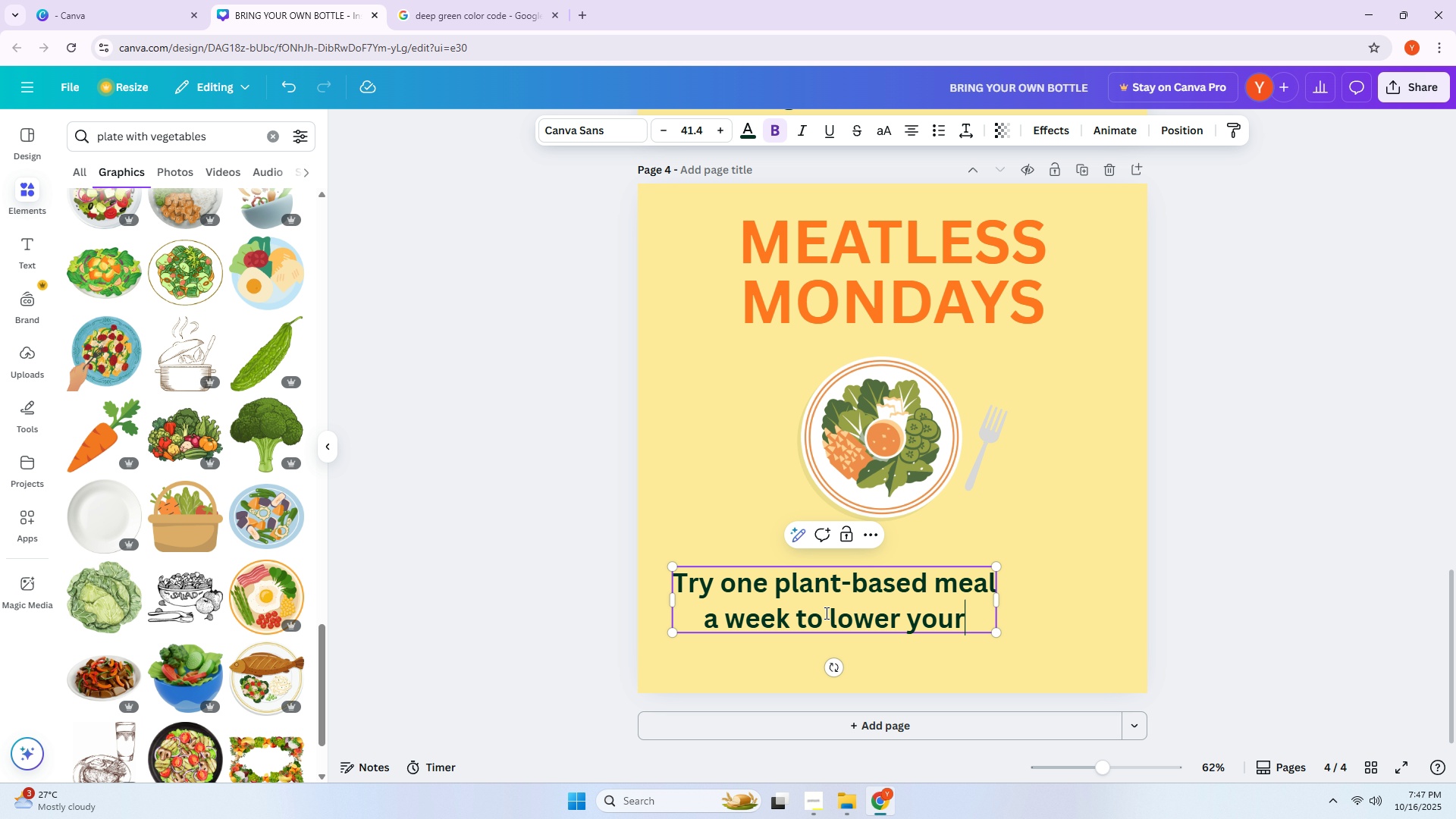 
key(Enter)
 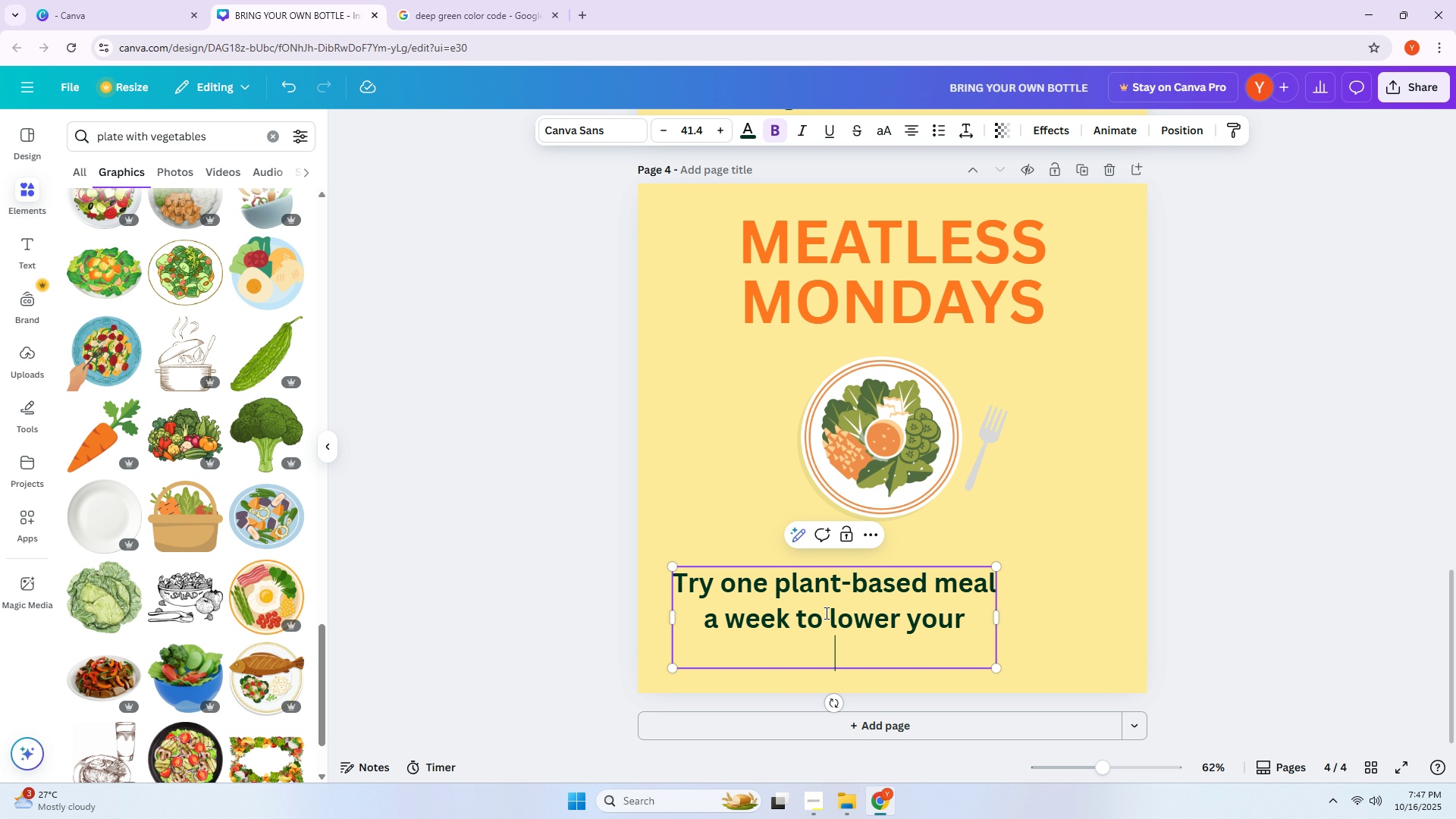 
type(carbon footprint)
 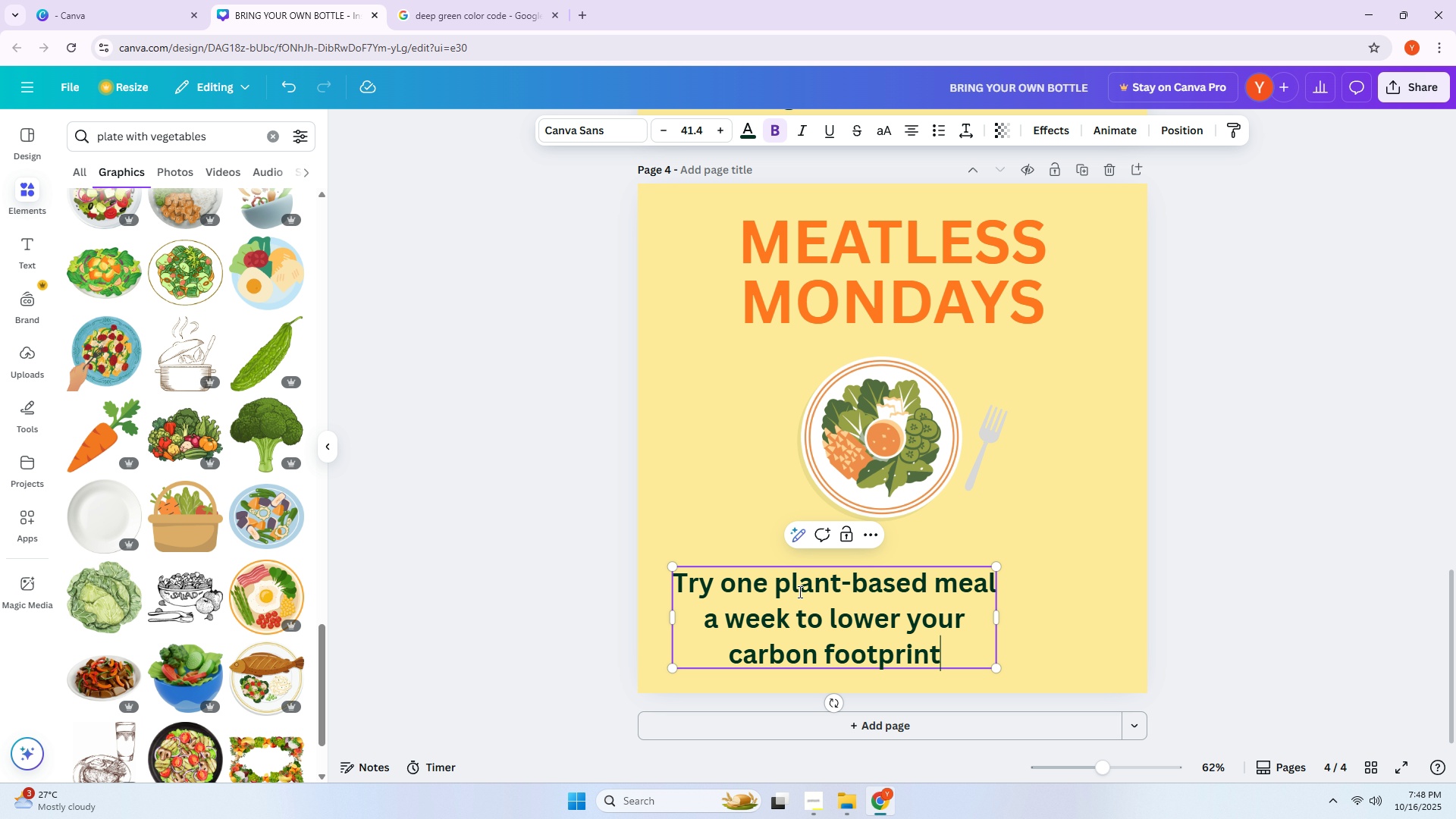 
left_click([1175, 559])
 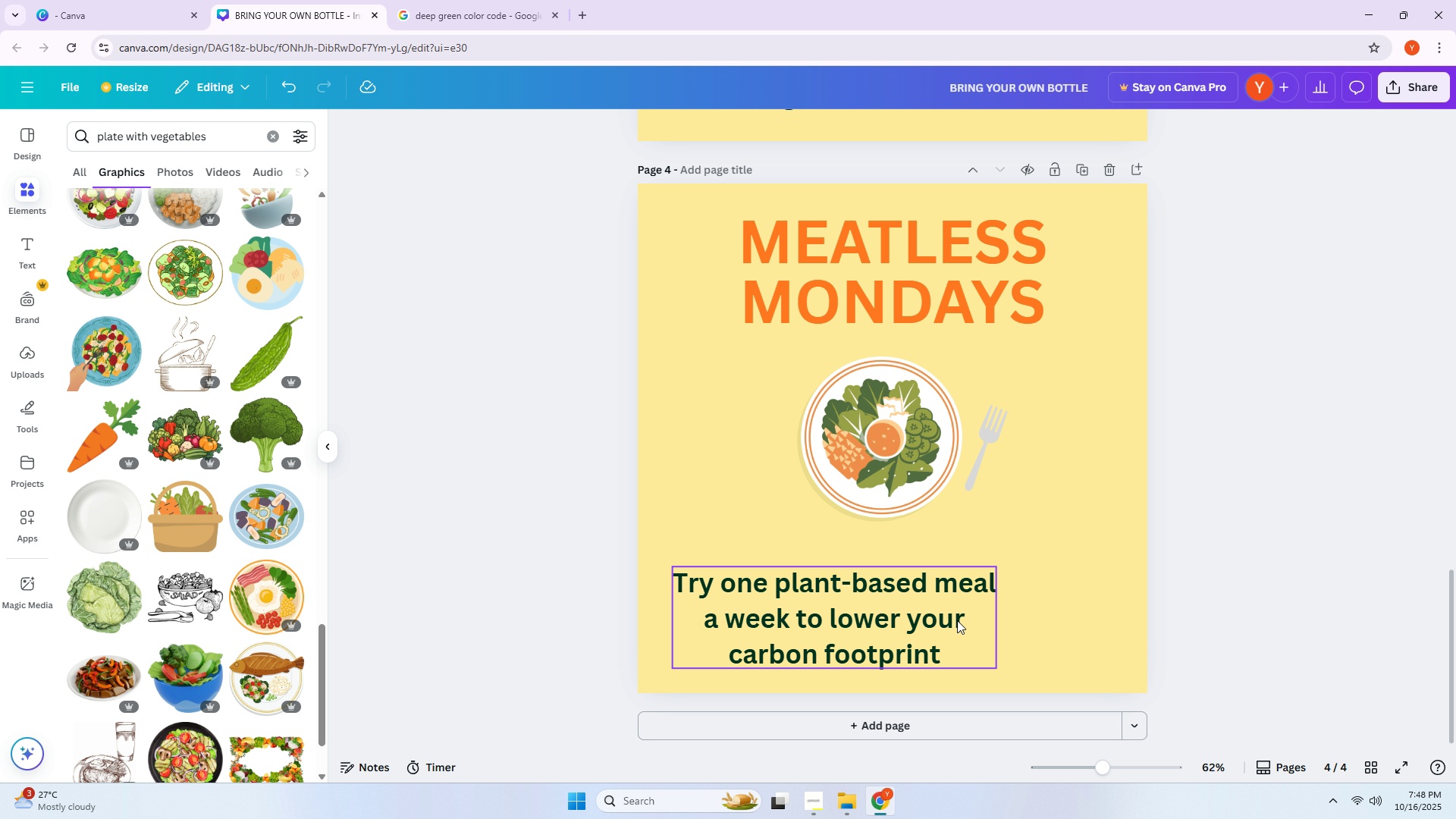 
left_click_drag(start_coordinate=[926, 620], to_coordinate=[912, 620])
 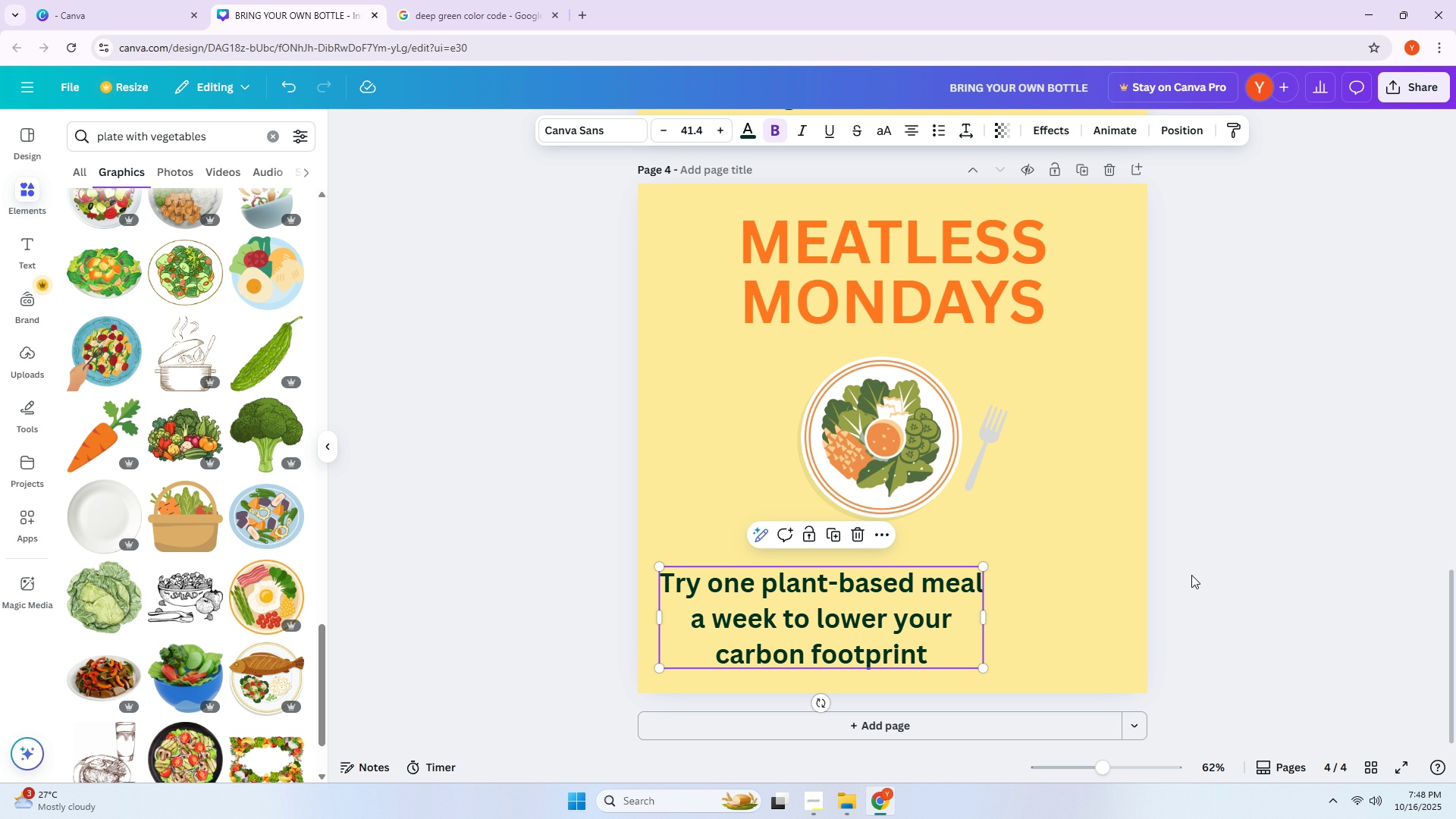 
left_click([1191, 575])
 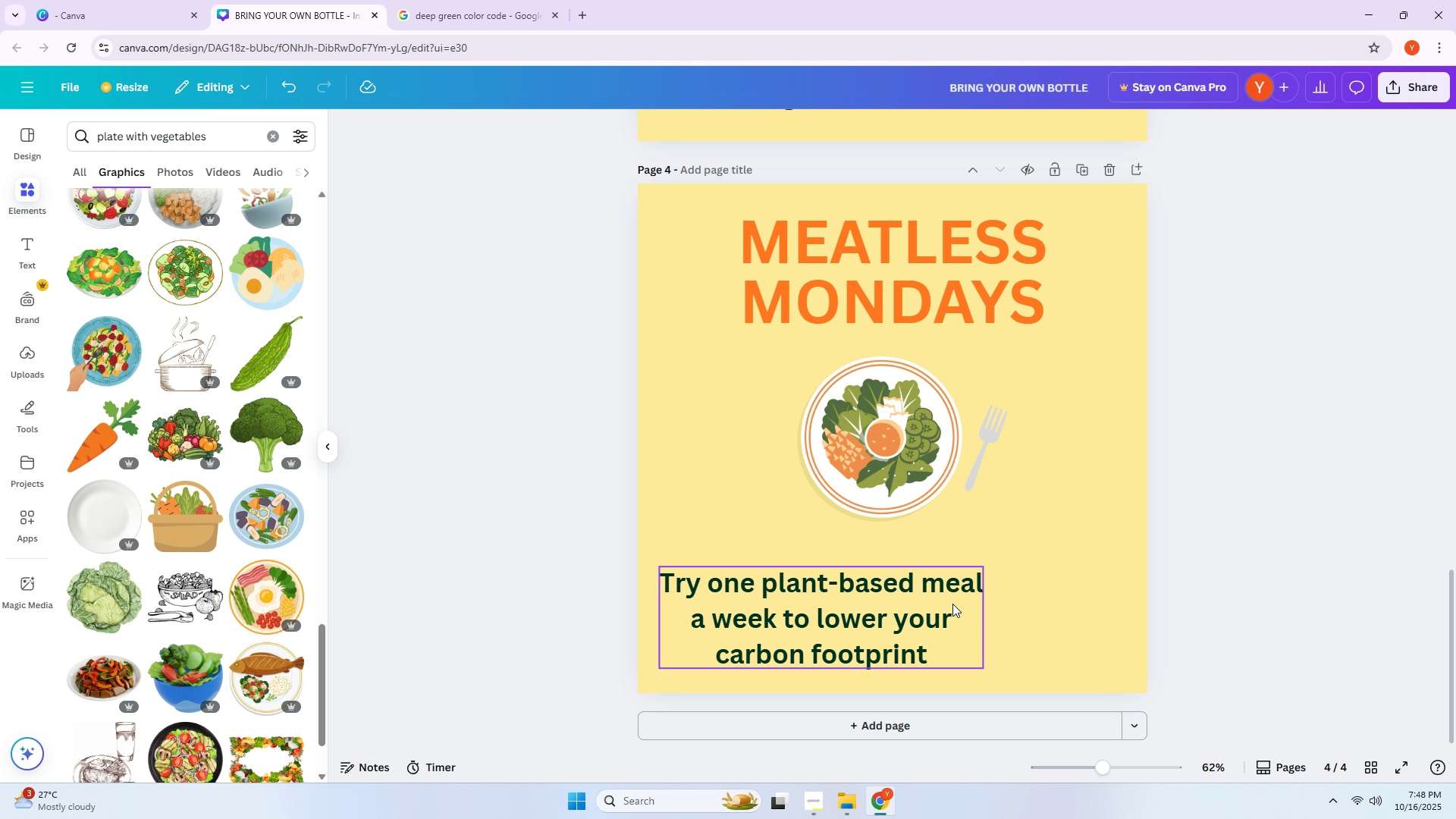 
left_click_drag(start_coordinate=[899, 634], to_coordinate=[918, 634])
 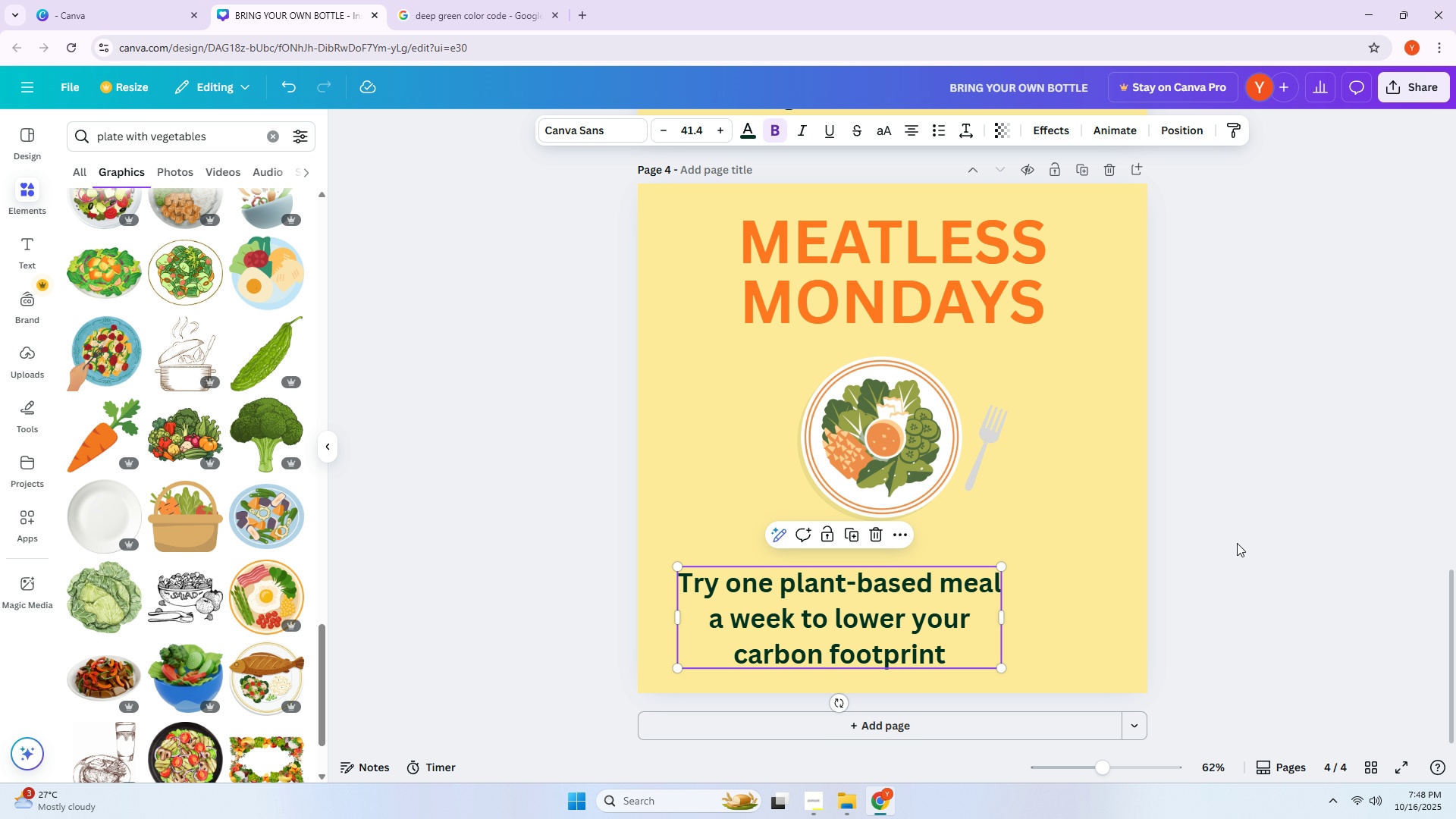 
left_click([1237, 543])
 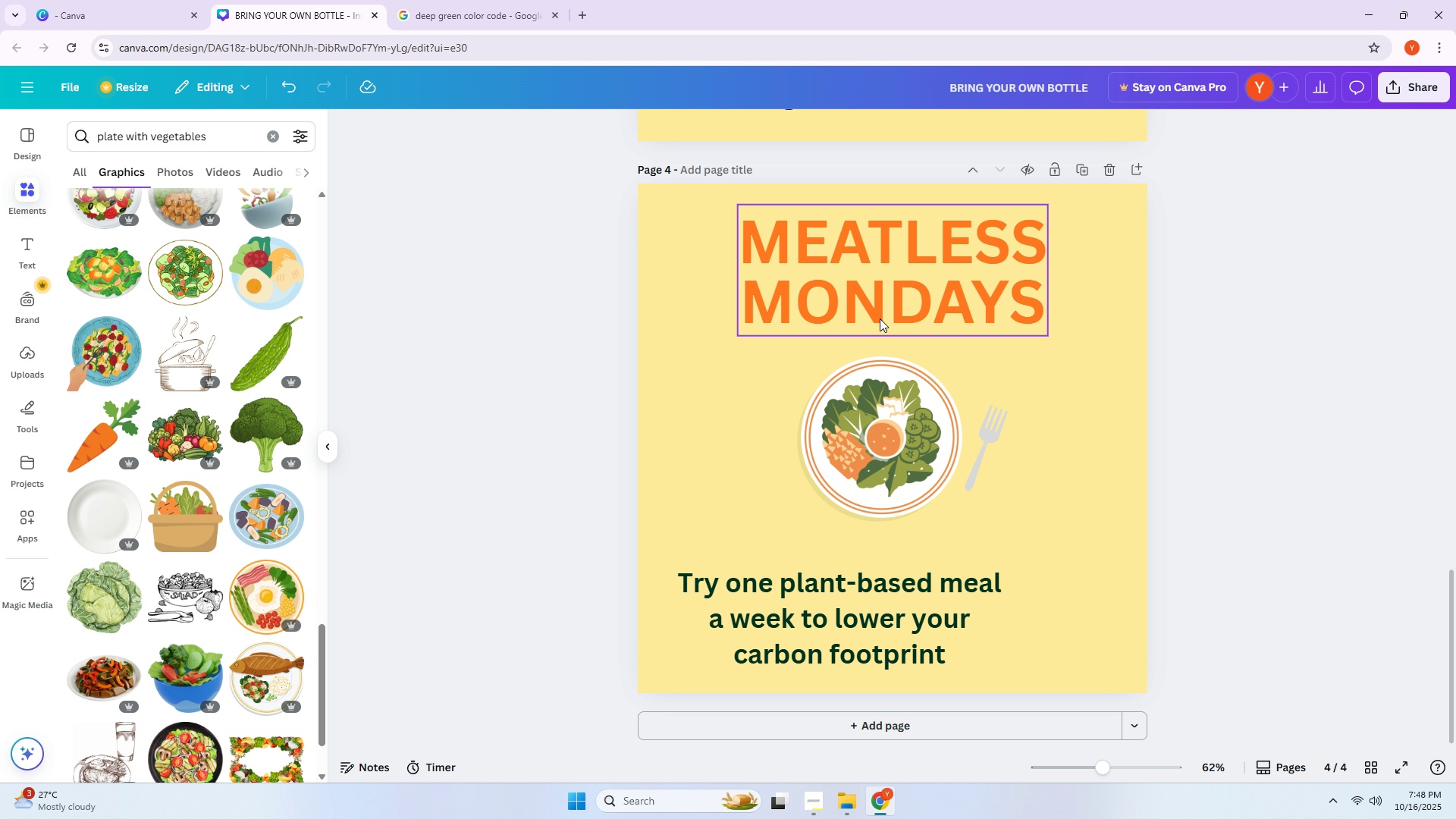 
wait(7.19)
 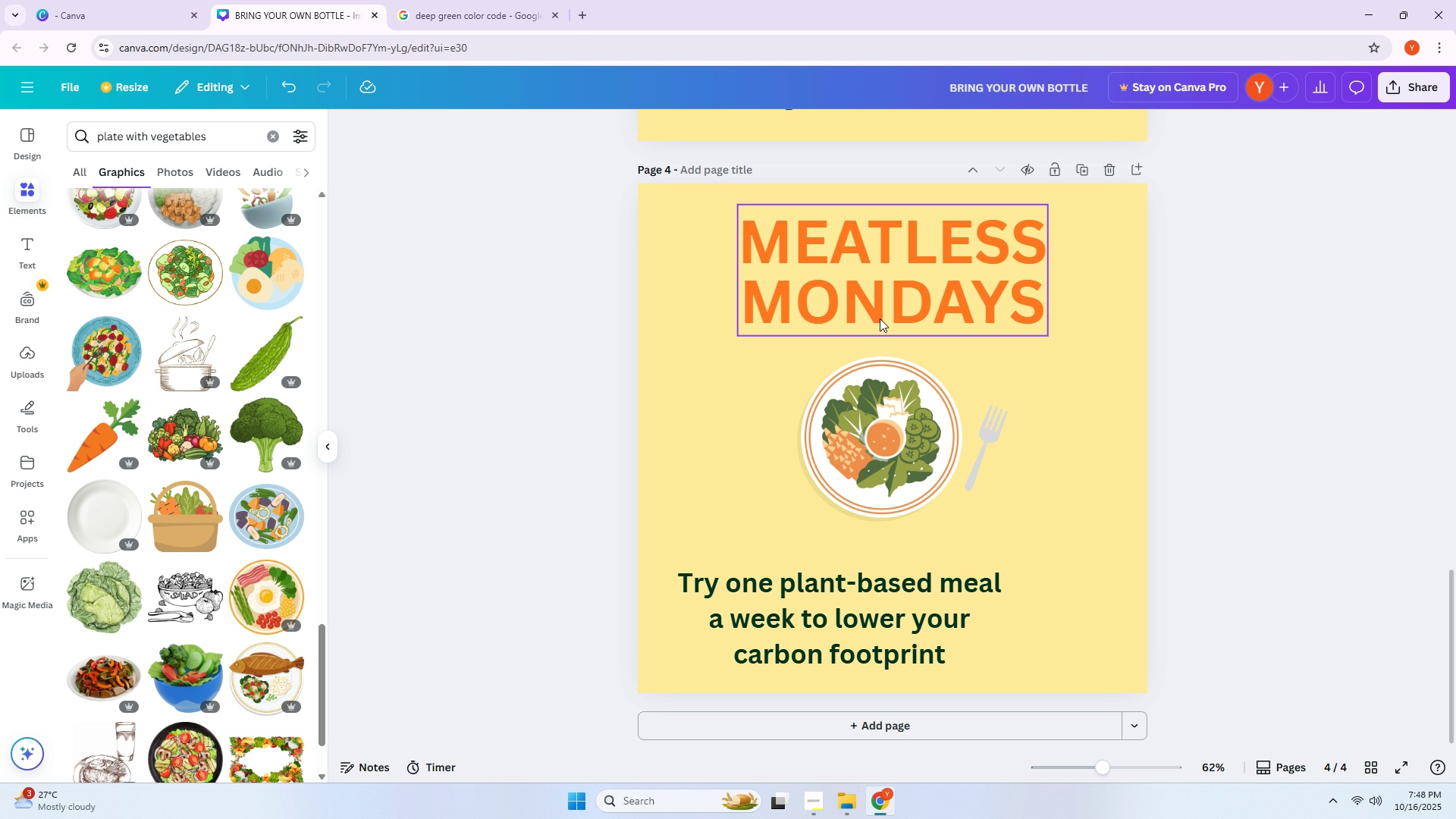 
key(Alt+AltLeft)
 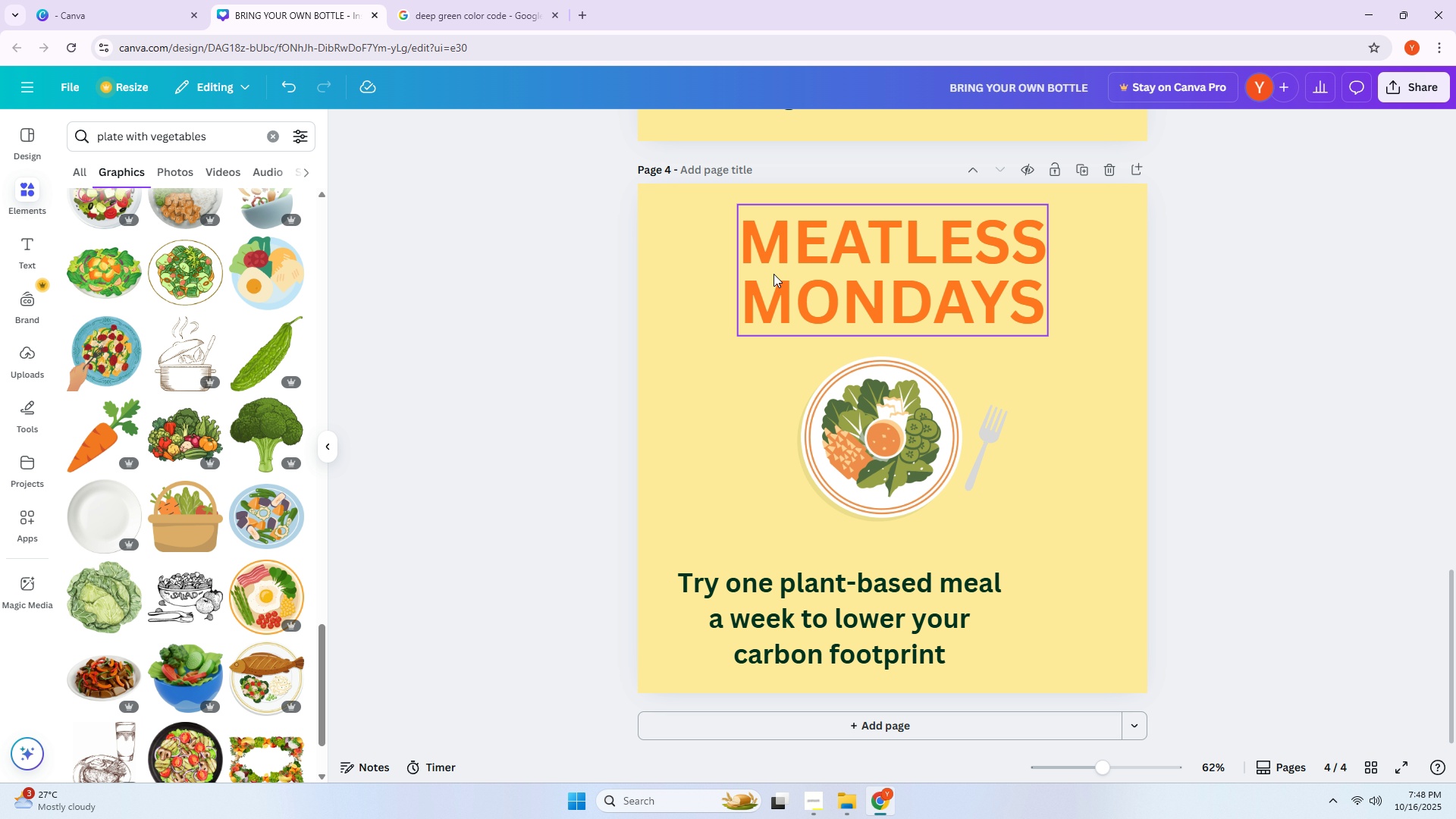 
key(Alt+Tab)
 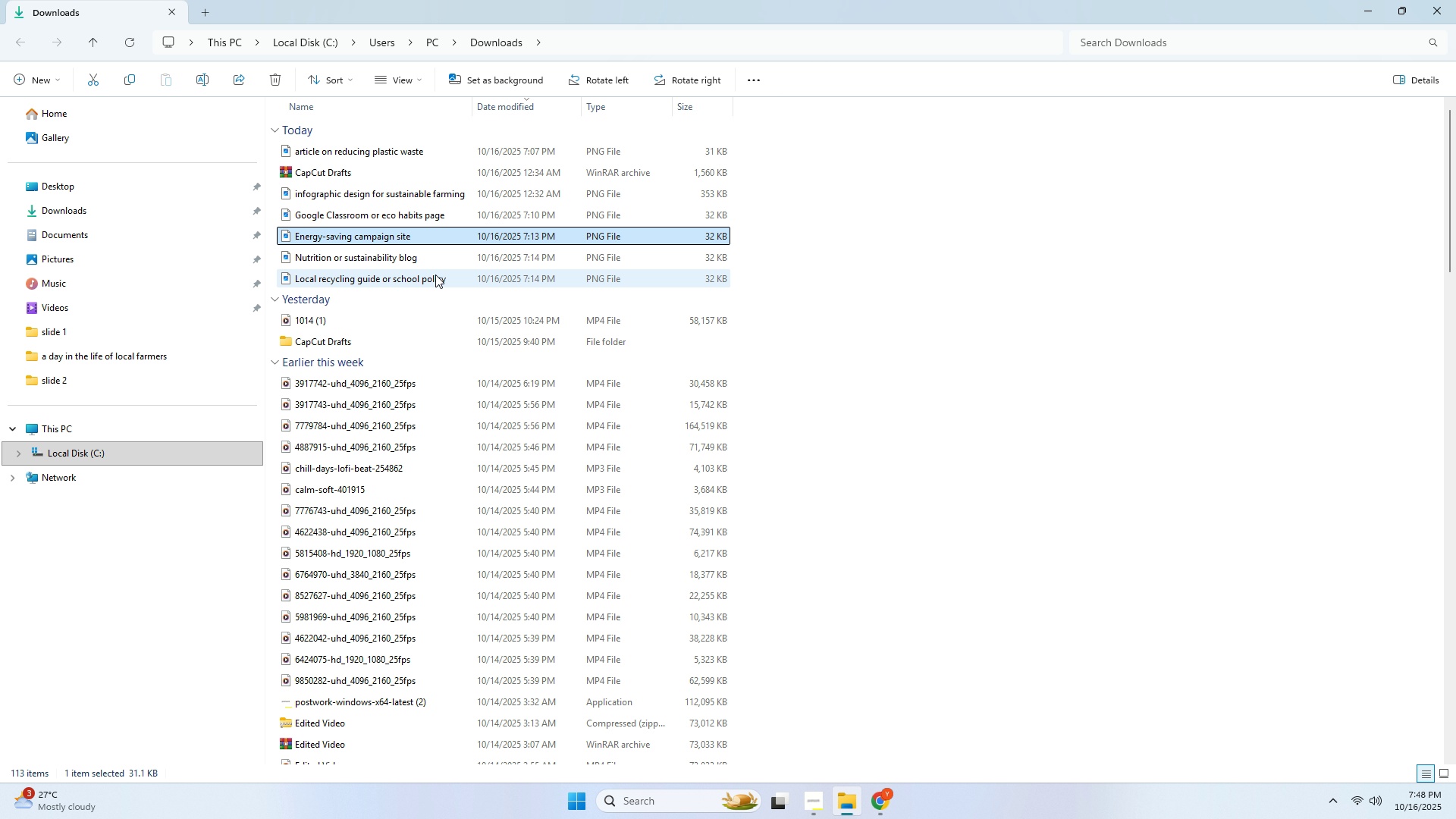 
left_click([428, 265])
 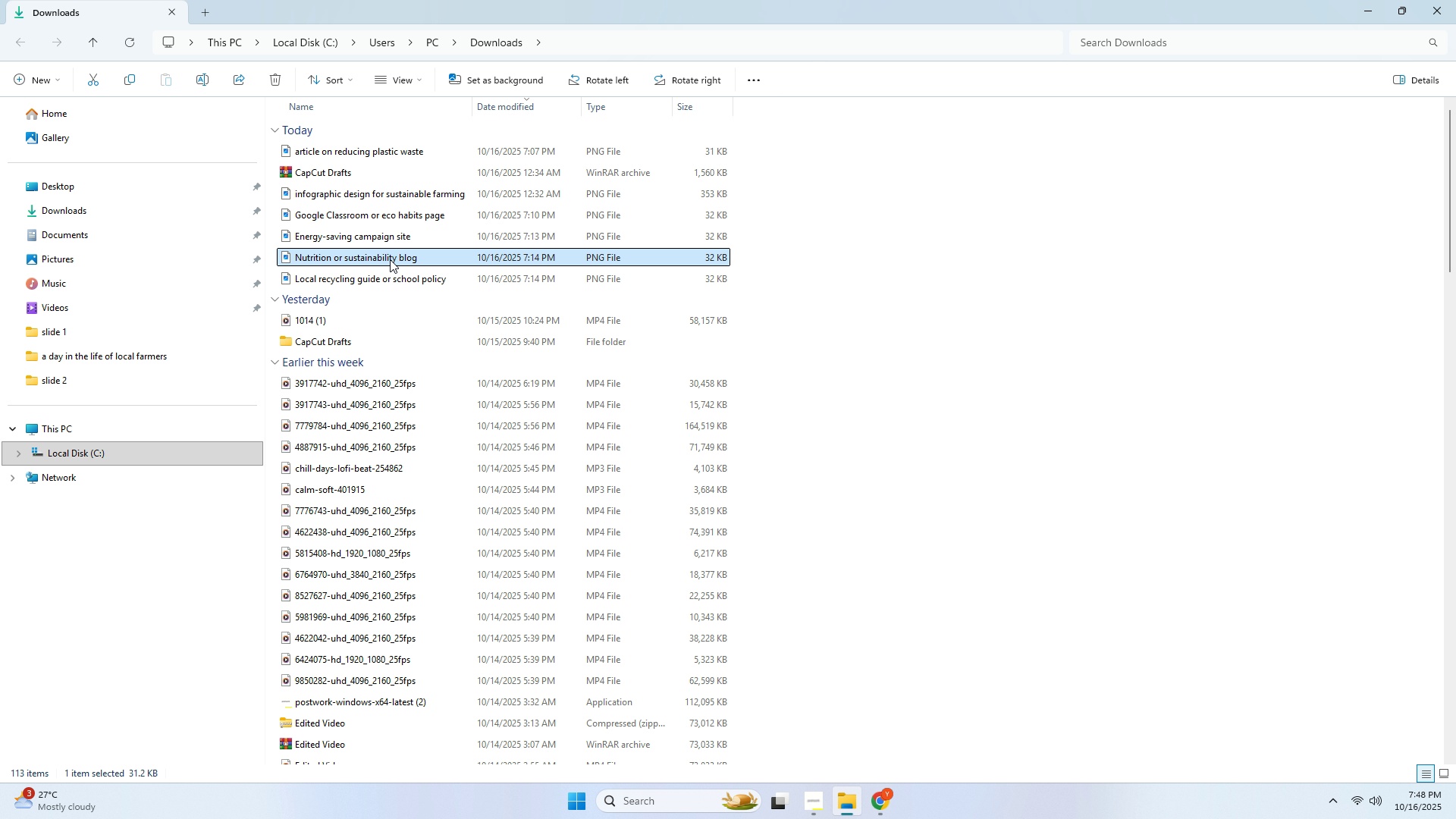 
left_click_drag(start_coordinate=[388, 259], to_coordinate=[1066, 578])
 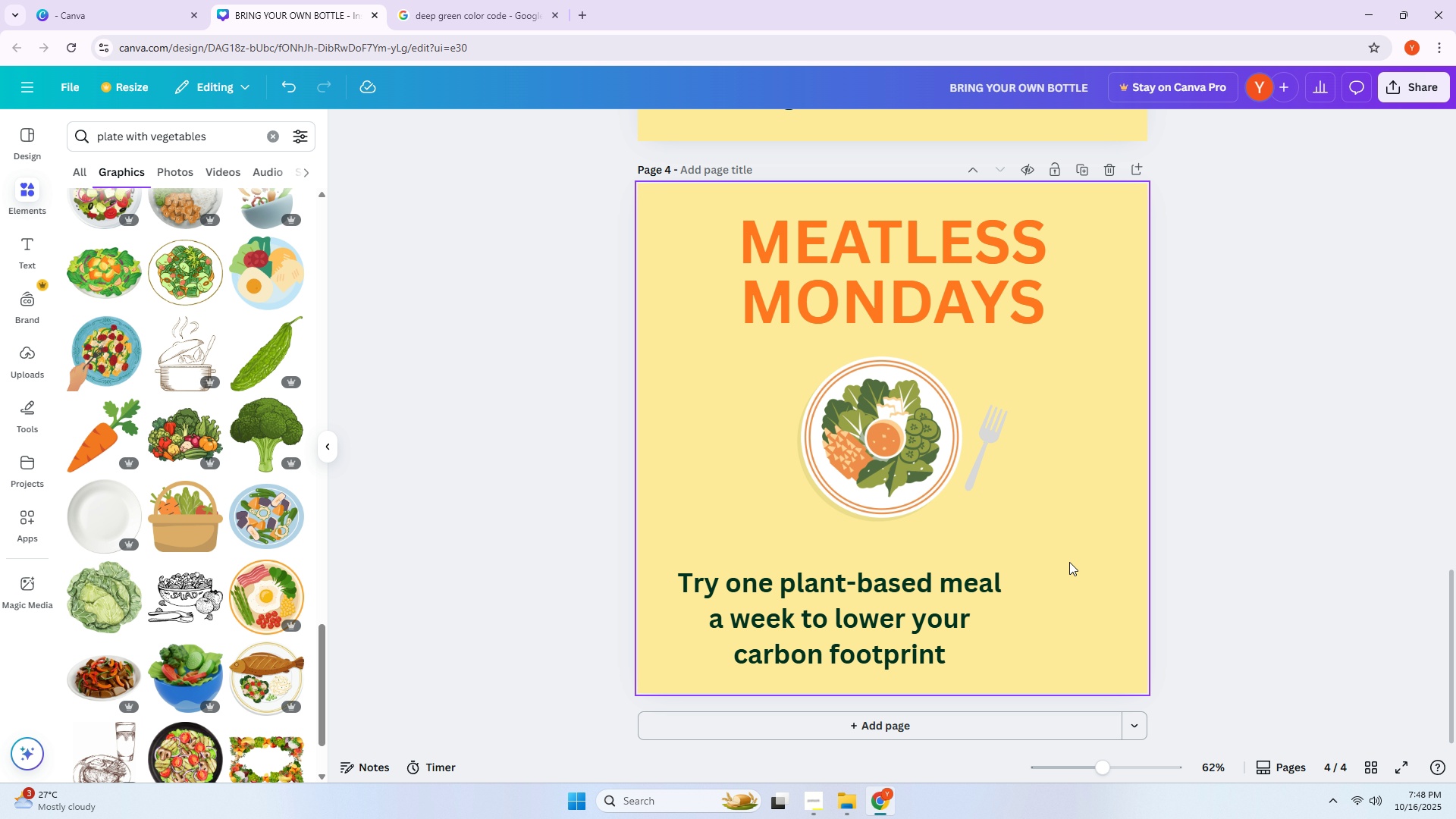 
key(Alt+AltLeft)
 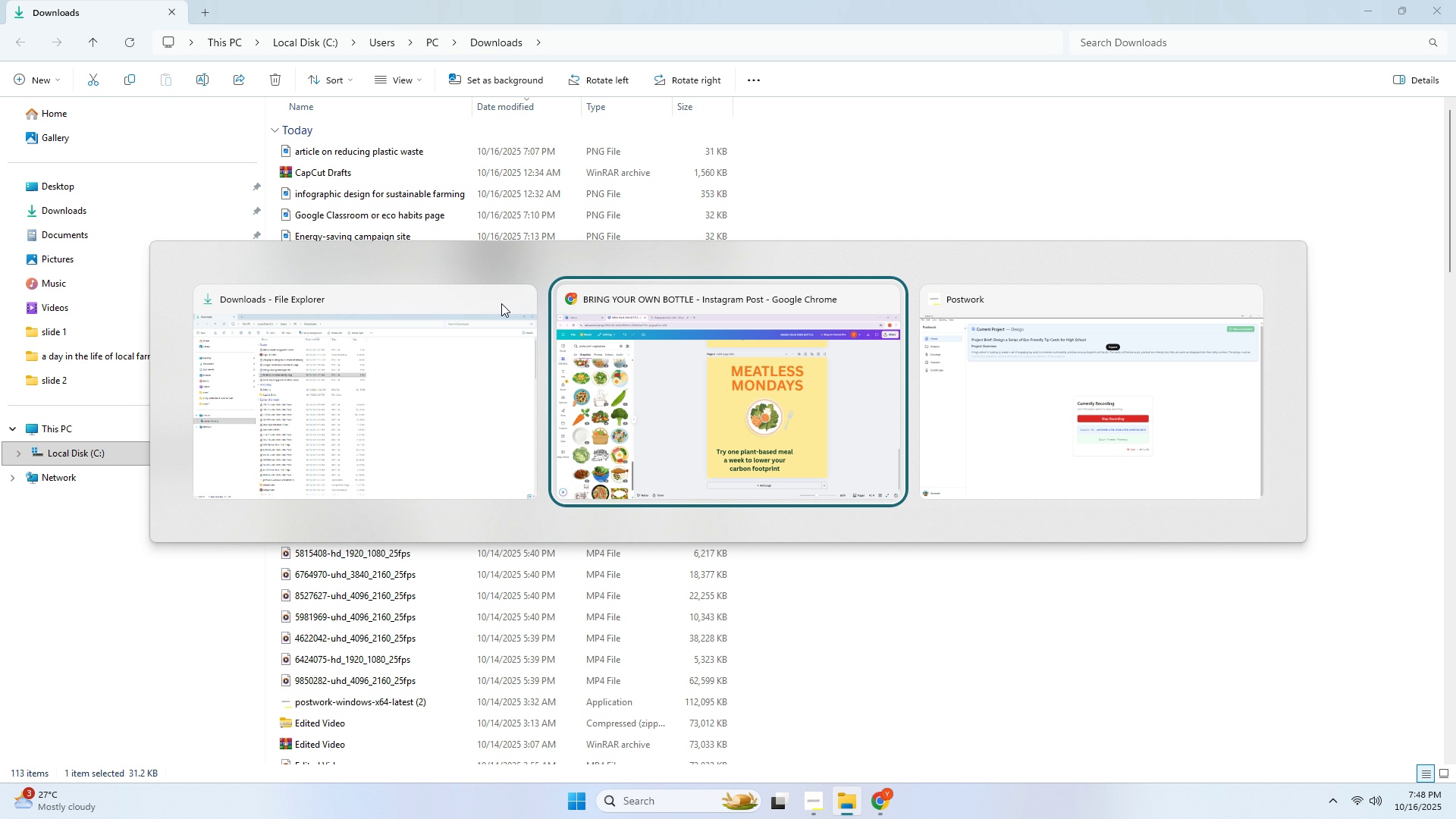 
key(Alt+Tab)
 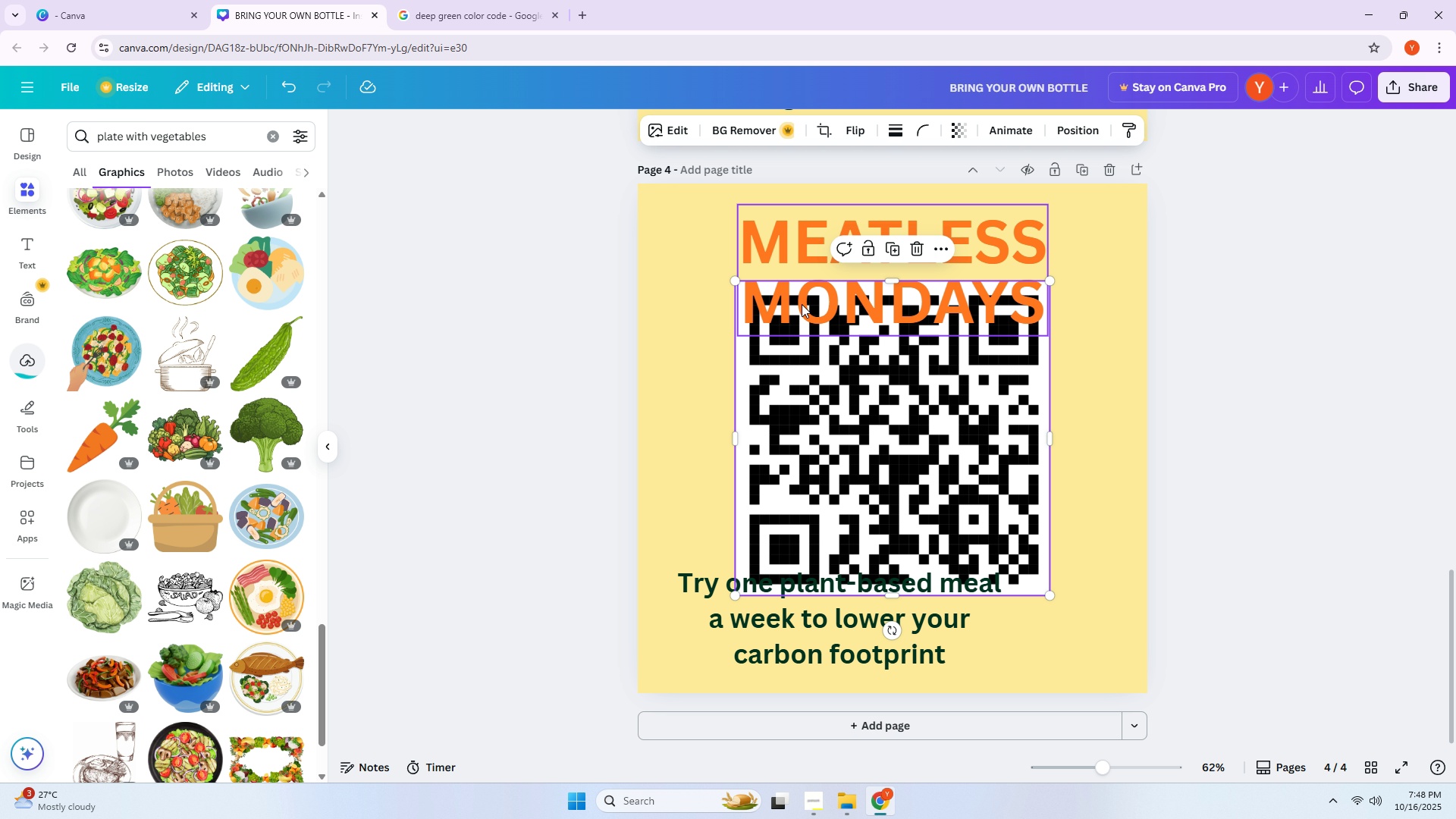 
left_click_drag(start_coordinate=[733, 280], to_coordinate=[968, 445])
 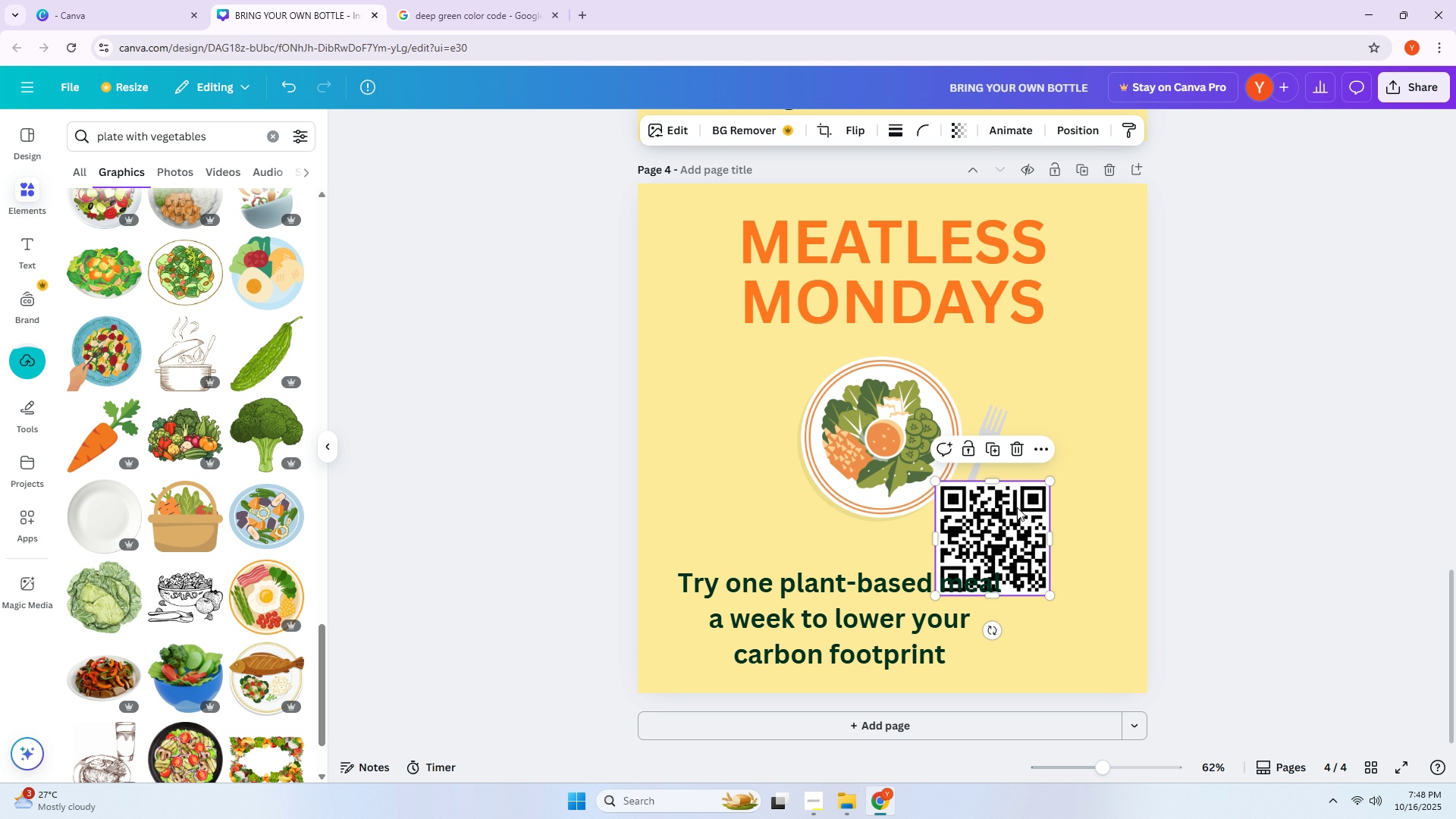 
left_click_drag(start_coordinate=[1017, 510], to_coordinate=[1099, 567])
 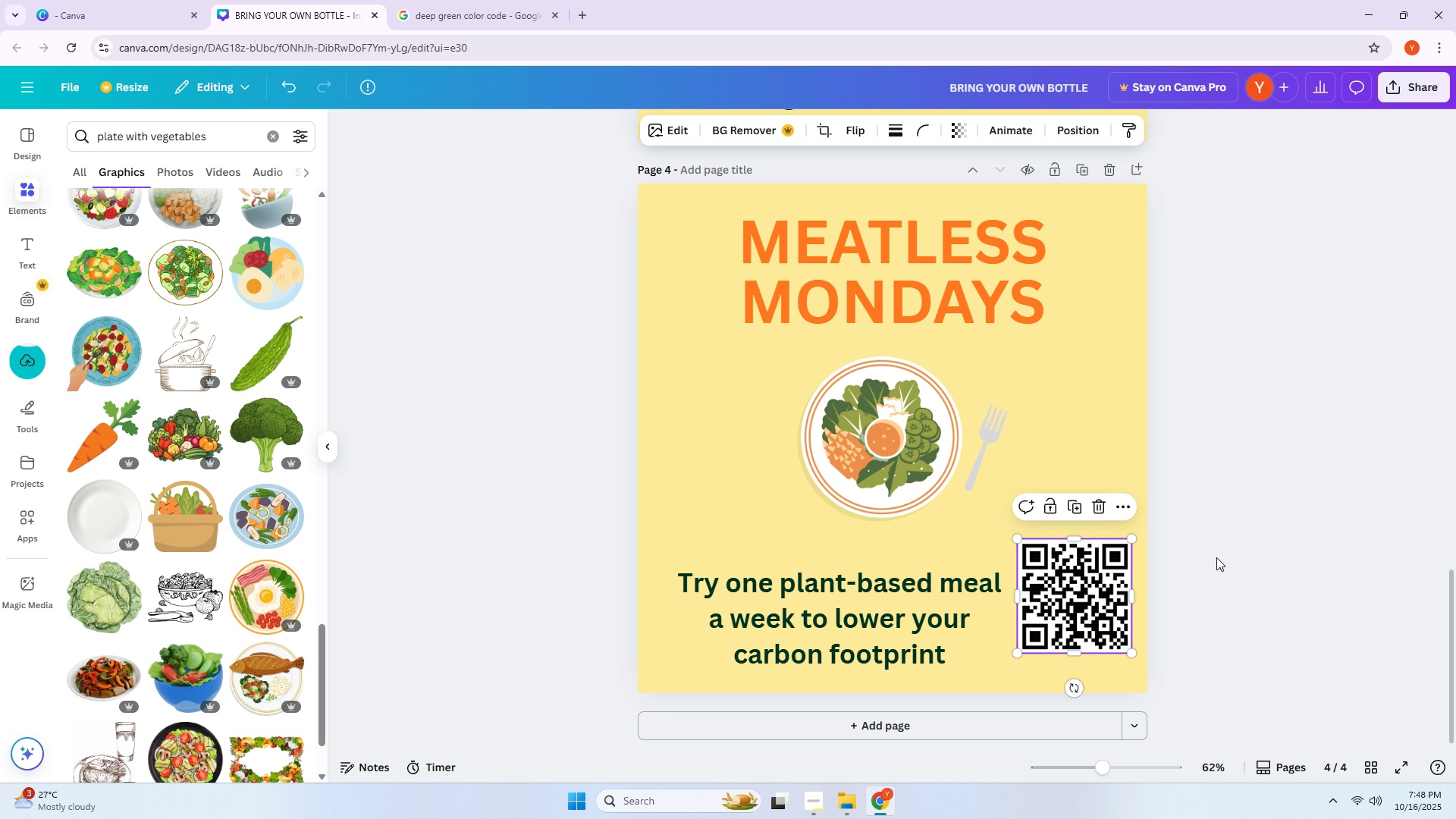 
left_click([1216, 557])
 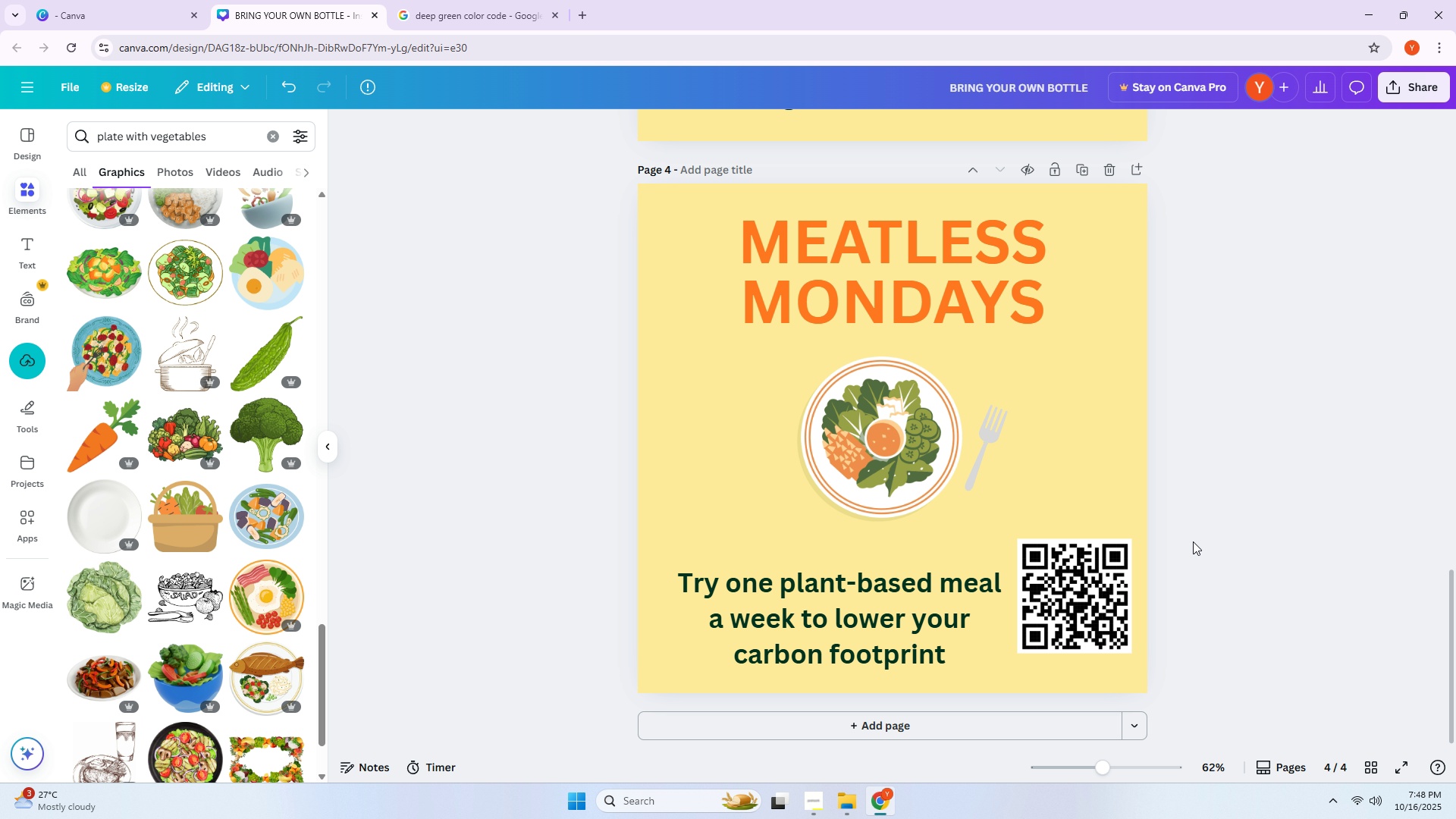 
scroll: coordinate [1196, 522], scroll_direction: down, amount: 1.0
 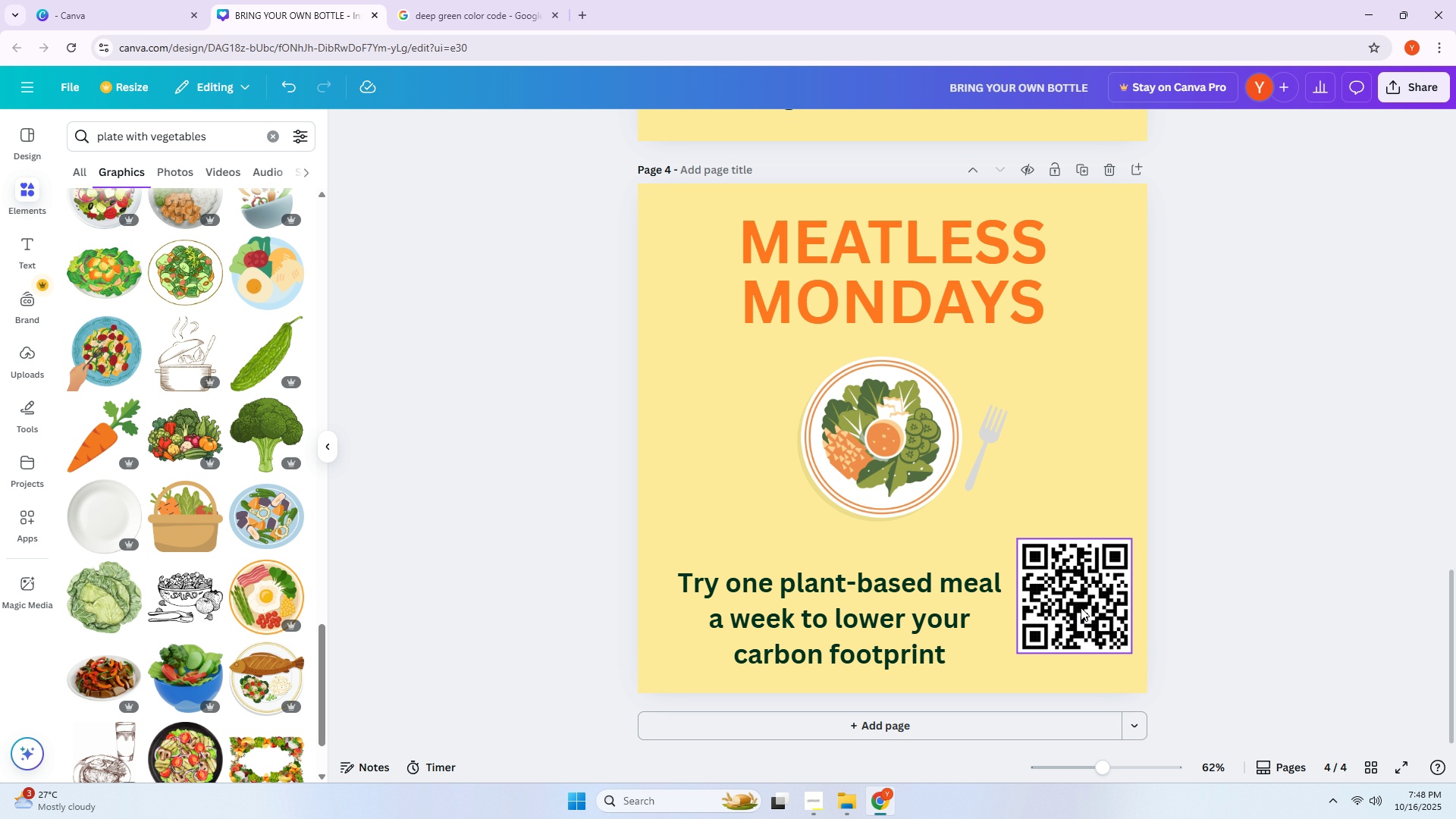 
left_click([1081, 607])
 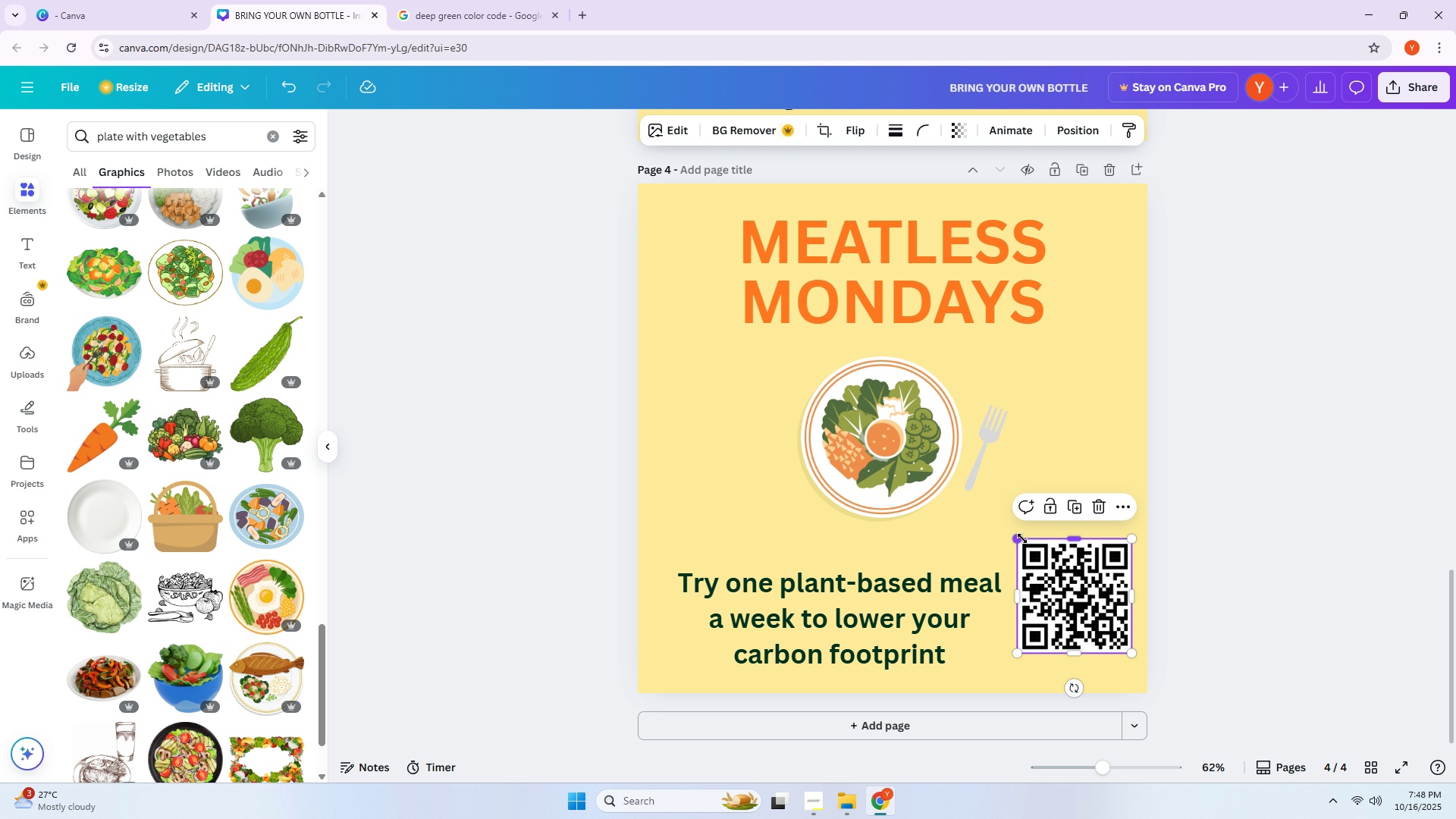 
double_click([1022, 538])
 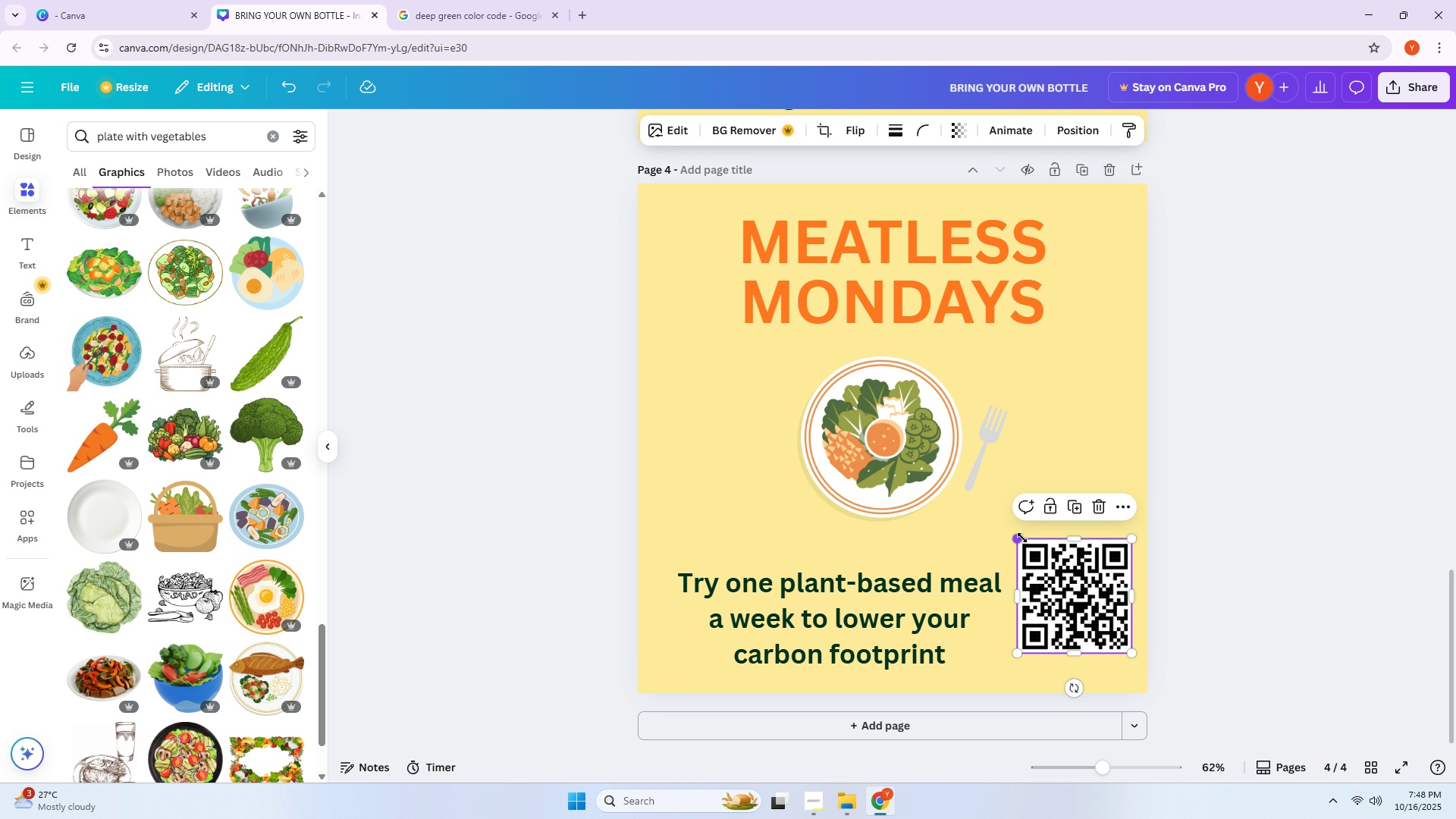 
left_click_drag(start_coordinate=[1022, 538], to_coordinate=[1037, 550])
 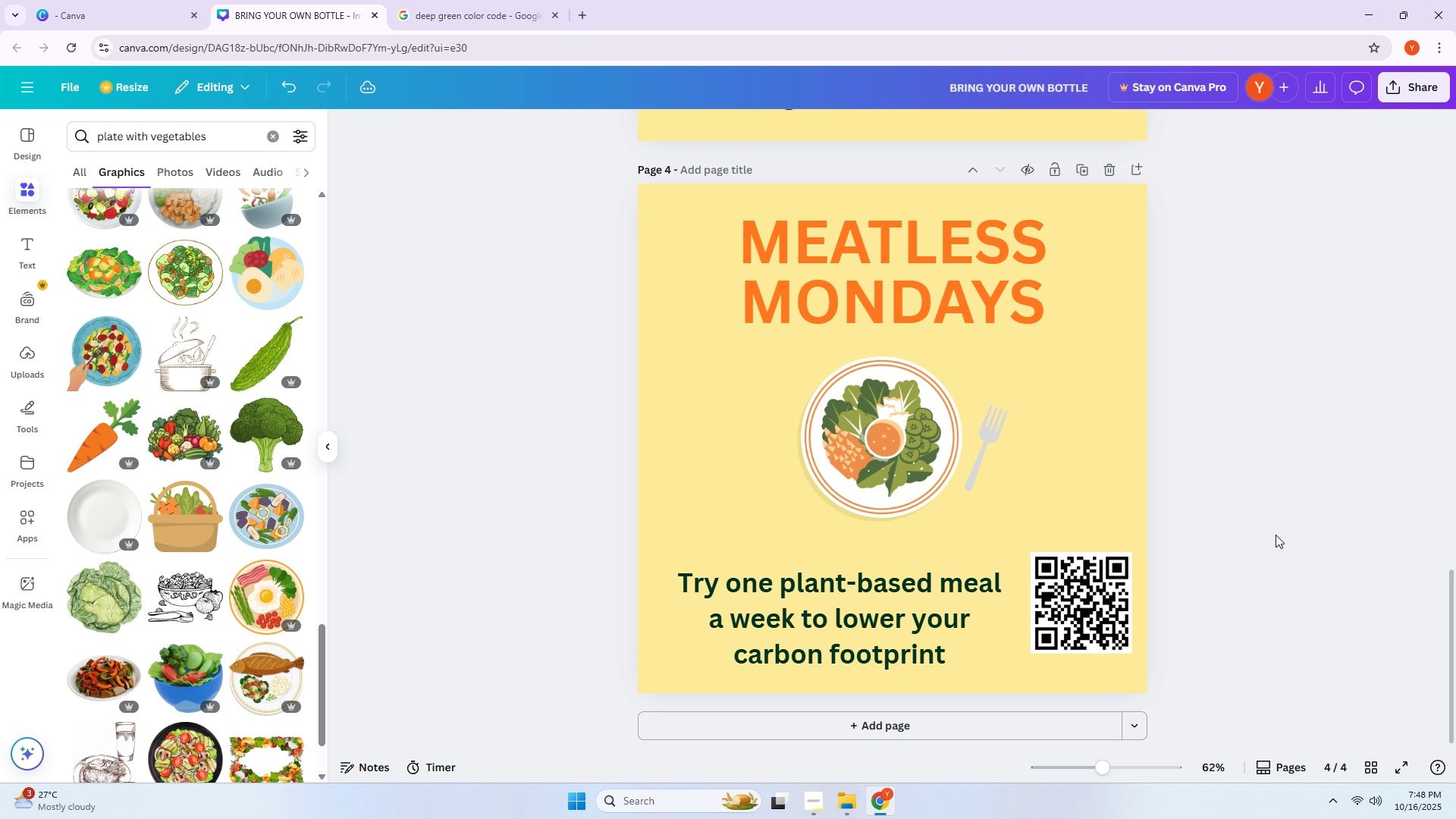 
scroll: coordinate [1197, 604], scroll_direction: down, amount: 5.0
 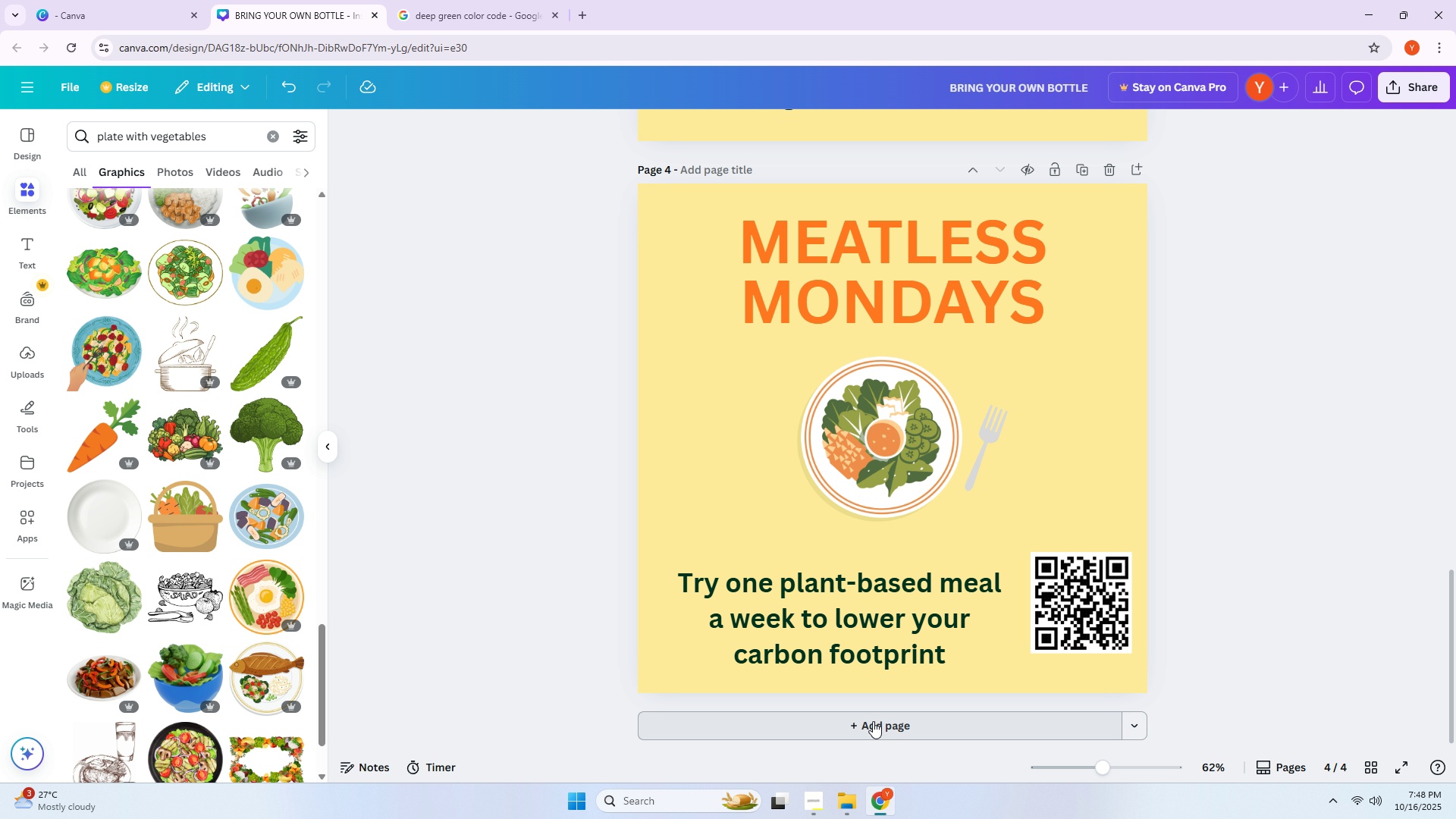 
left_click([873, 721])
 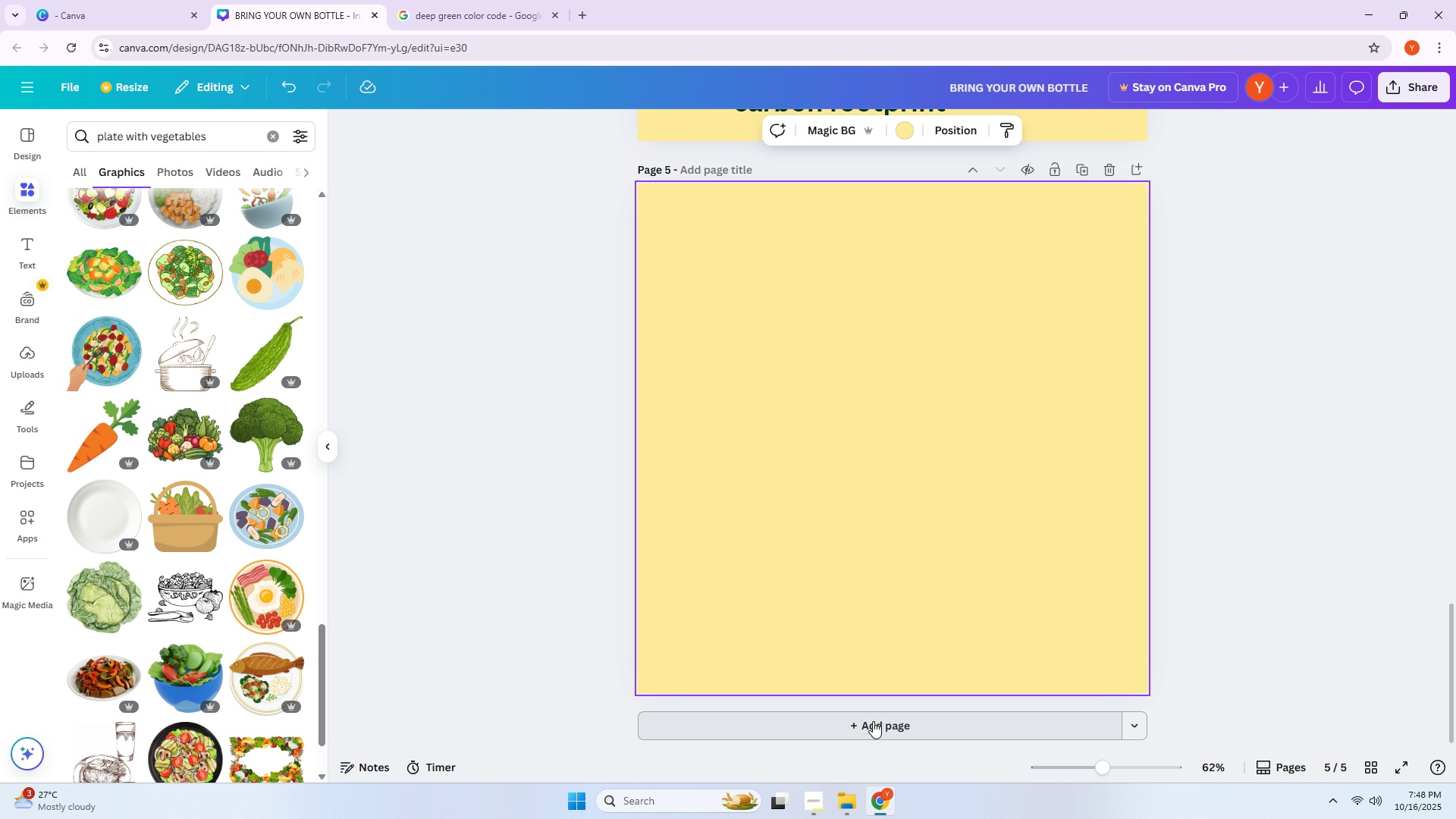 
wait(5.06)
 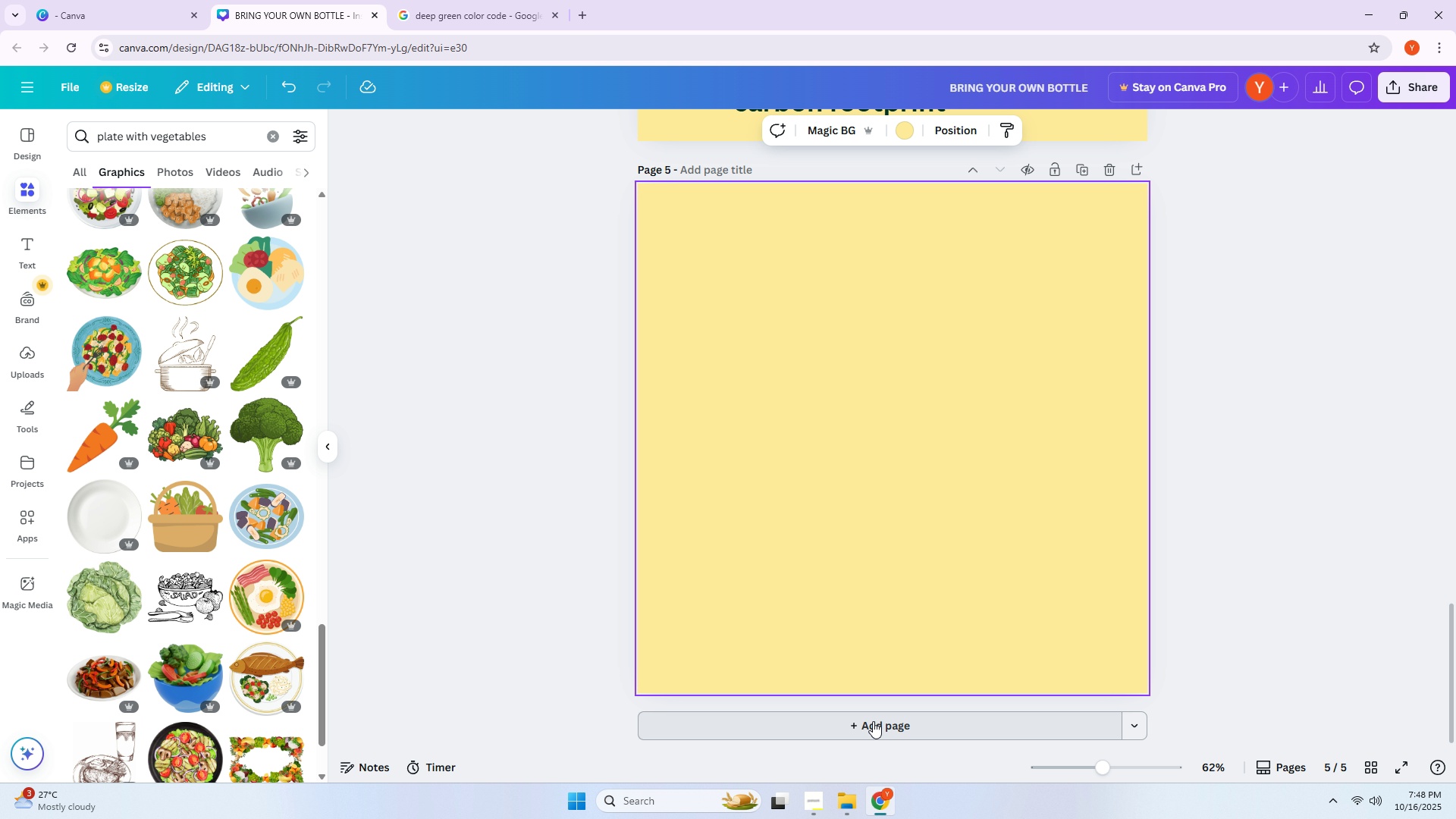 
key(Alt+AltLeft)
 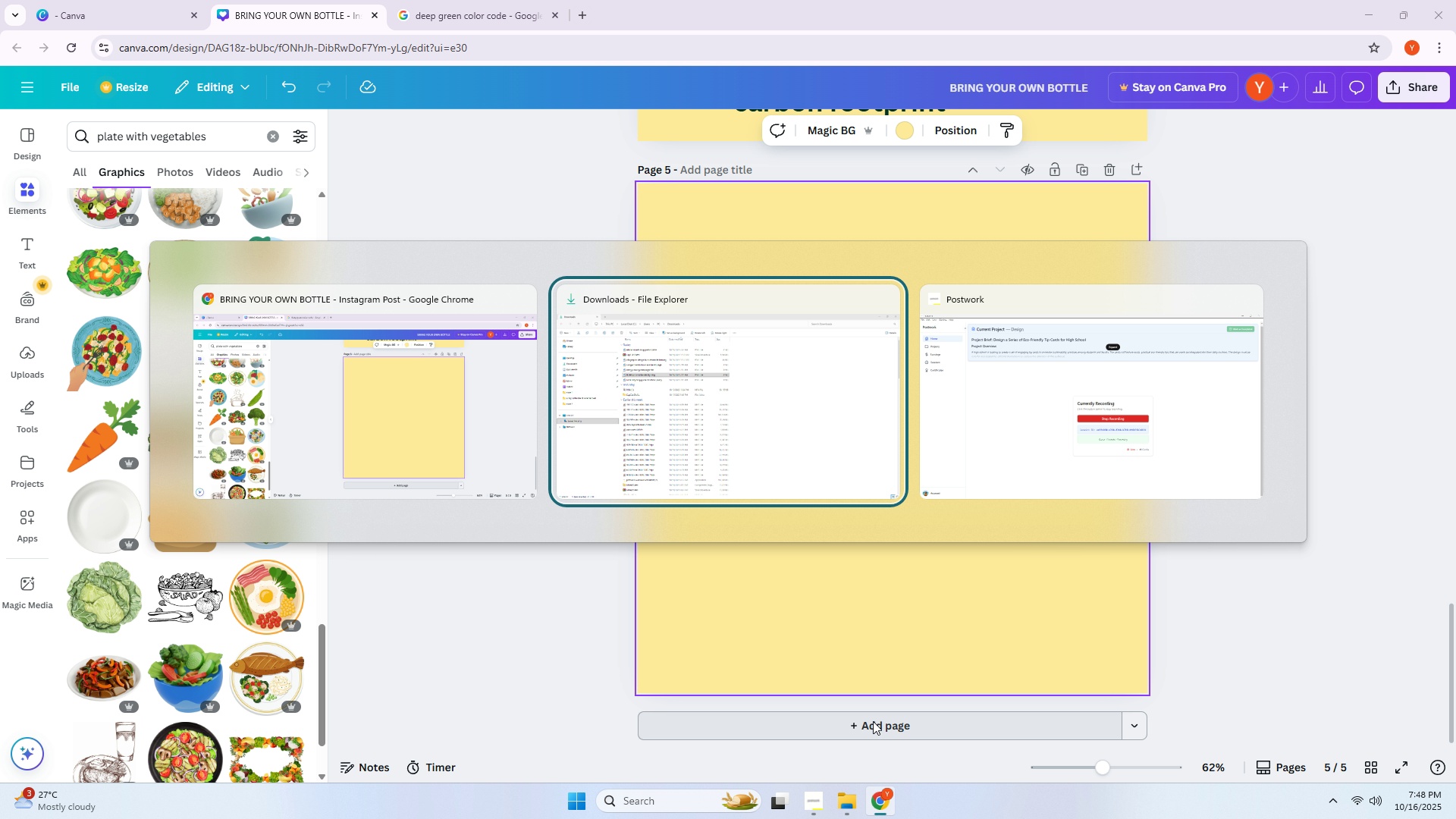 
key(Alt+Tab)